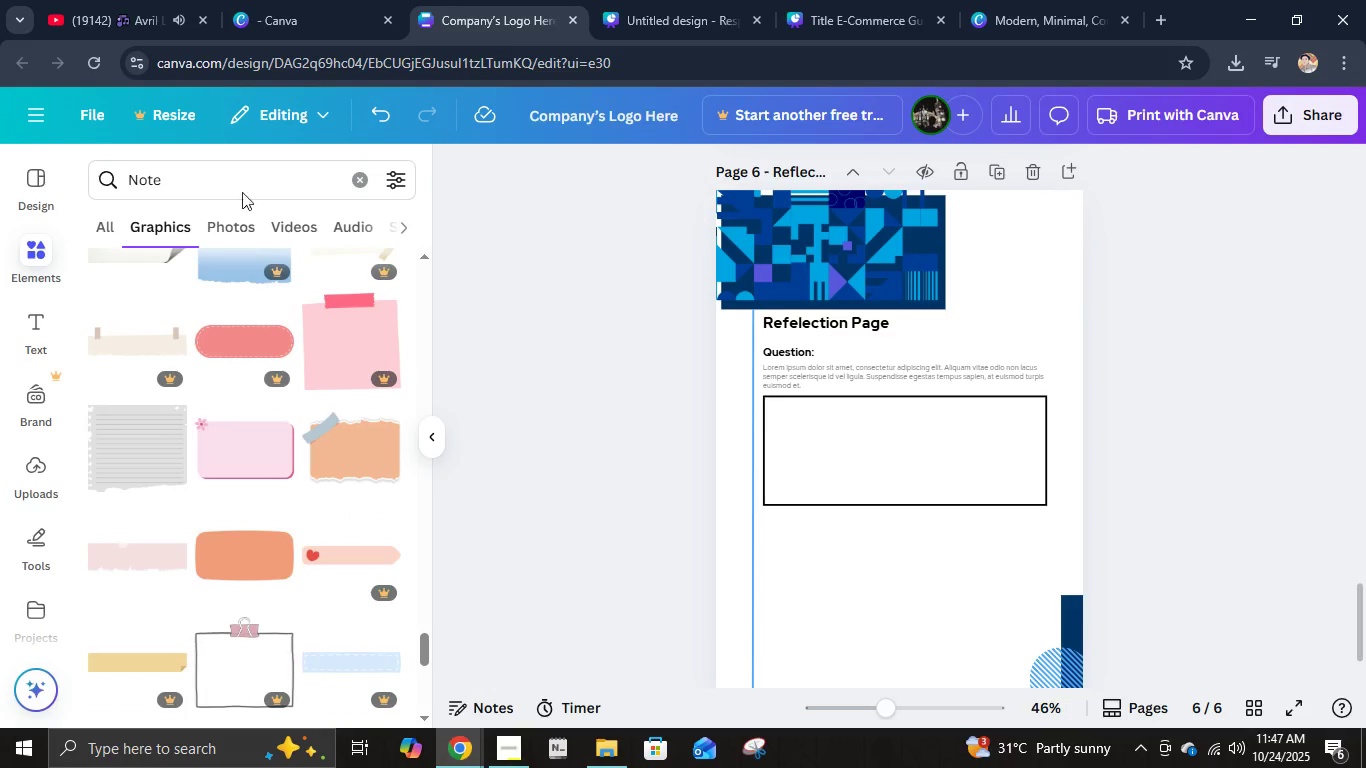 
left_click([242, 180])
 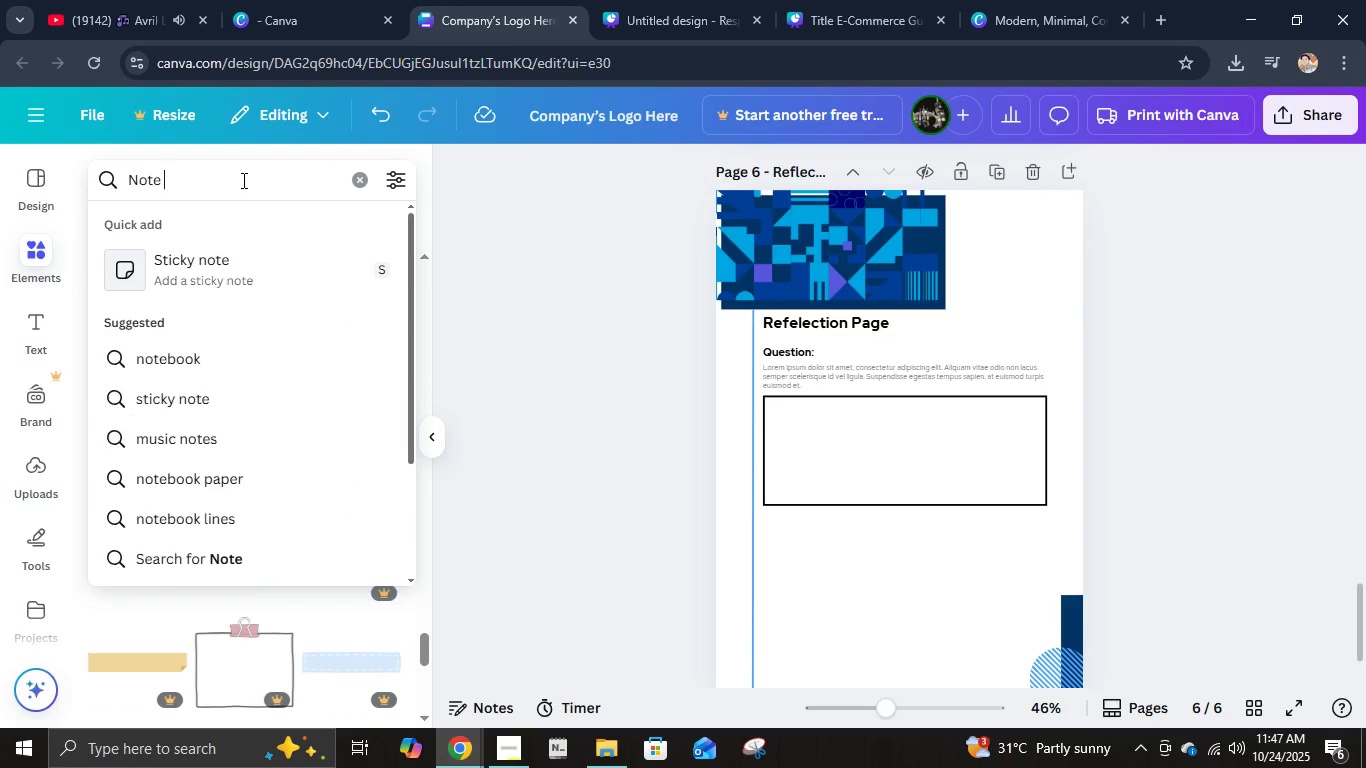 
type( lines)
 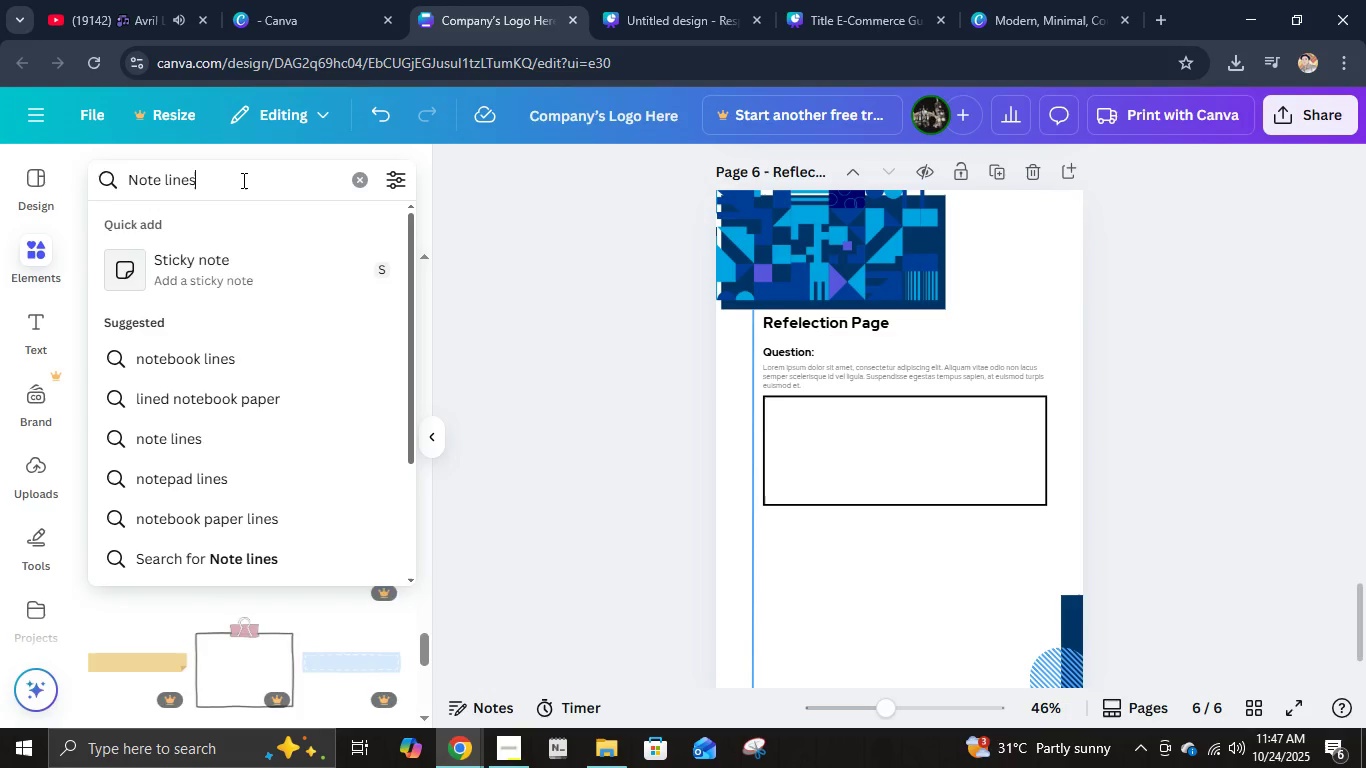 
key(Enter)
 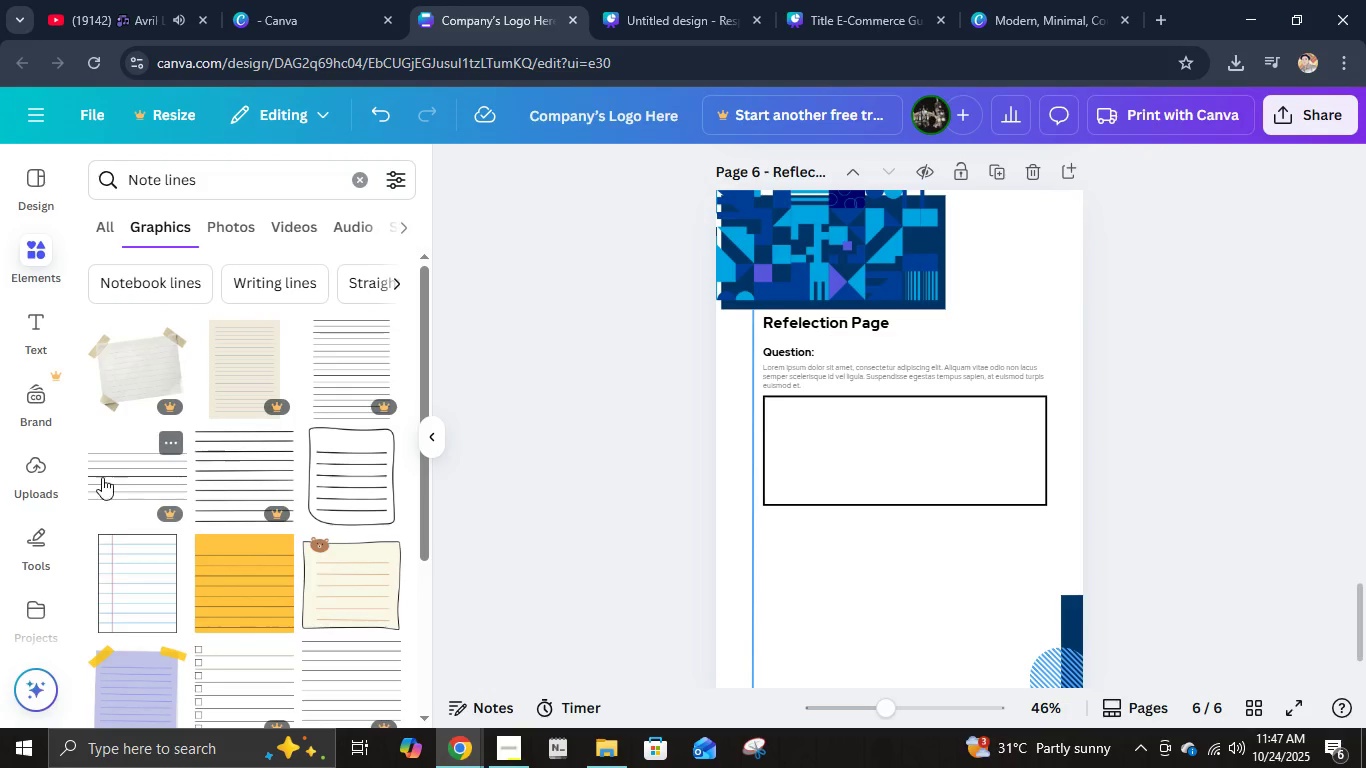 
scroll: coordinate [387, 557], scroll_direction: down, amount: 11.0
 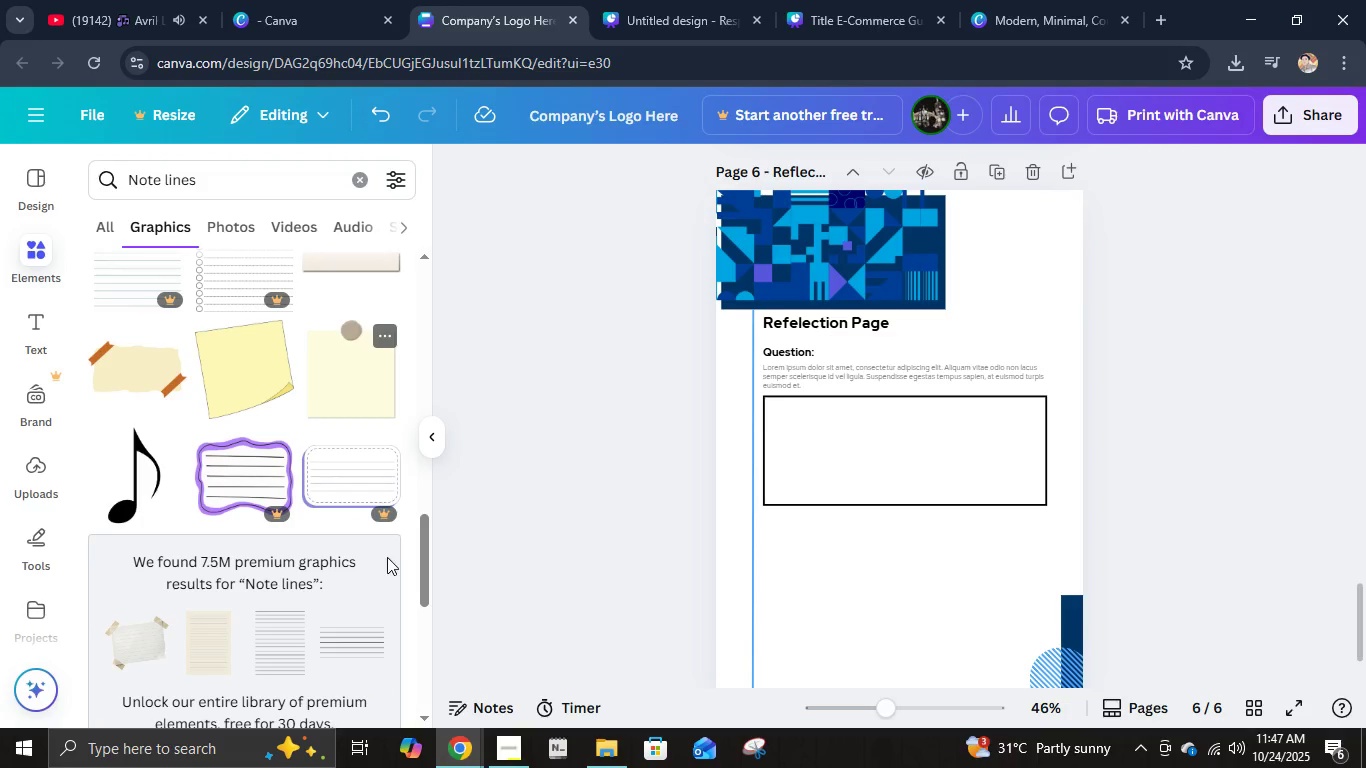 
scroll: coordinate [384, 553], scroll_direction: down, amount: 7.0
 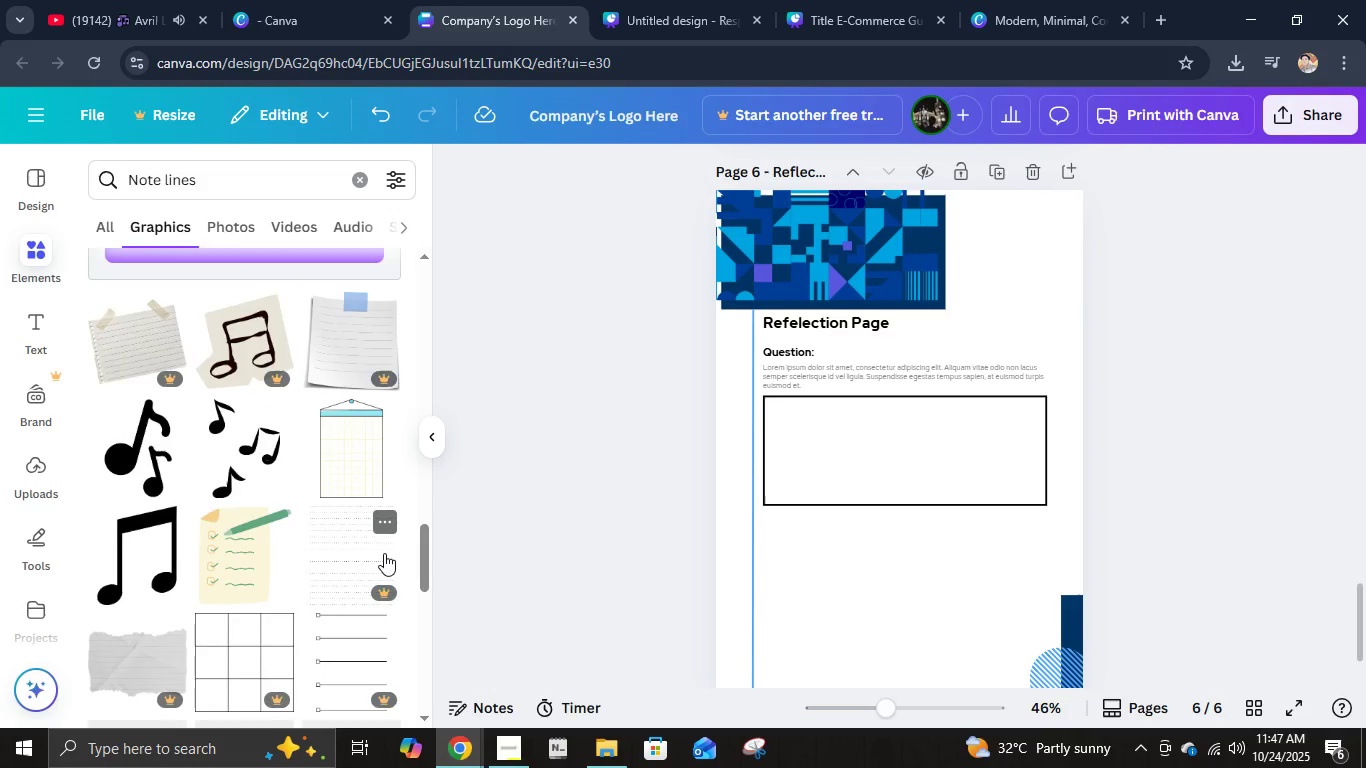 
scroll: coordinate [383, 552], scroll_direction: up, amount: 24.0
 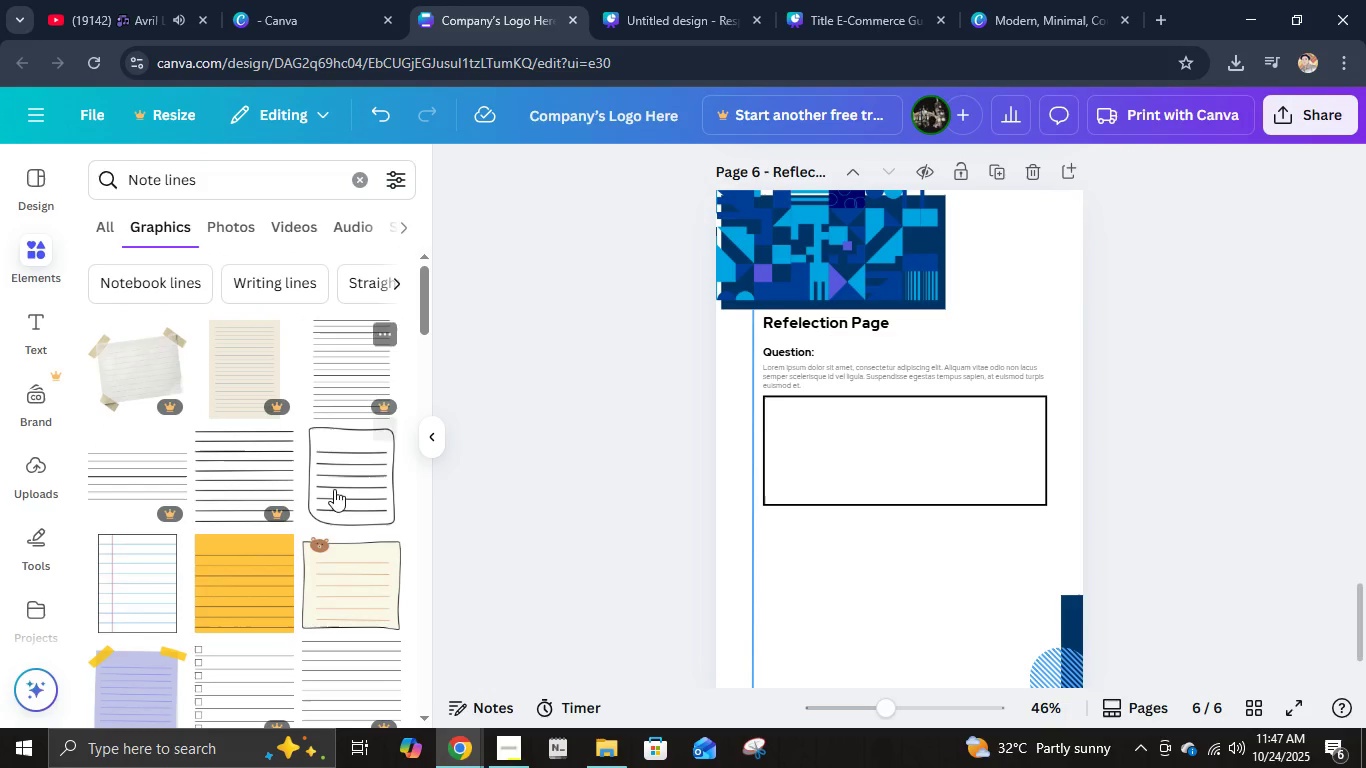 
scroll: coordinate [336, 495], scroll_direction: down, amount: 2.0
 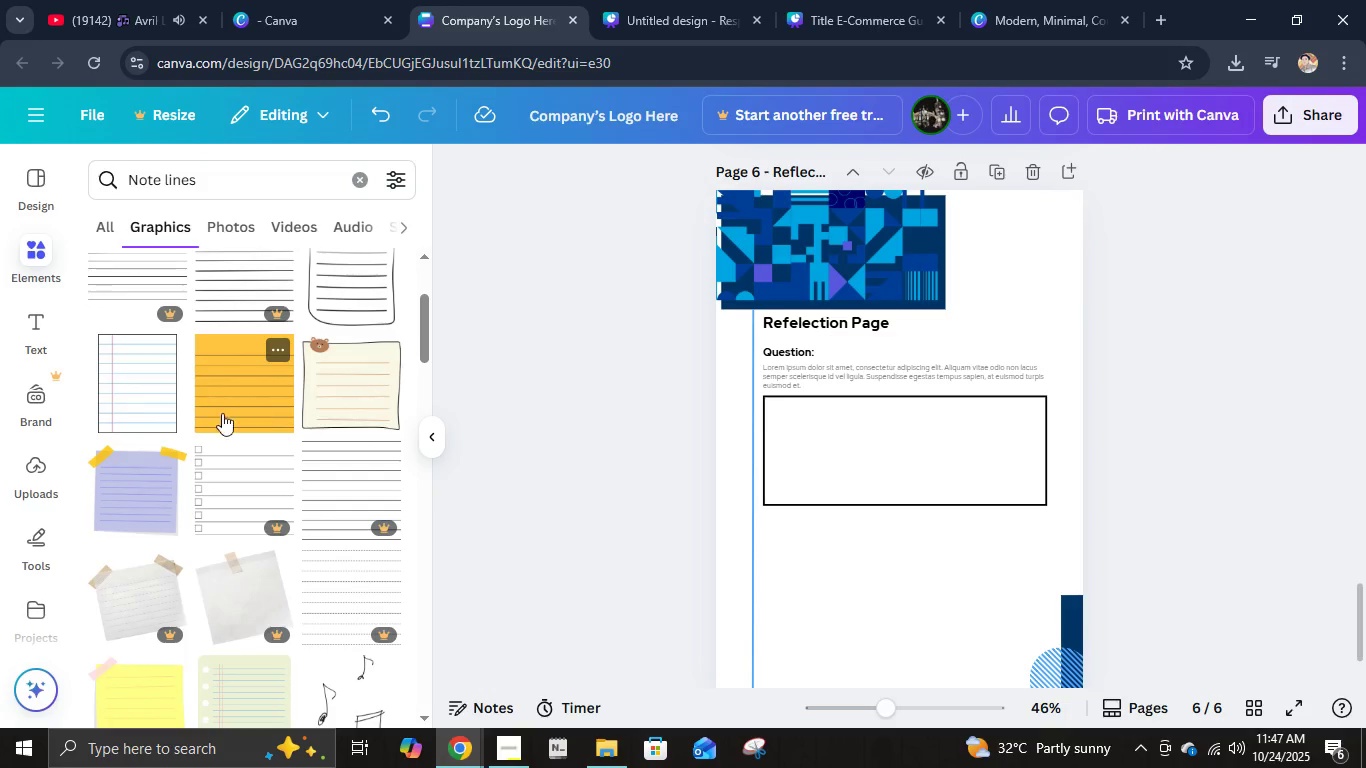 
left_click([152, 414])
 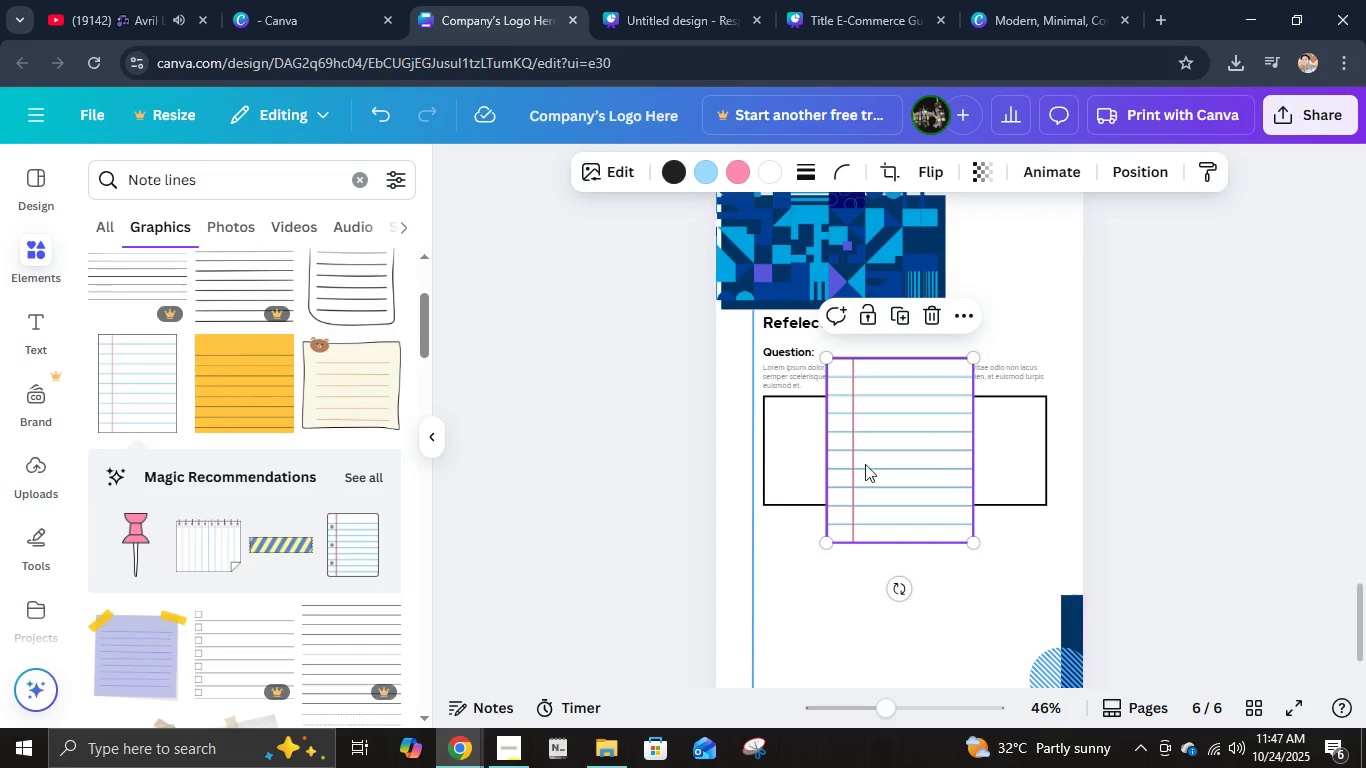 
left_click([926, 316])
 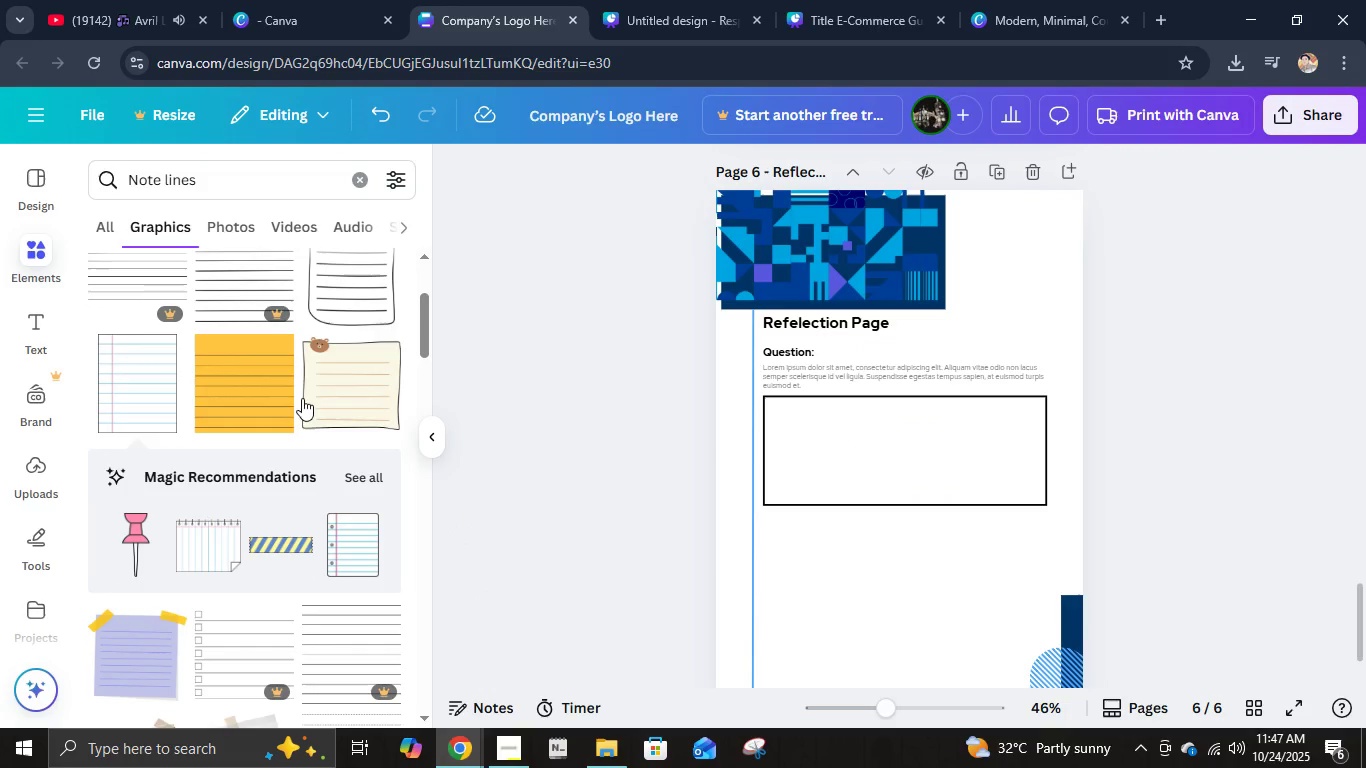 
scroll: coordinate [301, 390], scroll_direction: up, amount: 5.0
 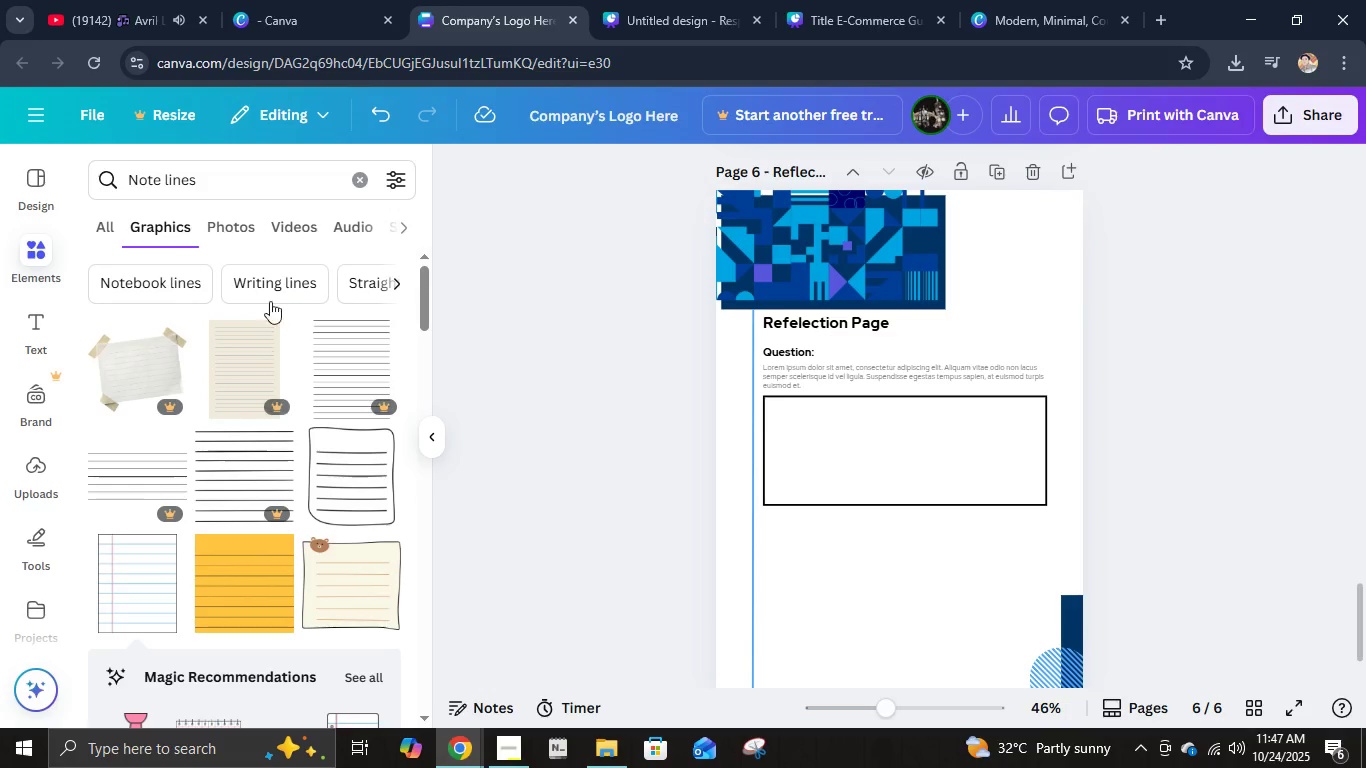 
left_click([275, 286])
 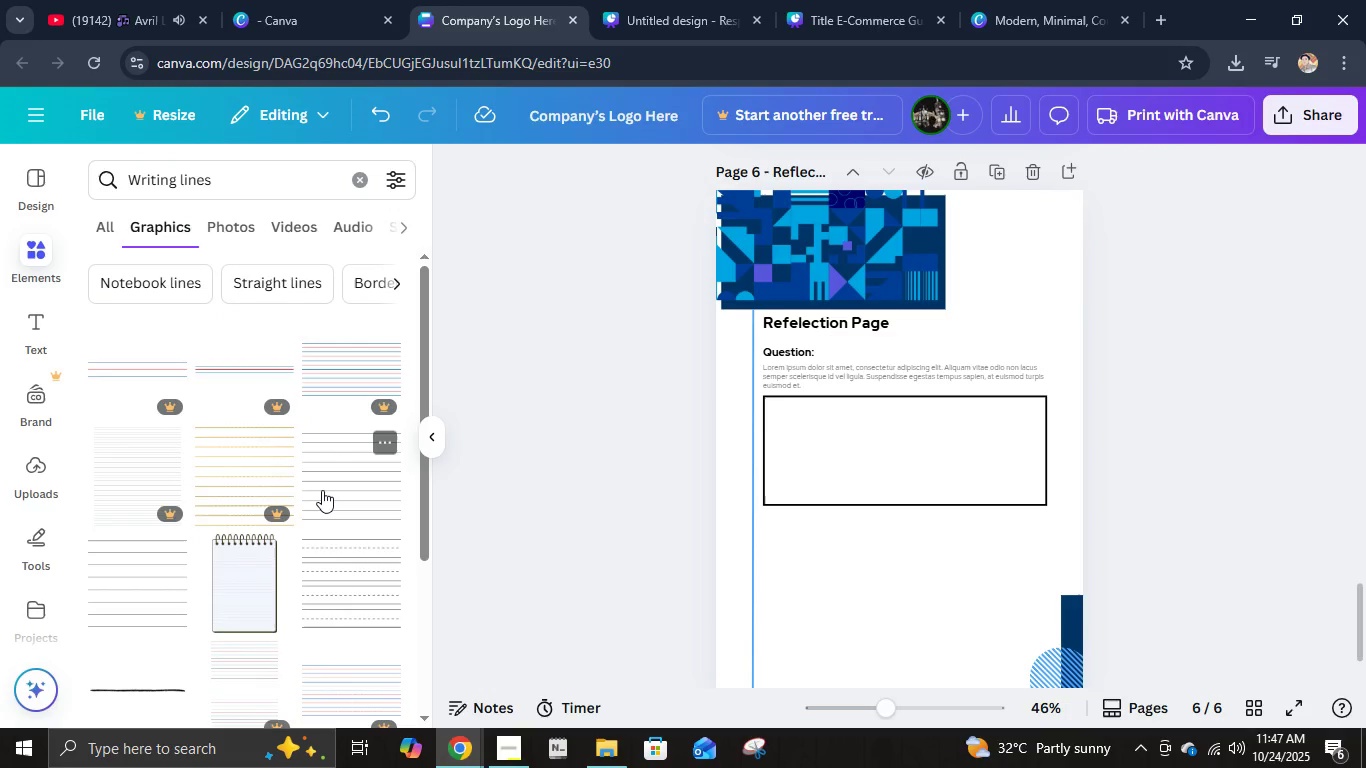 
scroll: coordinate [322, 493], scroll_direction: down, amount: 2.0
 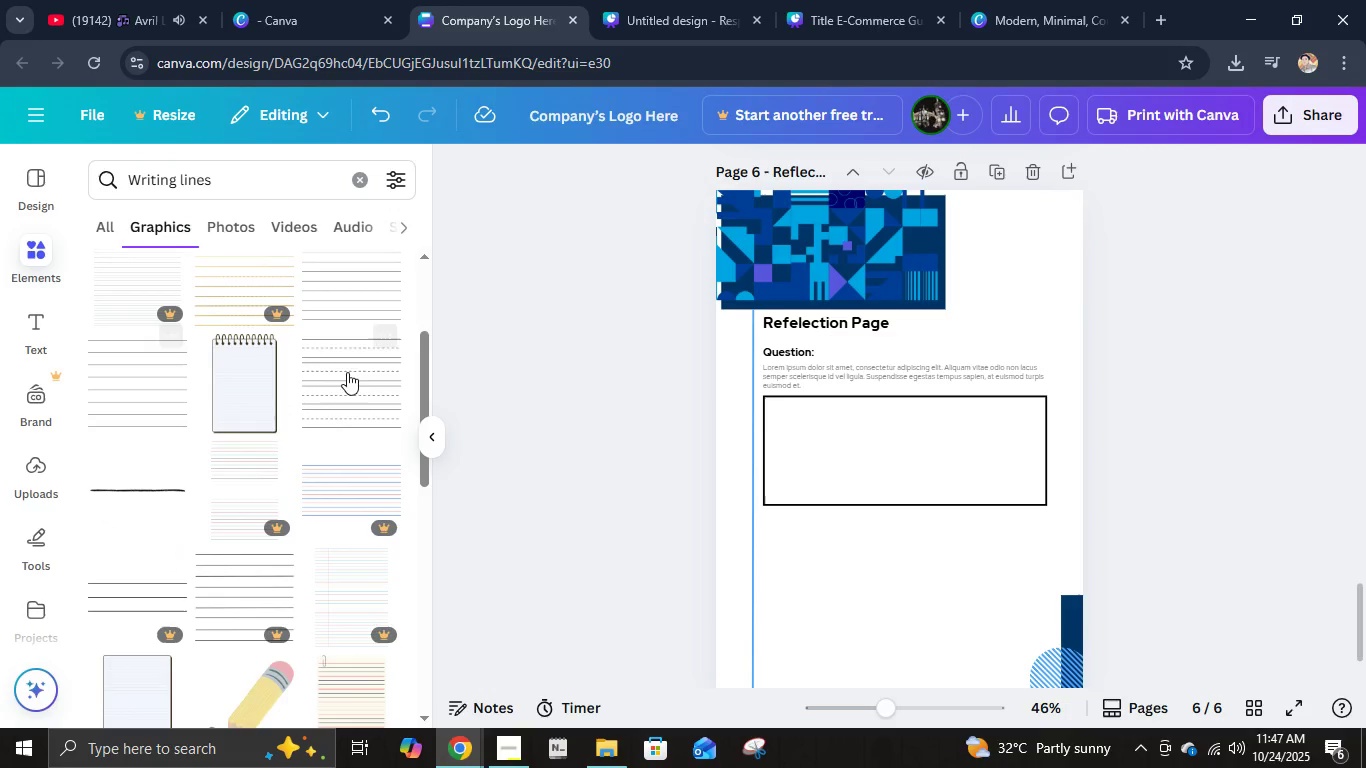 
left_click([356, 316])
 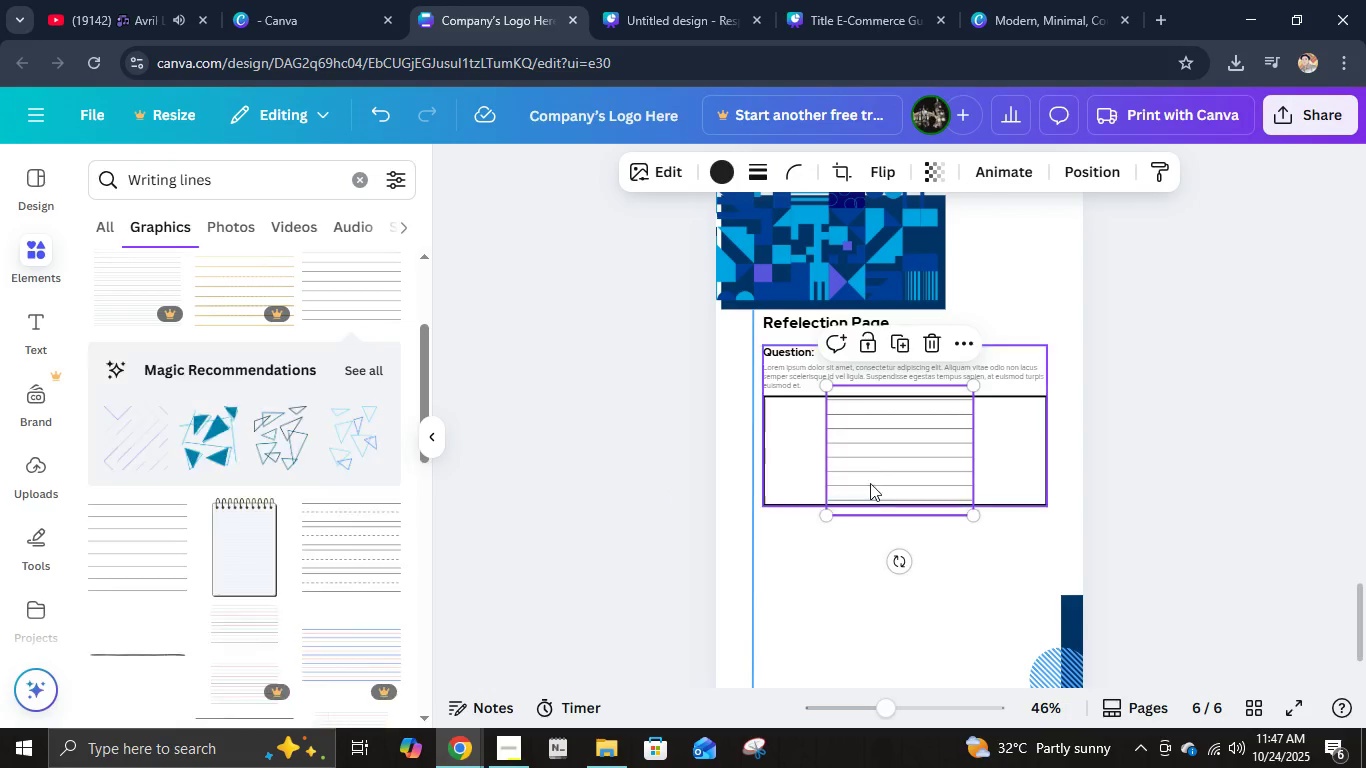 
left_click_drag(start_coordinate=[876, 446], to_coordinate=[815, 579])
 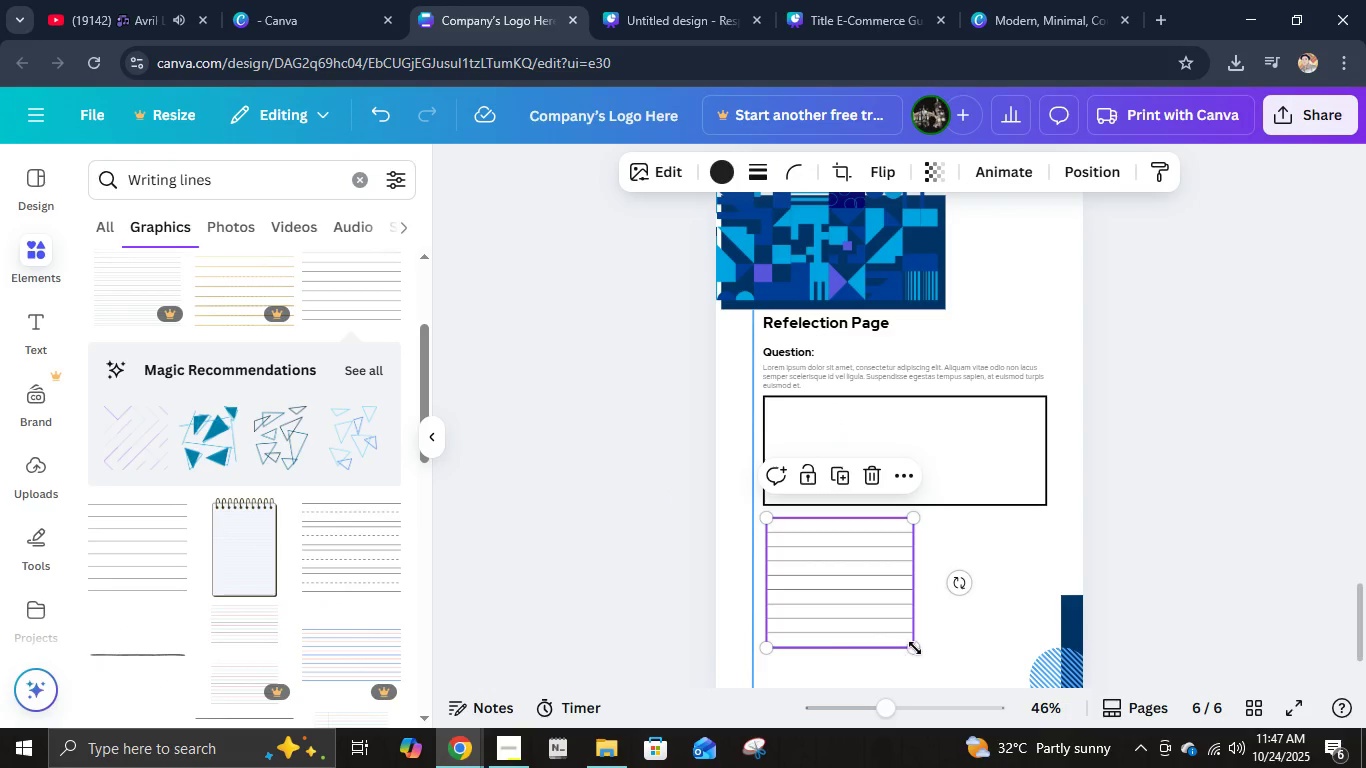 
left_click_drag(start_coordinate=[916, 648], to_coordinate=[1078, 737])
 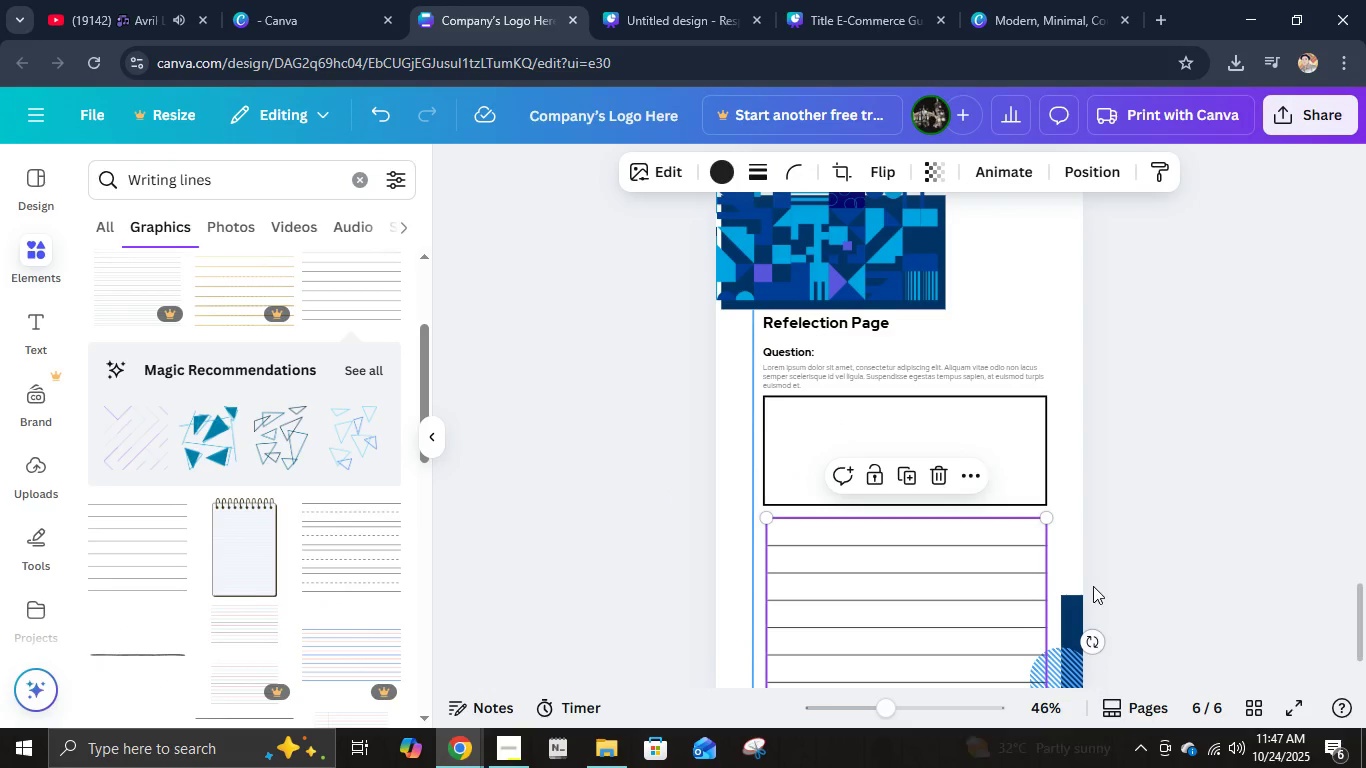 
scroll: coordinate [1093, 581], scroll_direction: down, amount: 2.0
 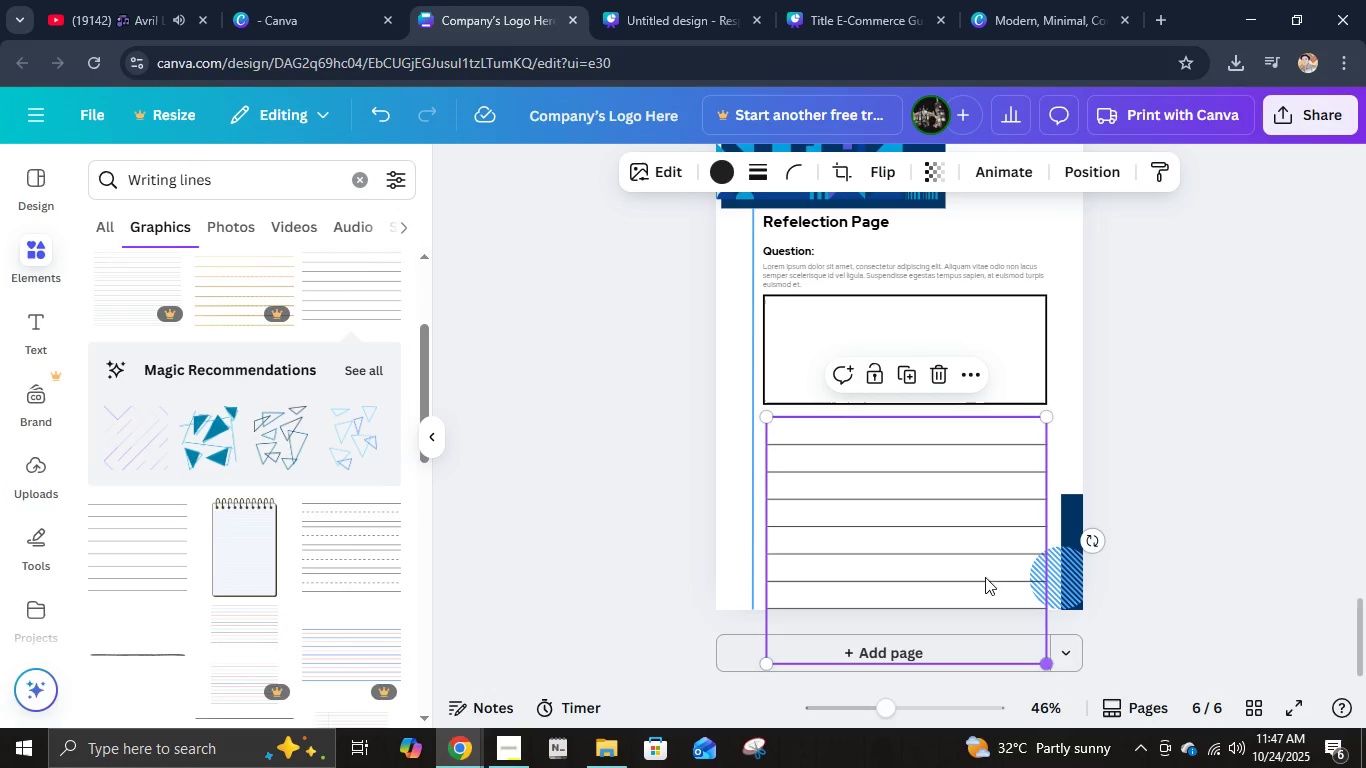 
double_click([978, 563])
 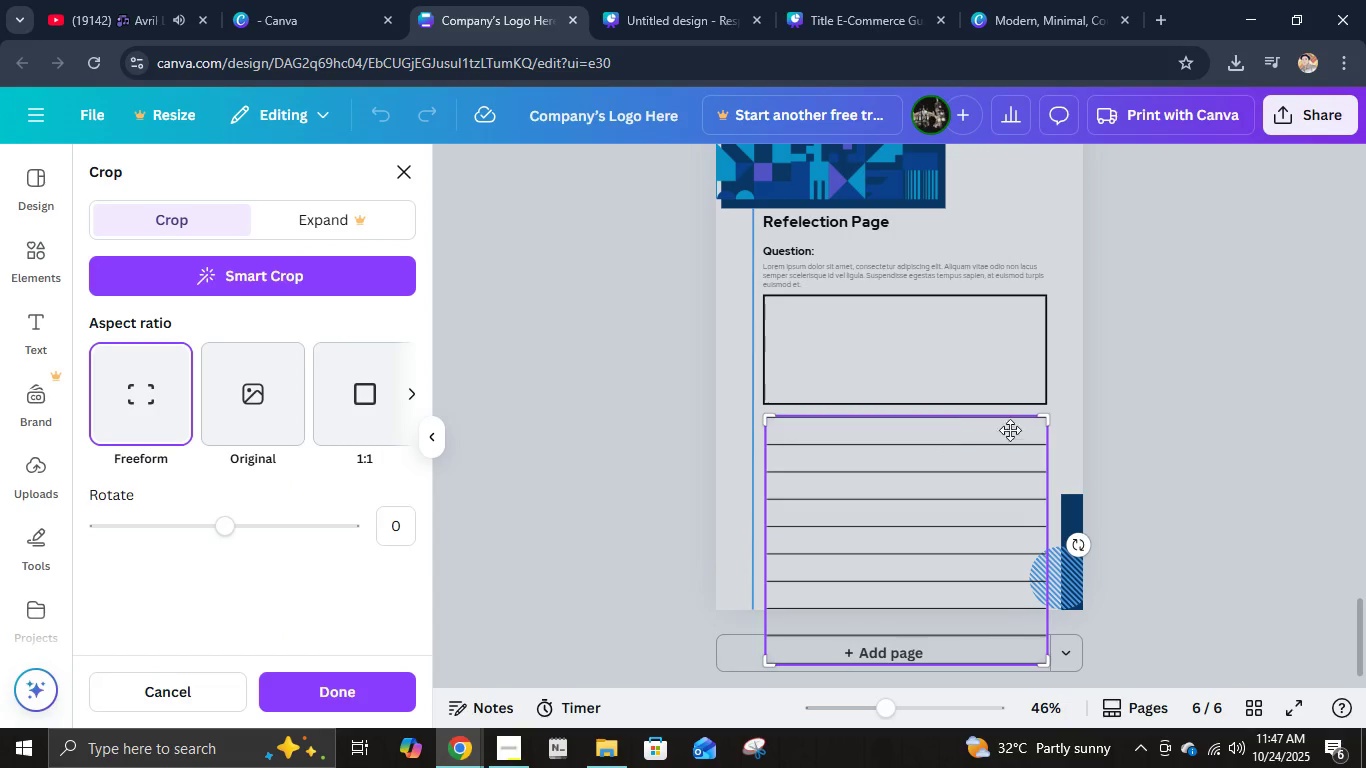 
left_click_drag(start_coordinate=[1039, 423], to_coordinate=[1060, 410])
 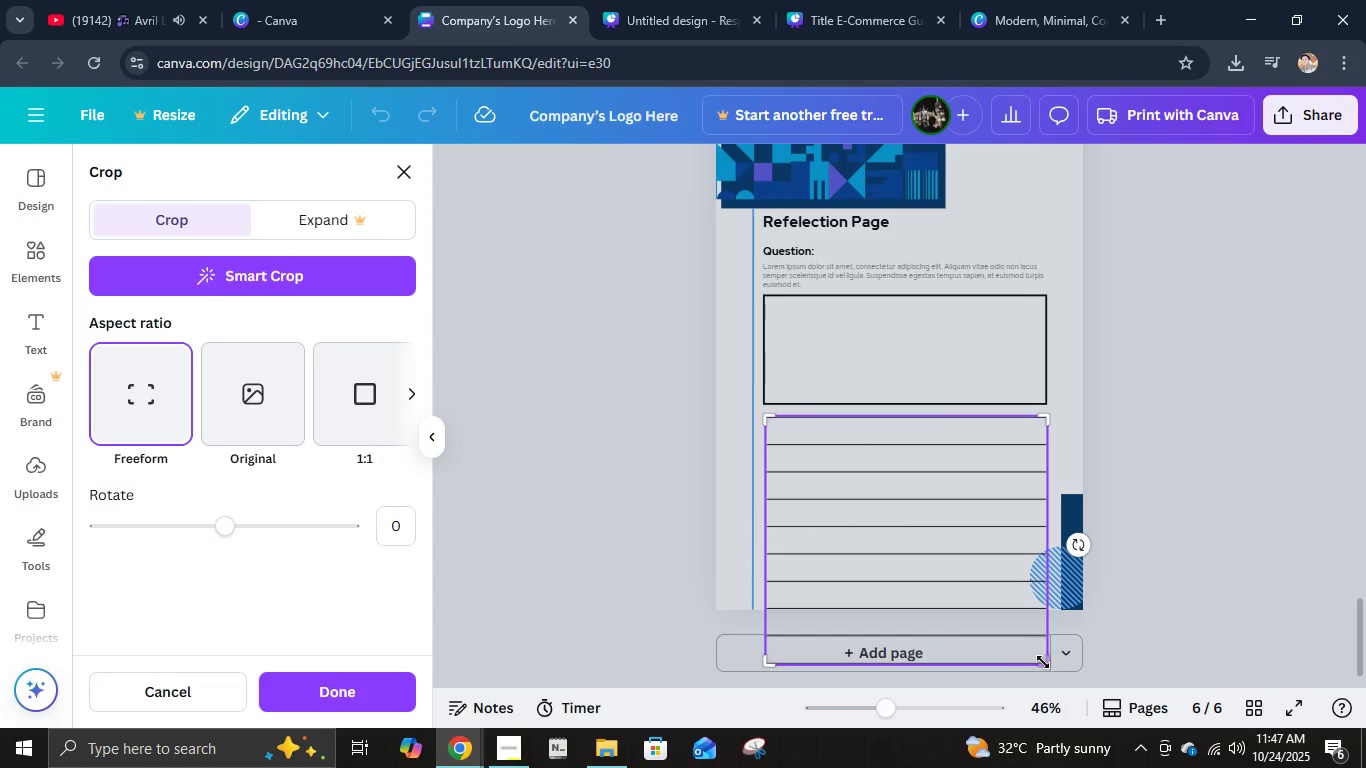 
left_click_drag(start_coordinate=[1047, 664], to_coordinate=[1055, 583])
 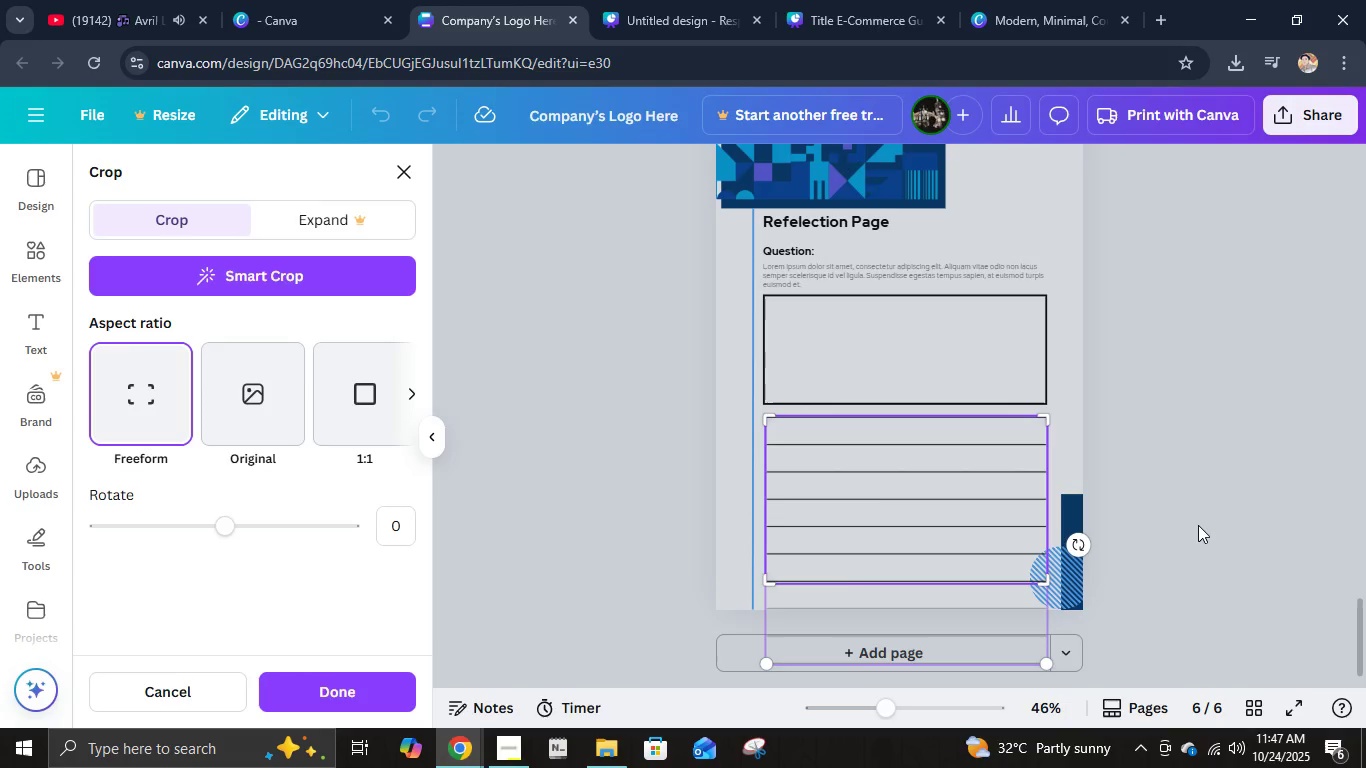 
left_click([1198, 525])
 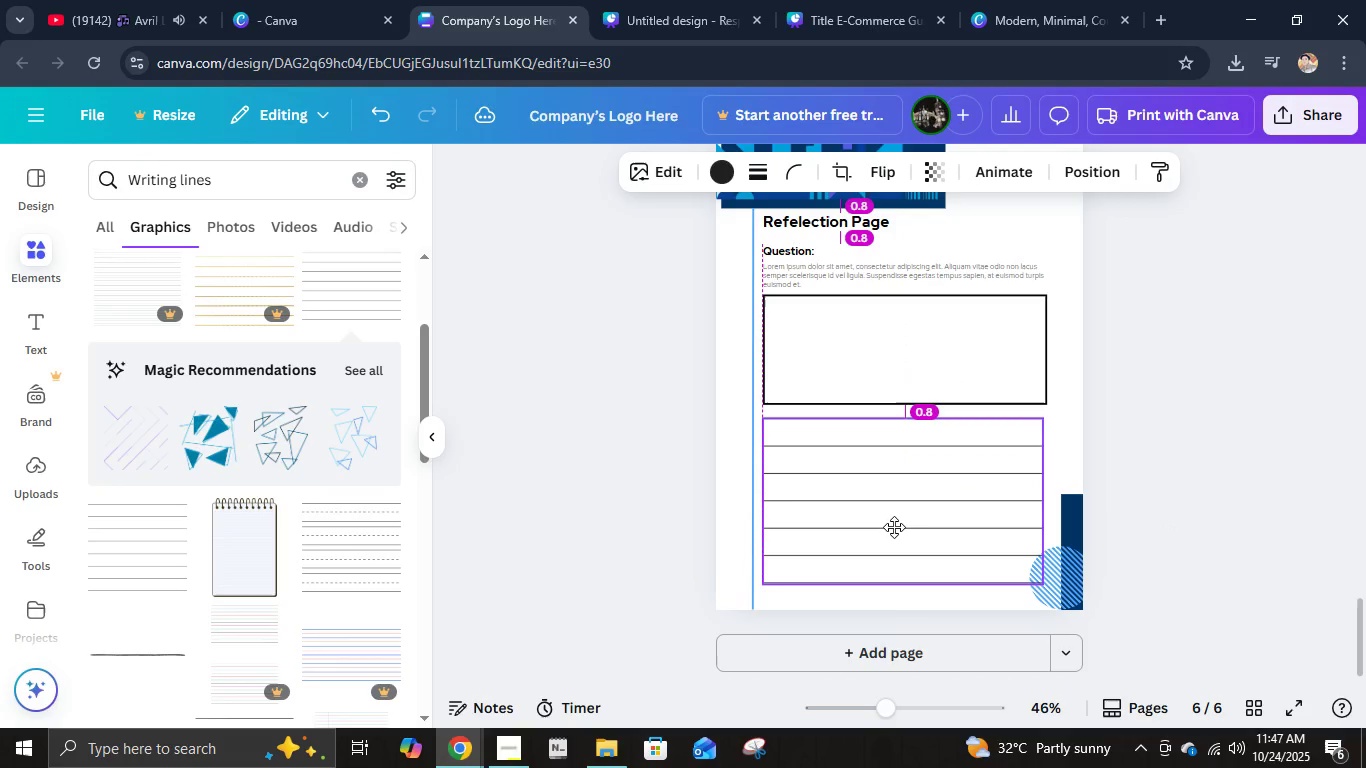 
left_click([1144, 507])
 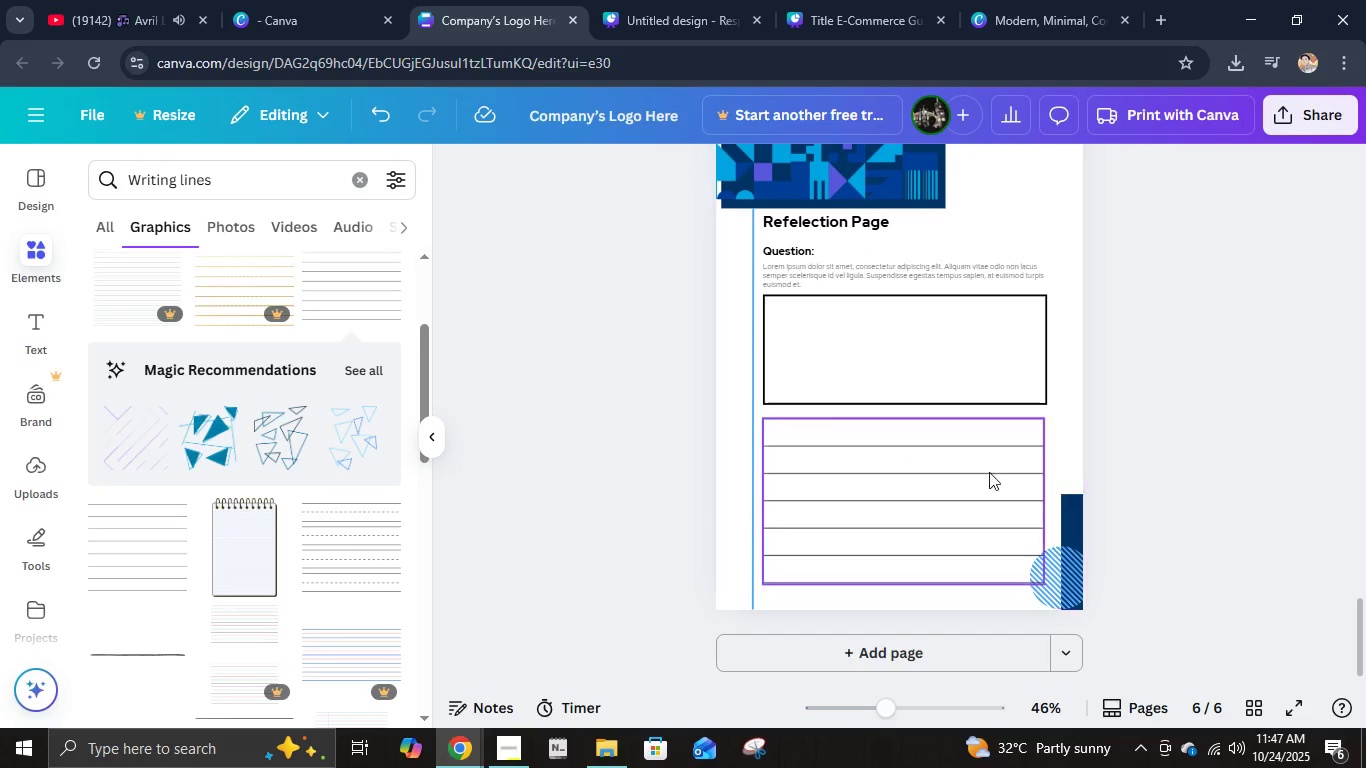 
left_click([970, 472])
 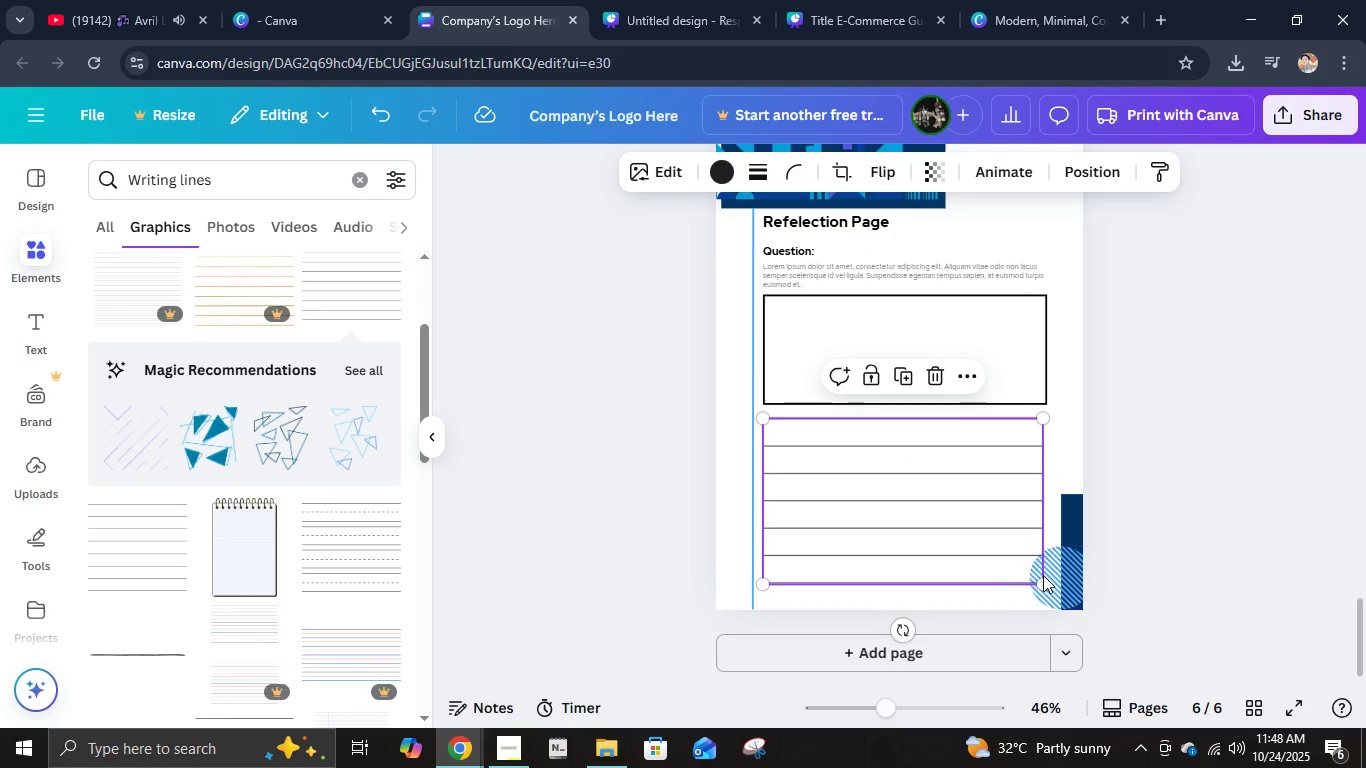 
left_click_drag(start_coordinate=[1044, 579], to_coordinate=[1049, 581])
 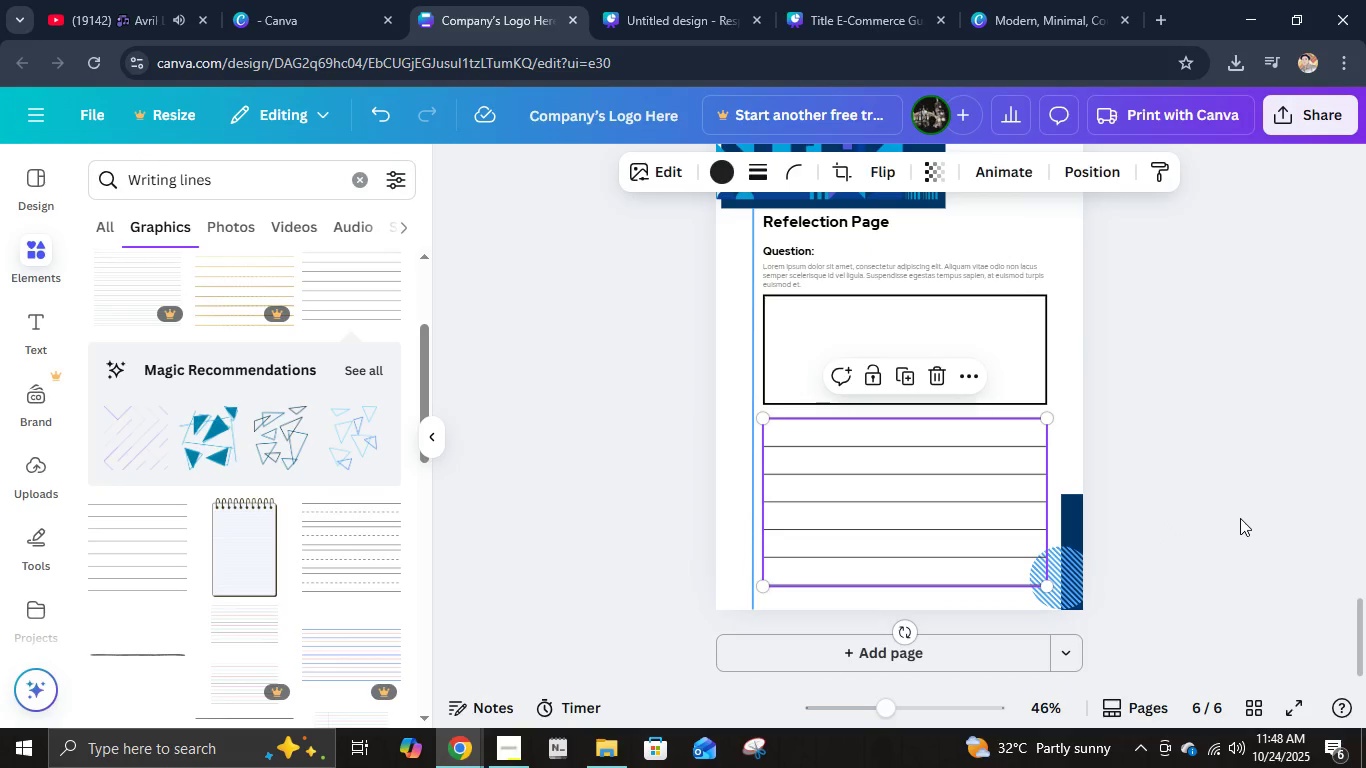 
left_click([1240, 518])
 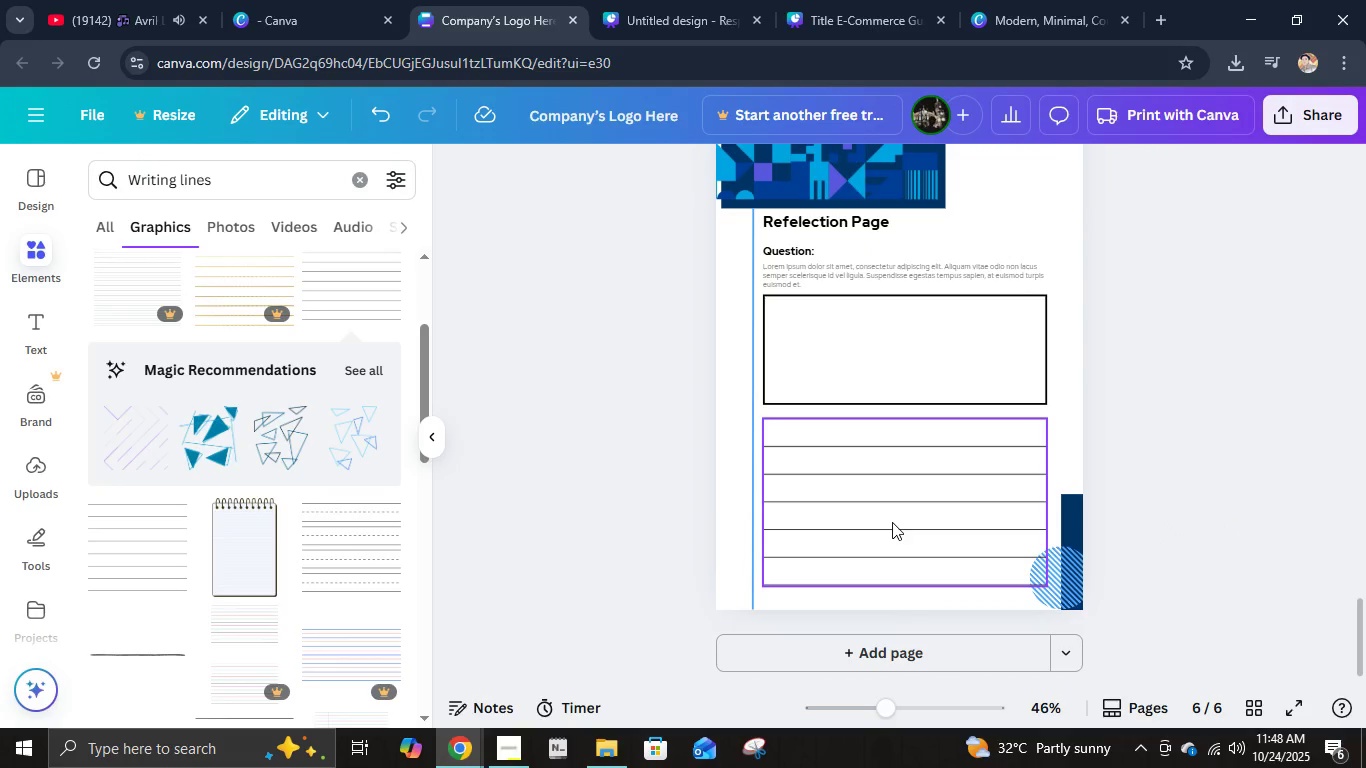 
double_click([892, 523])
 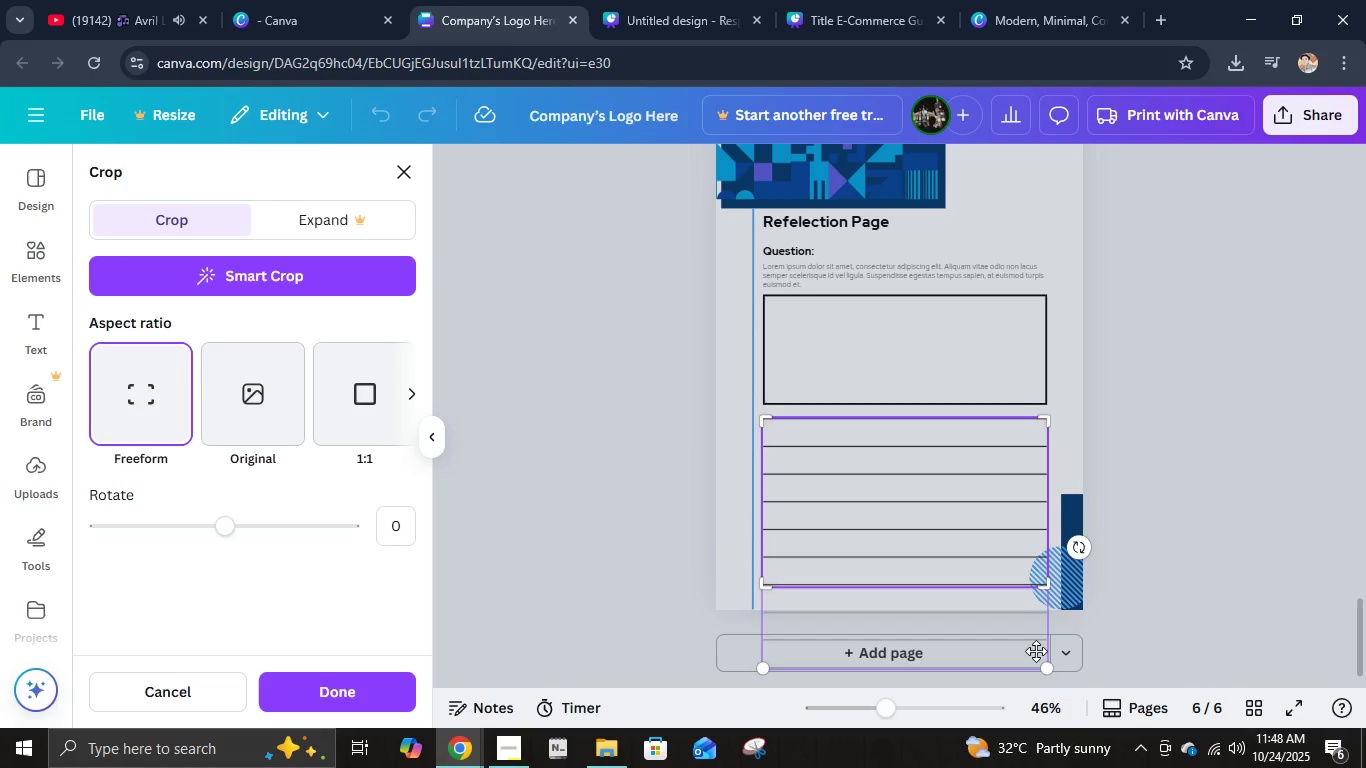 
left_click([1233, 492])
 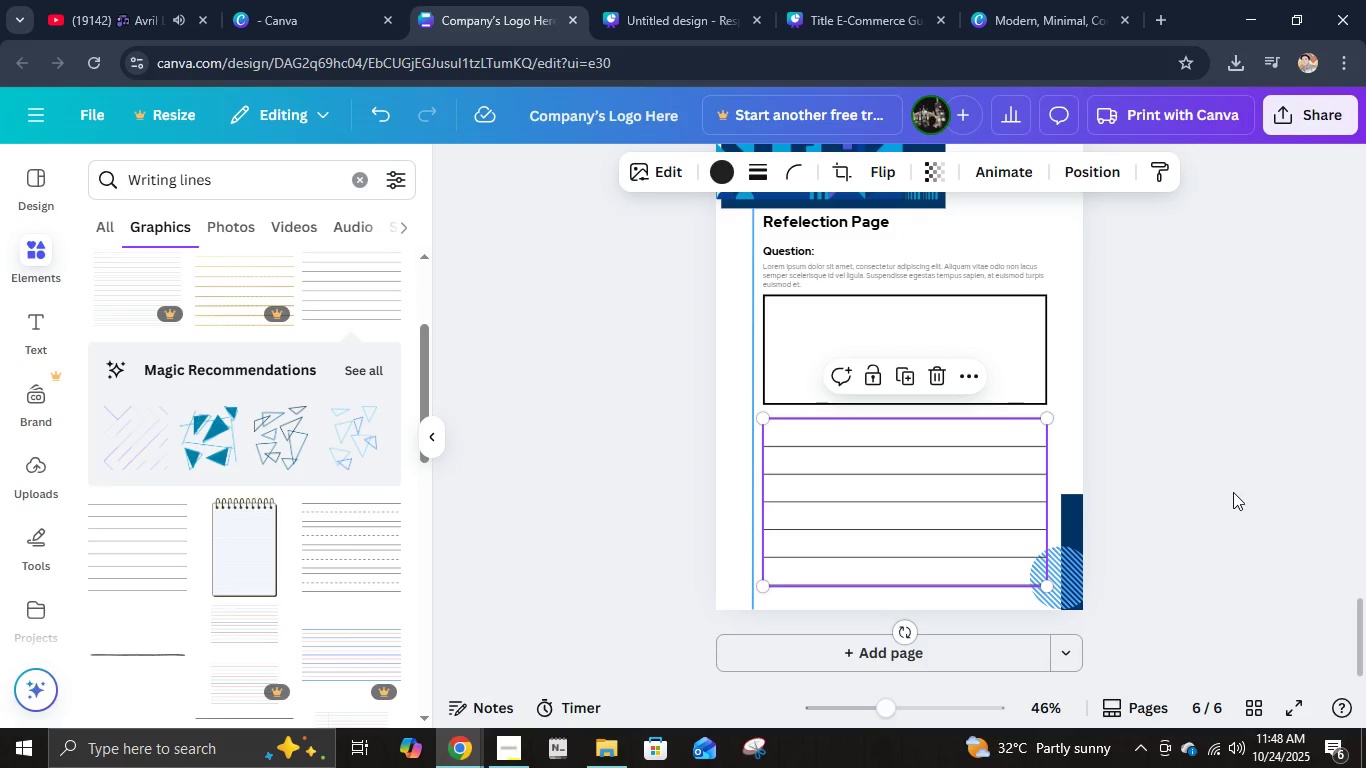 
left_click([1233, 492])
 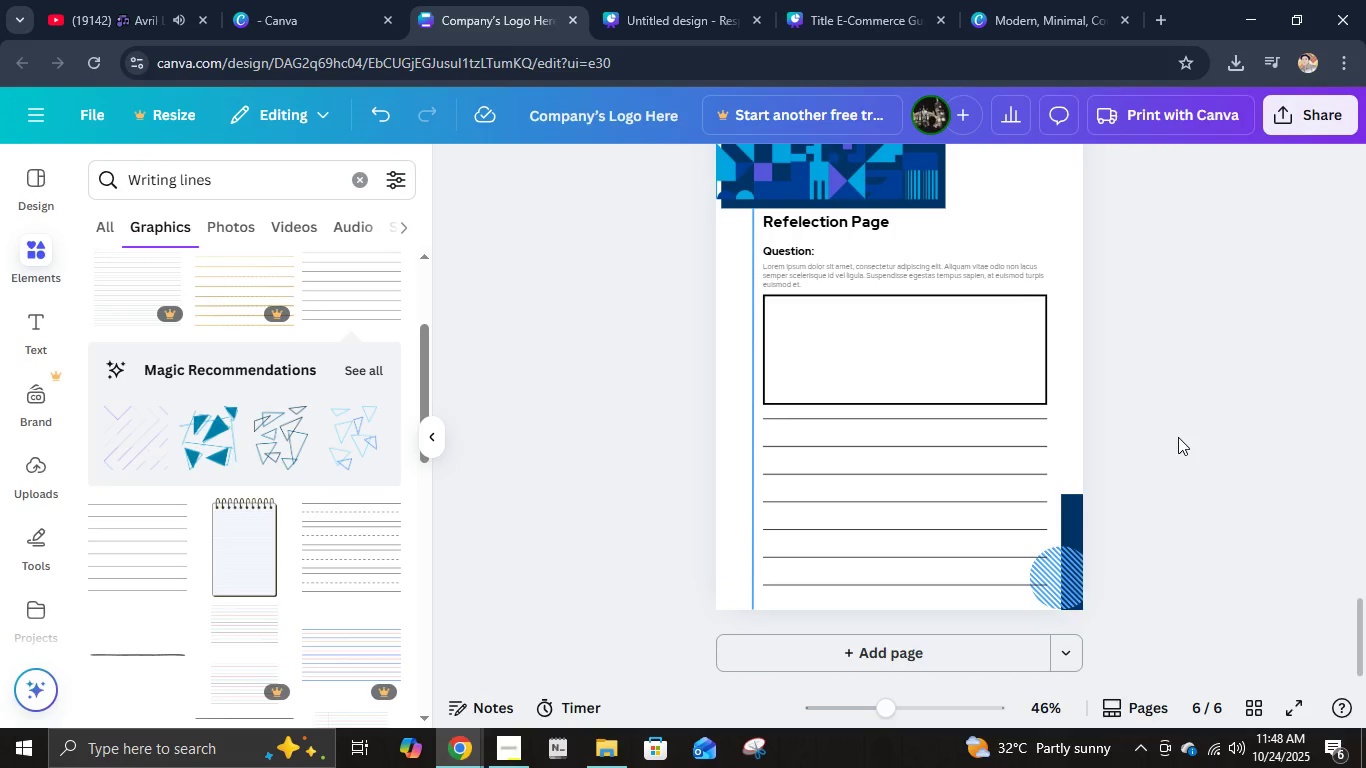 
scroll: coordinate [239, 538], scroll_direction: down, amount: 3.0
 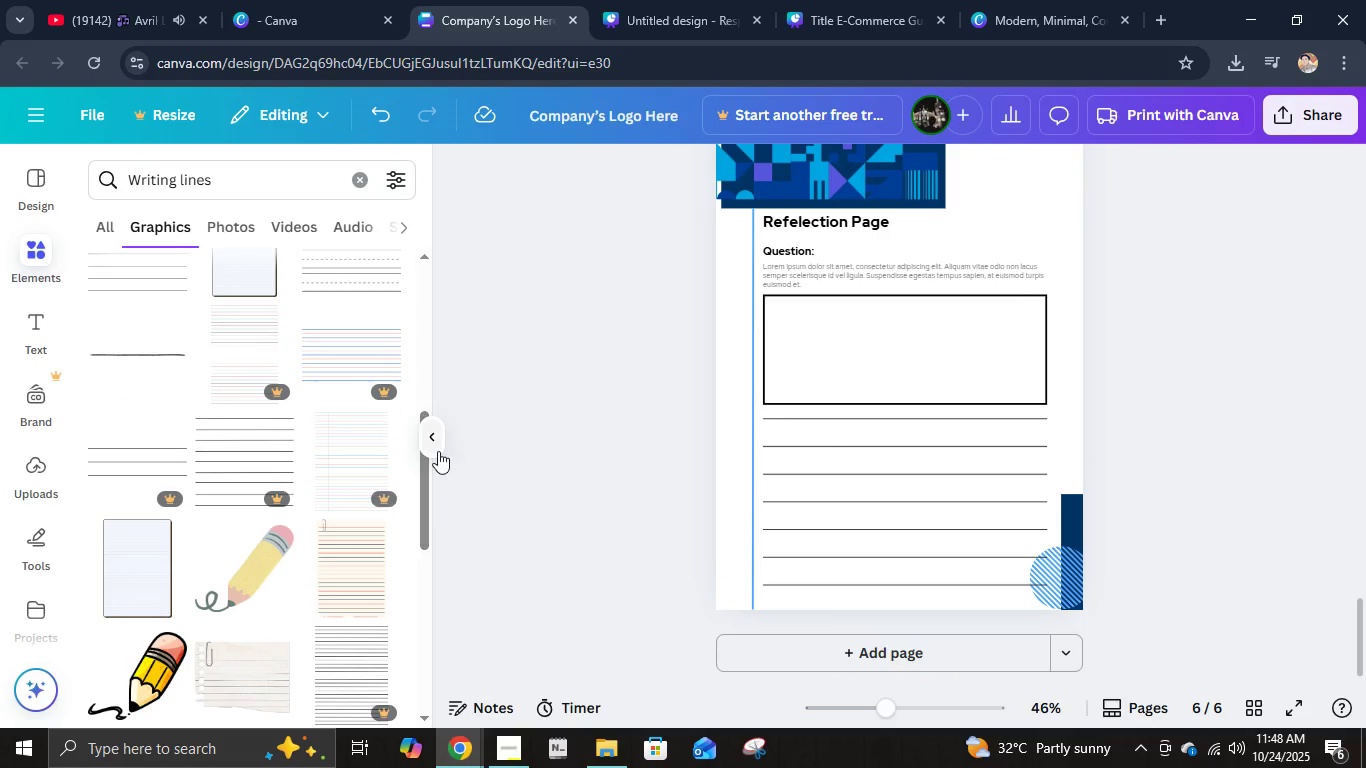 
left_click([432, 446])
 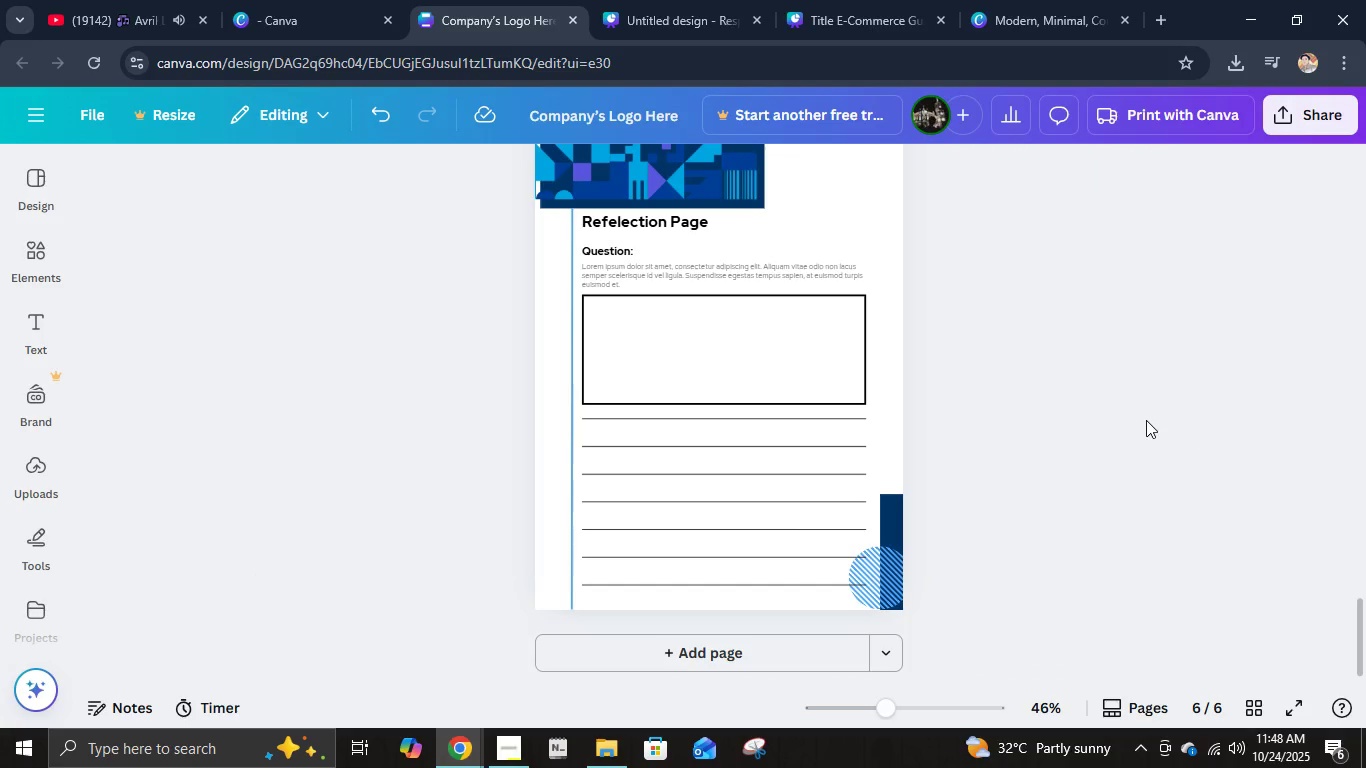 
left_click([1146, 420])
 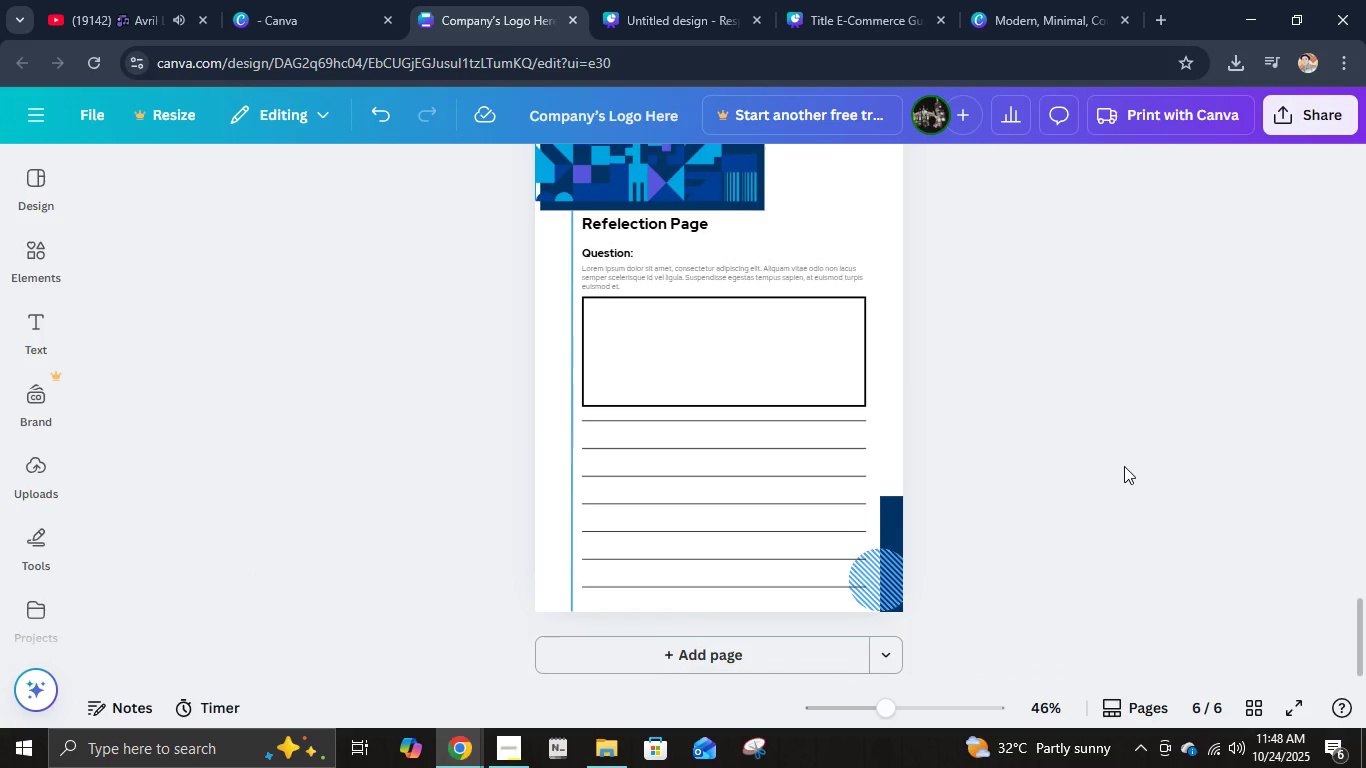 
scroll: coordinate [1124, 466], scroll_direction: up, amount: 2.0
 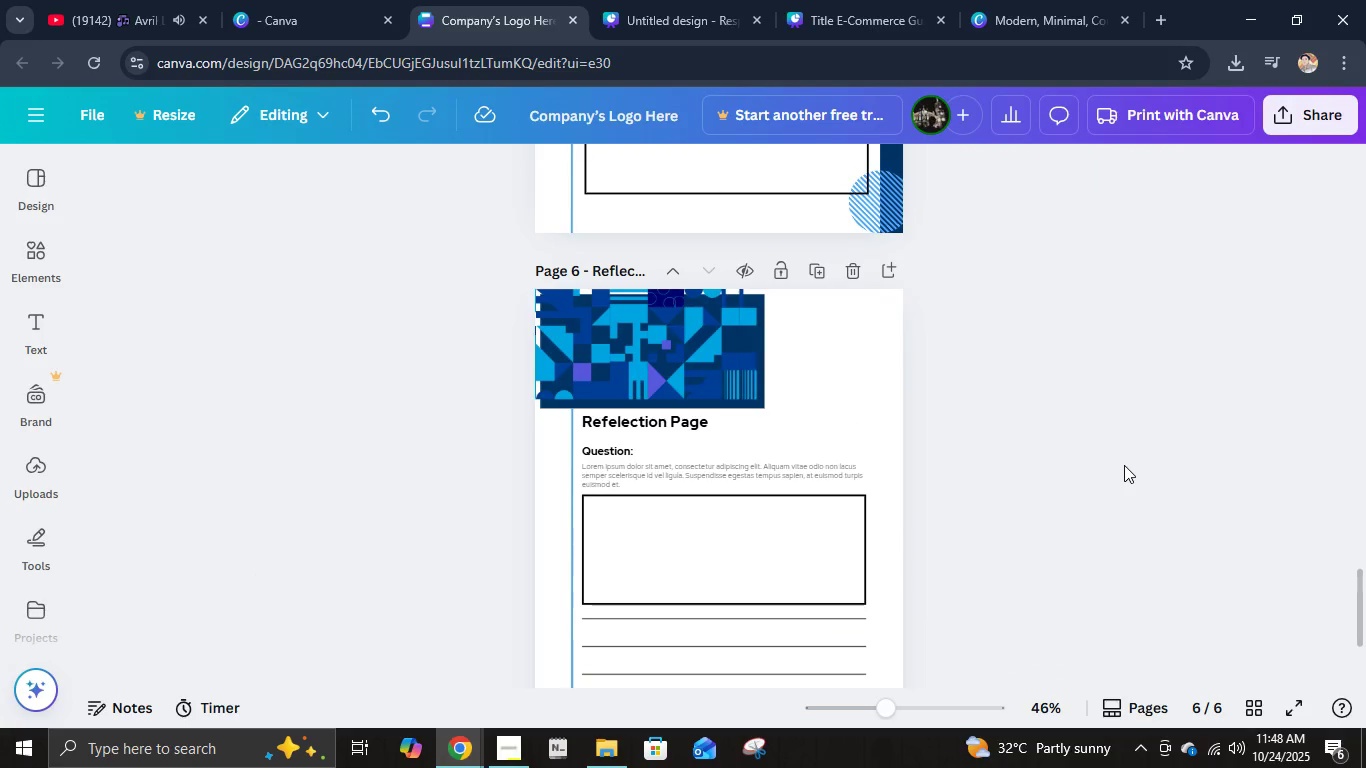 
scroll: coordinate [1124, 465], scroll_direction: down, amount: 3.0
 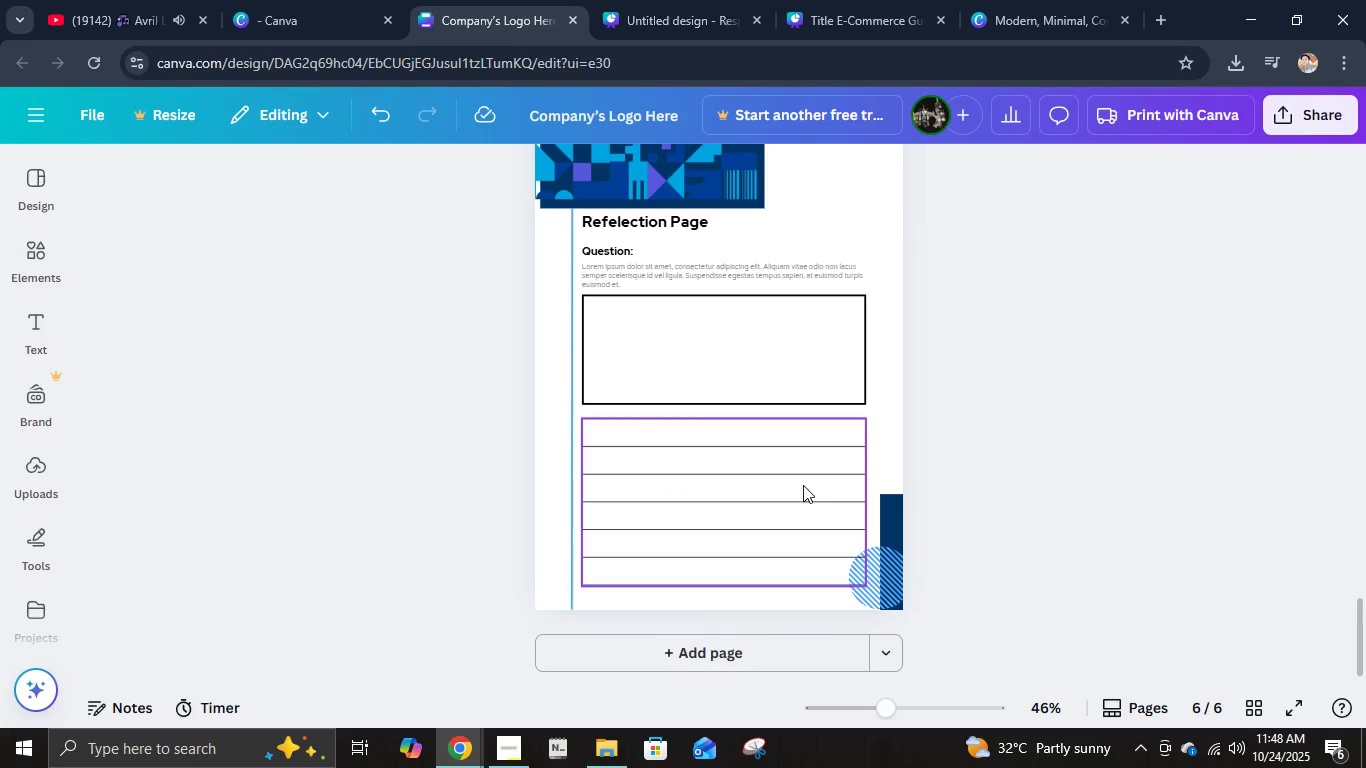 
left_click([803, 485])
 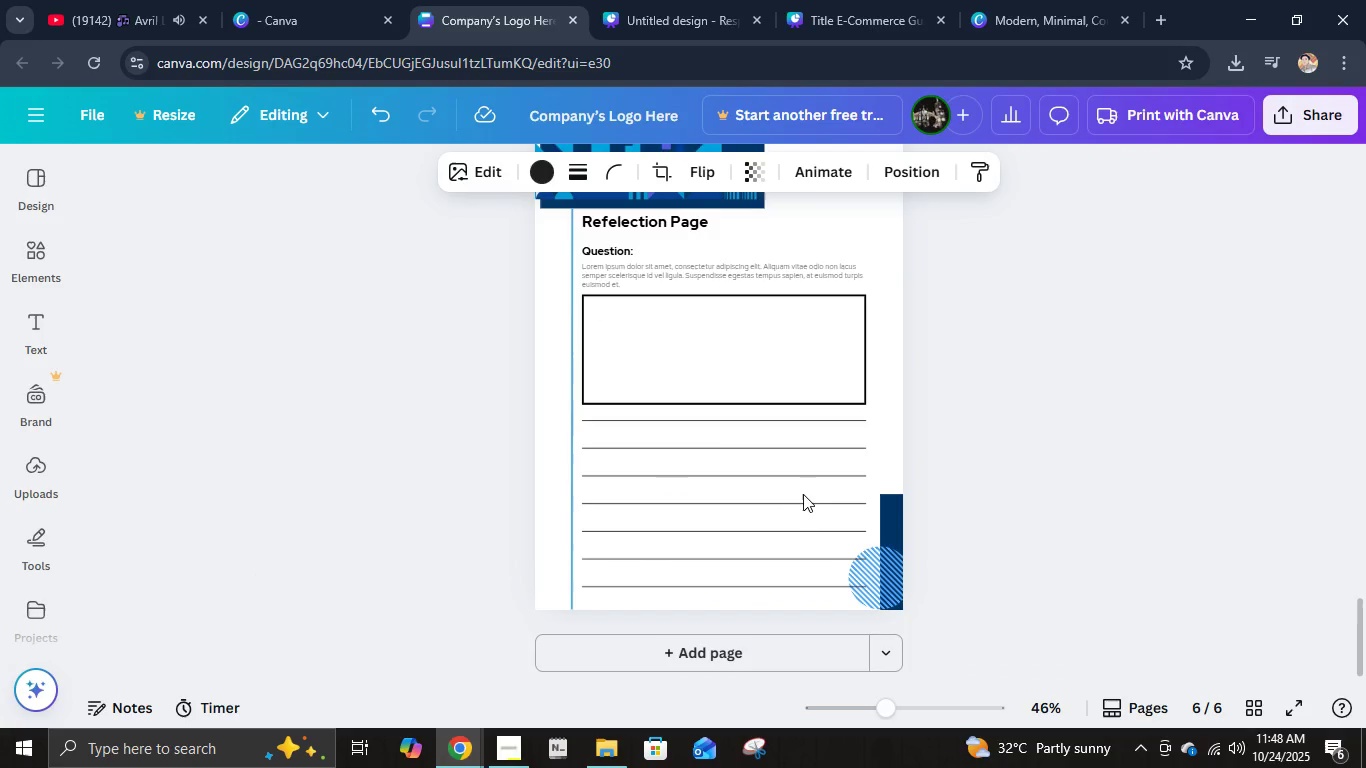 
hold_key(key=ArrowDown, duration=0.62)
 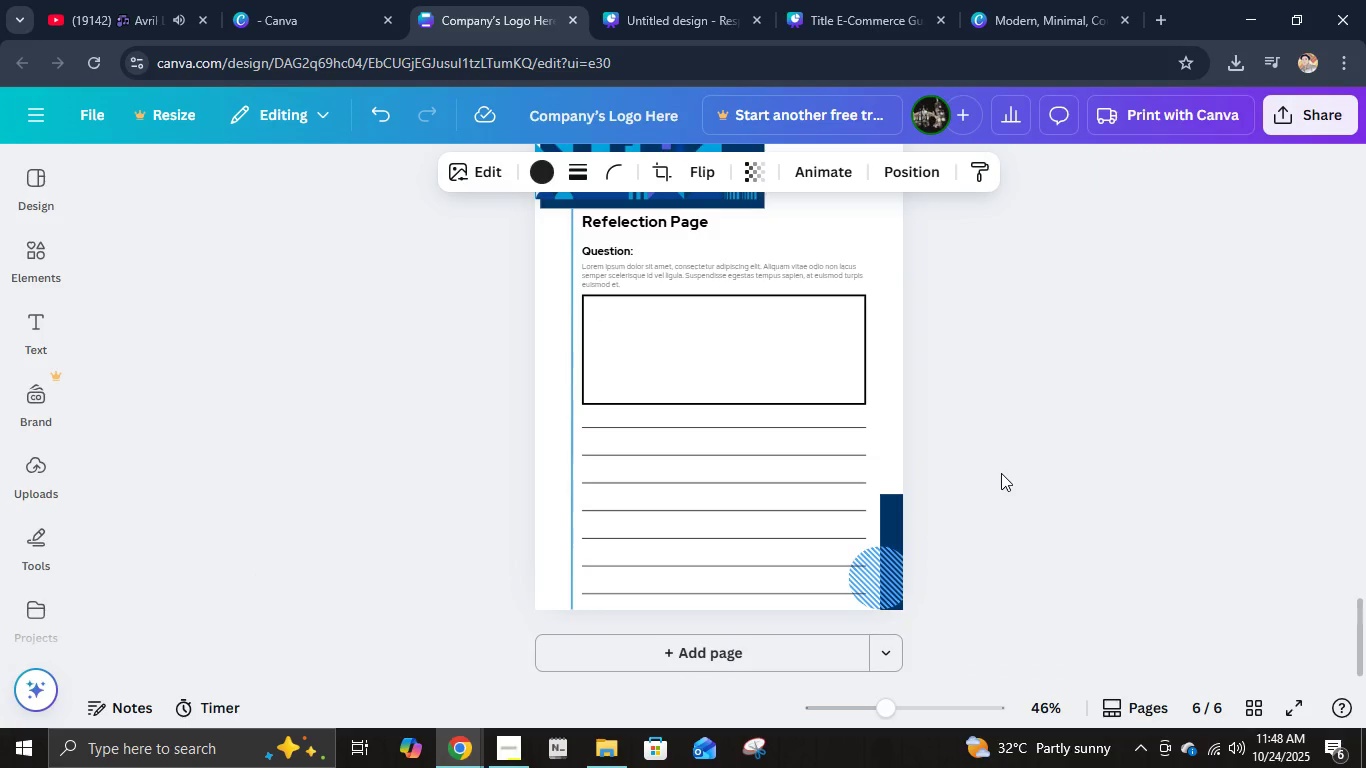 
key(ArrowUp)
 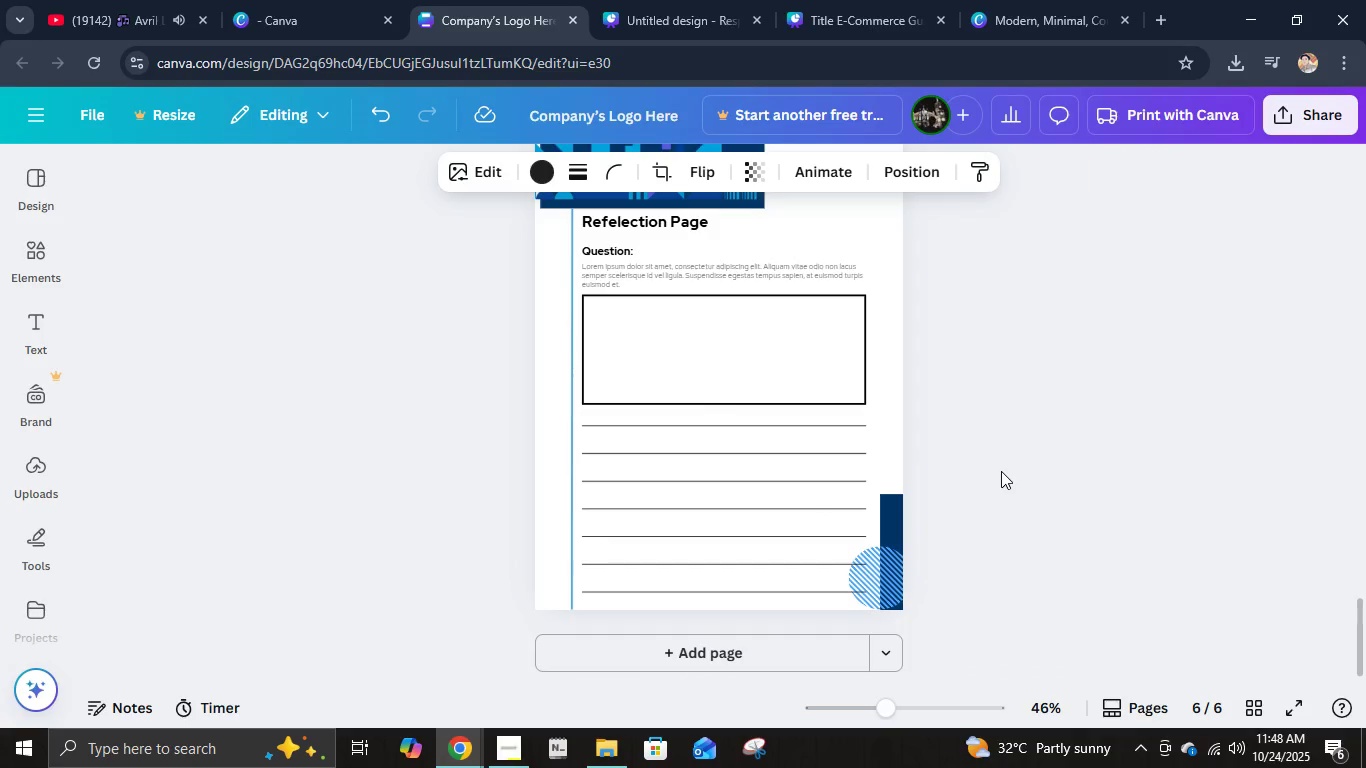 
key(ArrowUp)
 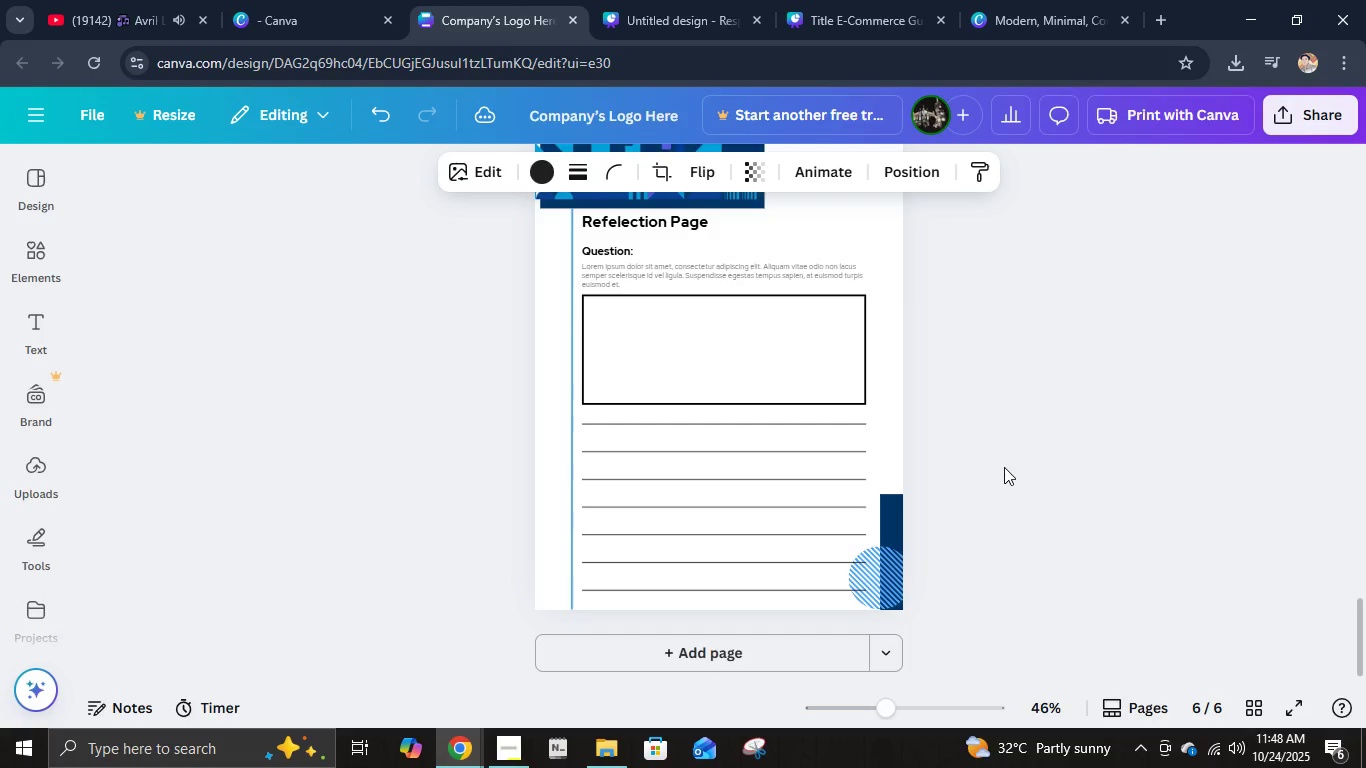 
left_click([1004, 467])
 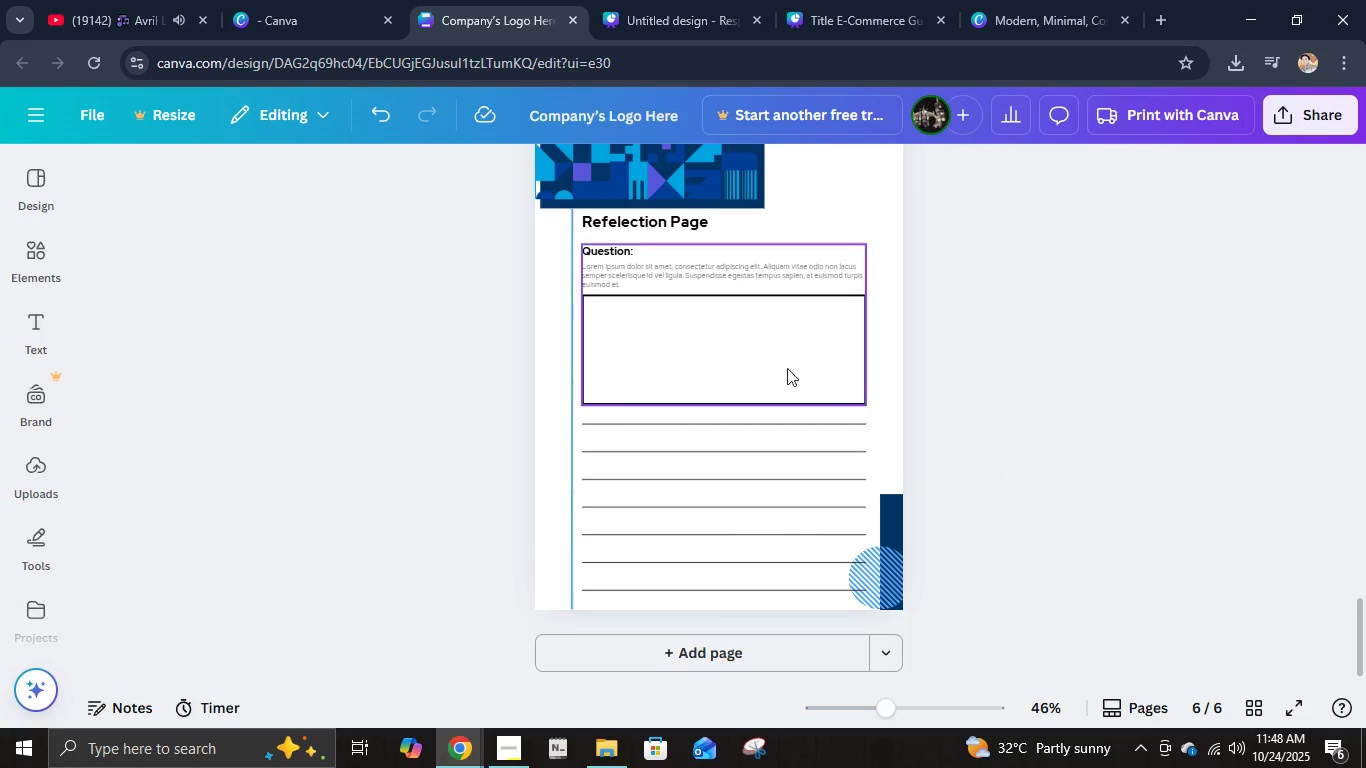 
left_click([787, 368])
 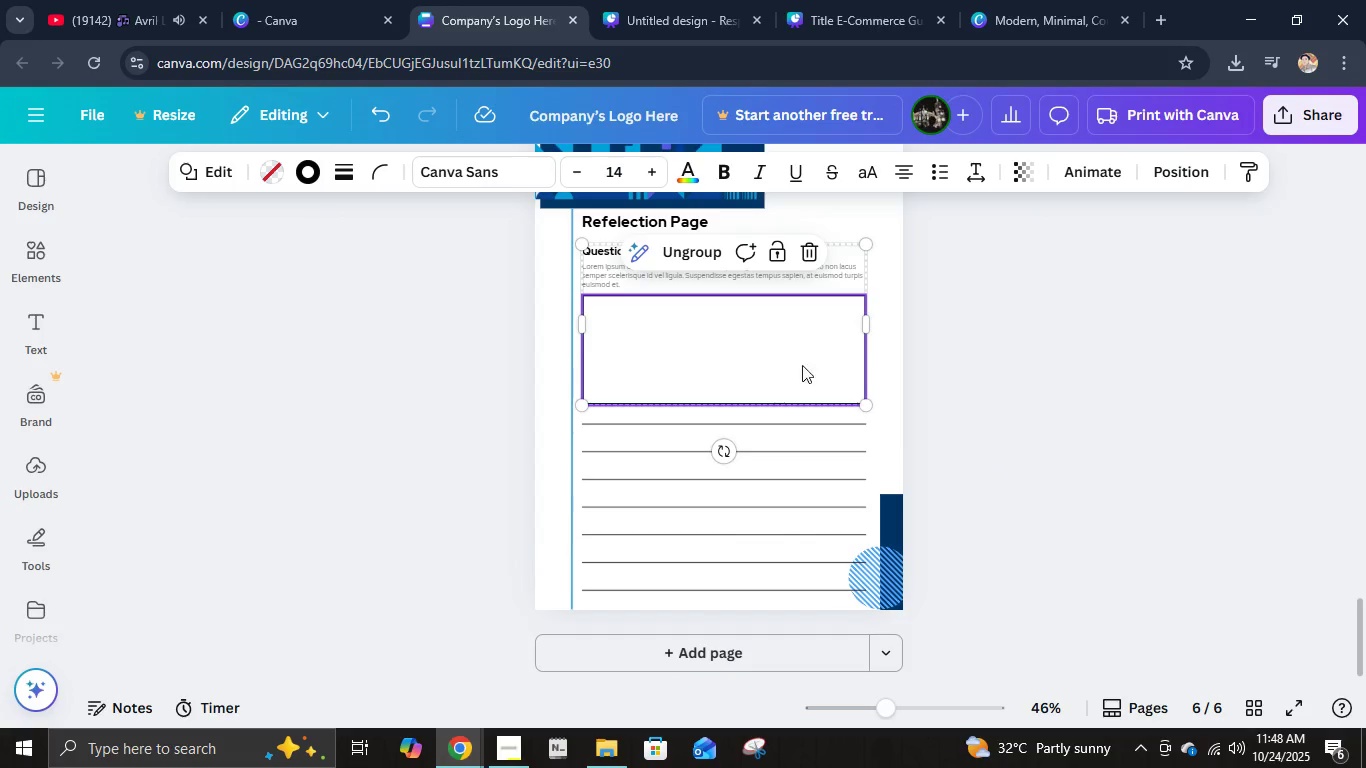 
key(ArrowUp)
 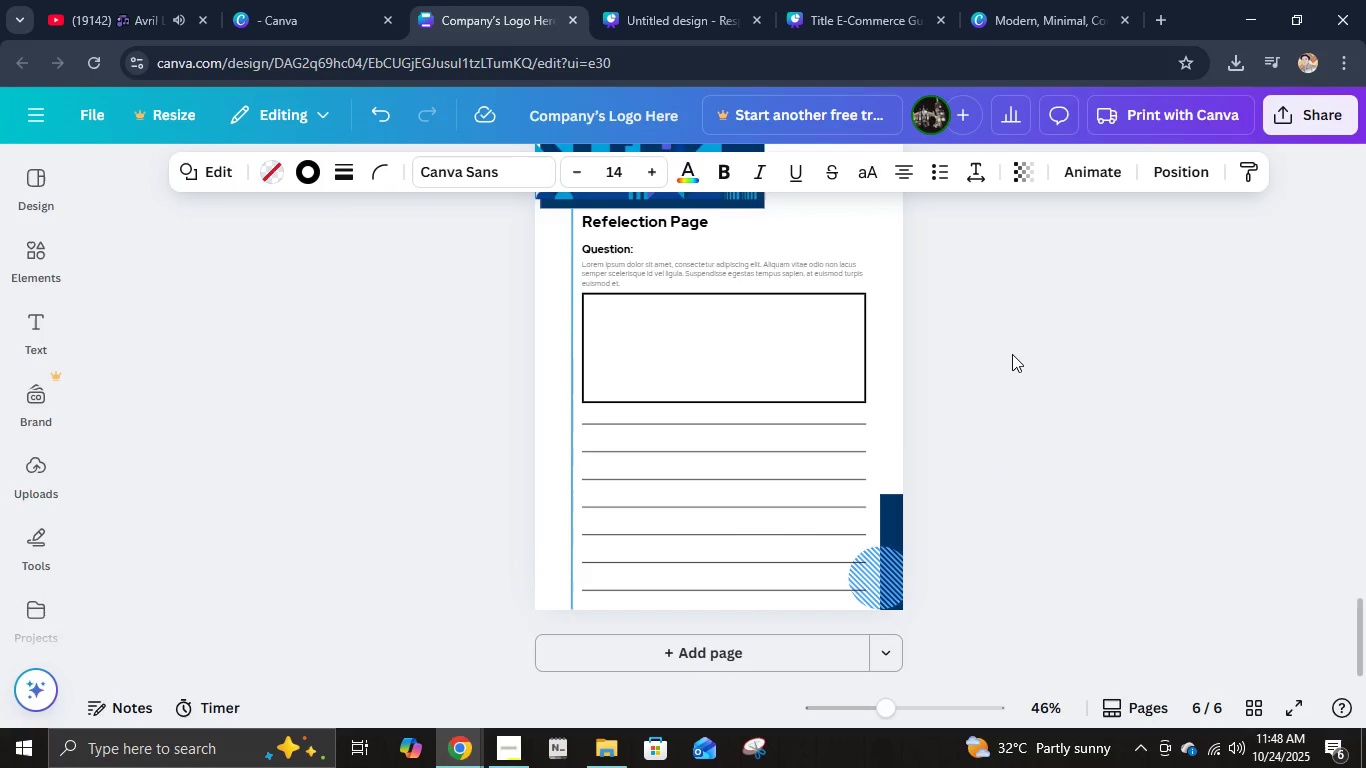 
key(ArrowUp)
 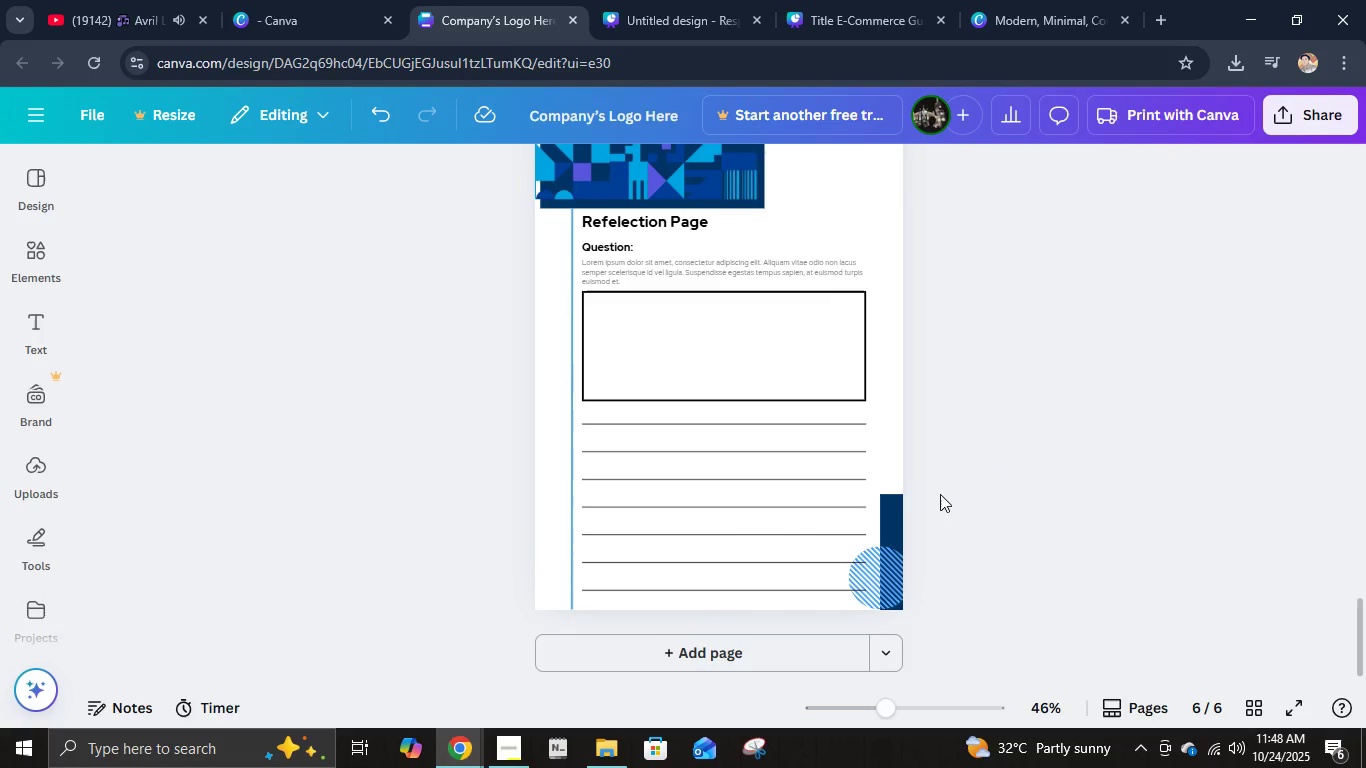 
scroll: coordinate [943, 492], scroll_direction: up, amount: 3.0
 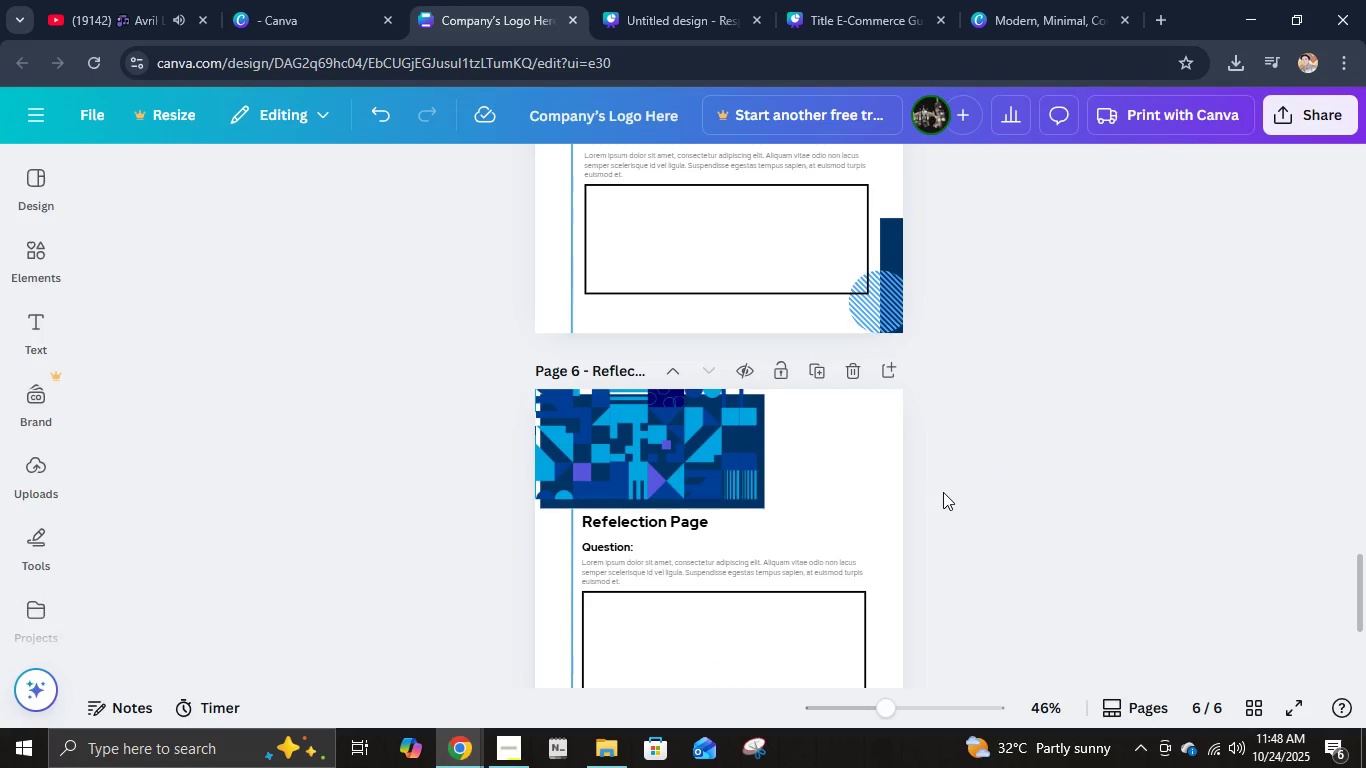 
scroll: coordinate [943, 493], scroll_direction: down, amount: 4.0
 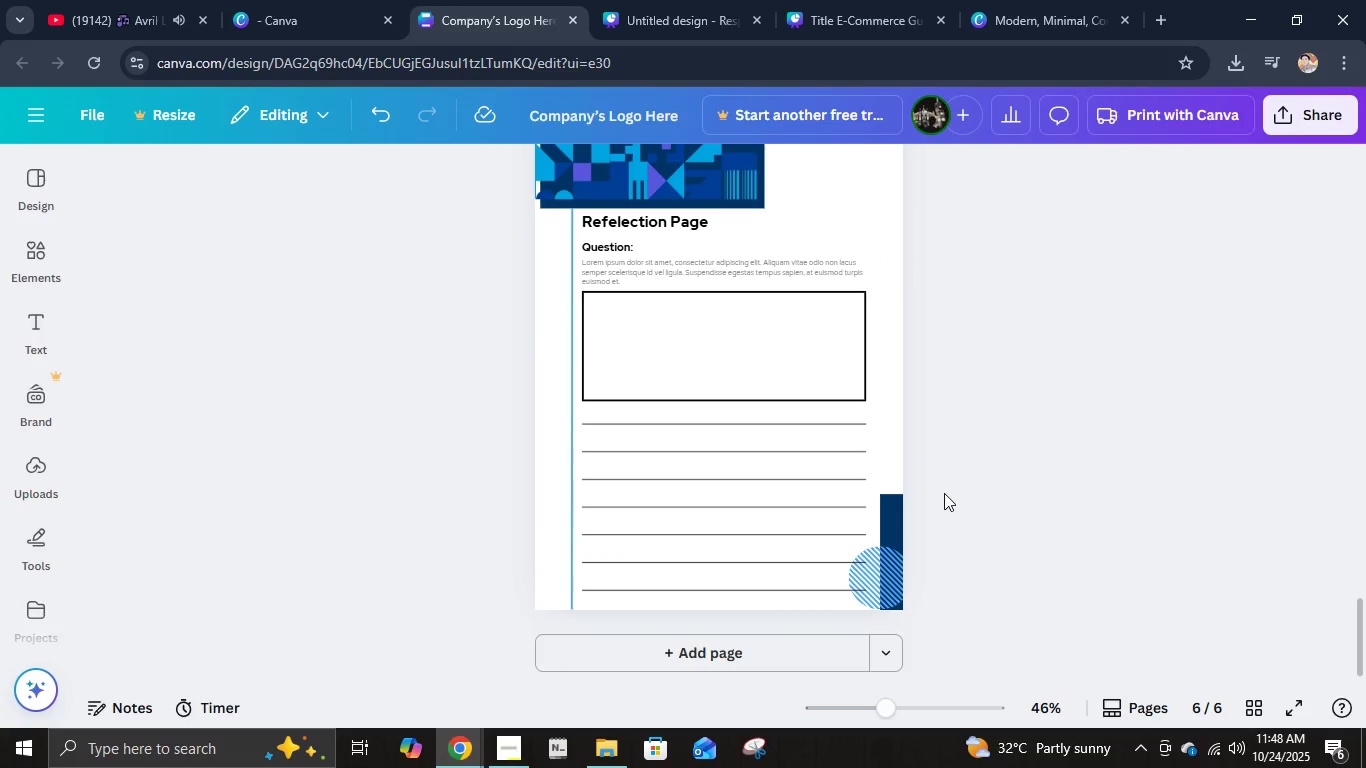 
scroll: coordinate [944, 491], scroll_direction: up, amount: 3.0
 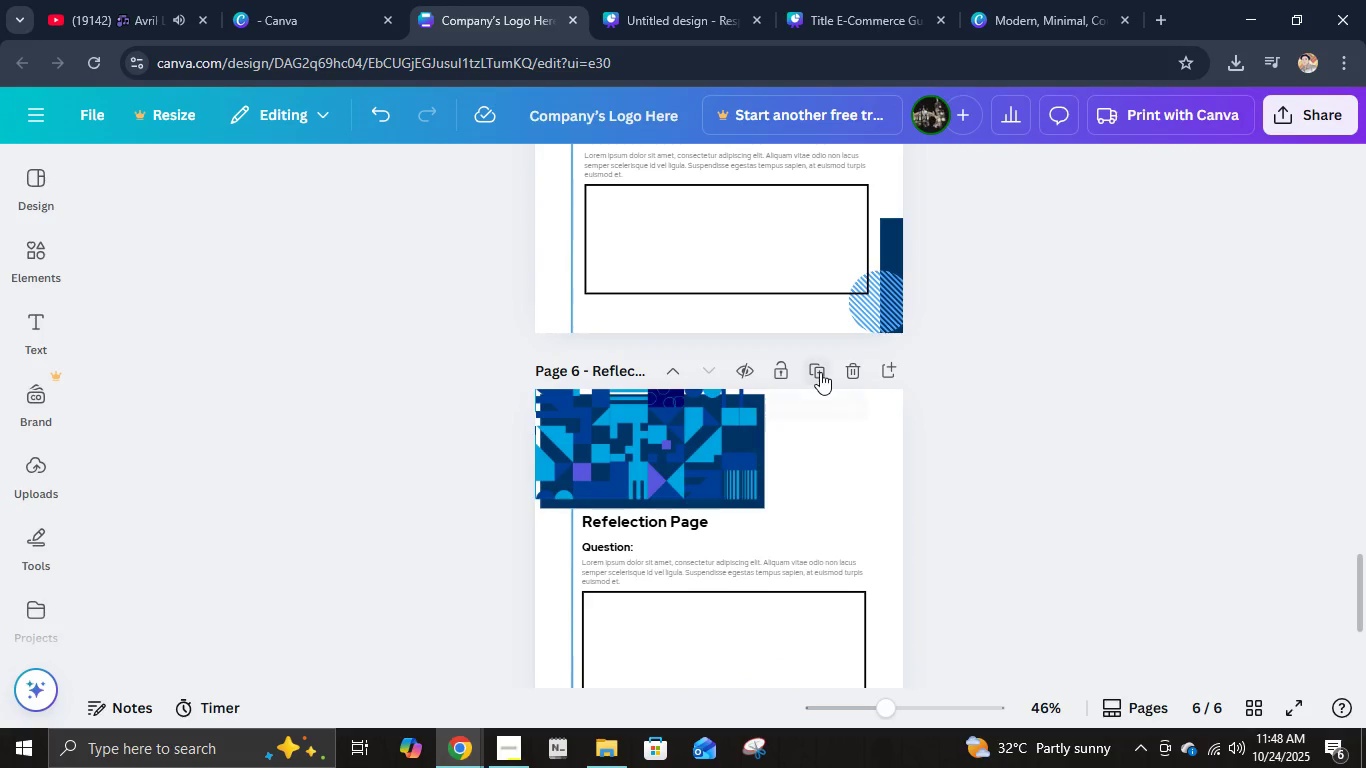 
left_click([820, 372])
 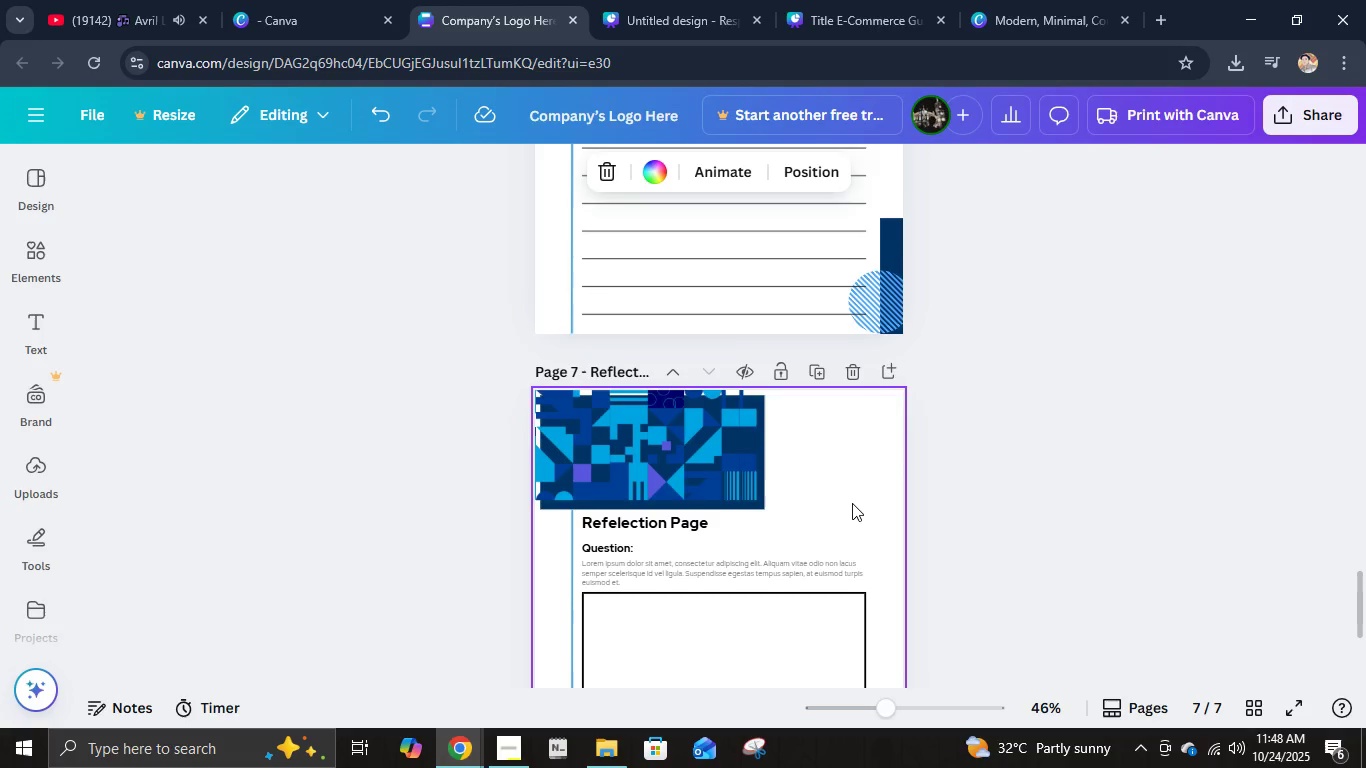 
scroll: coordinate [852, 501], scroll_direction: up, amount: 19.0
 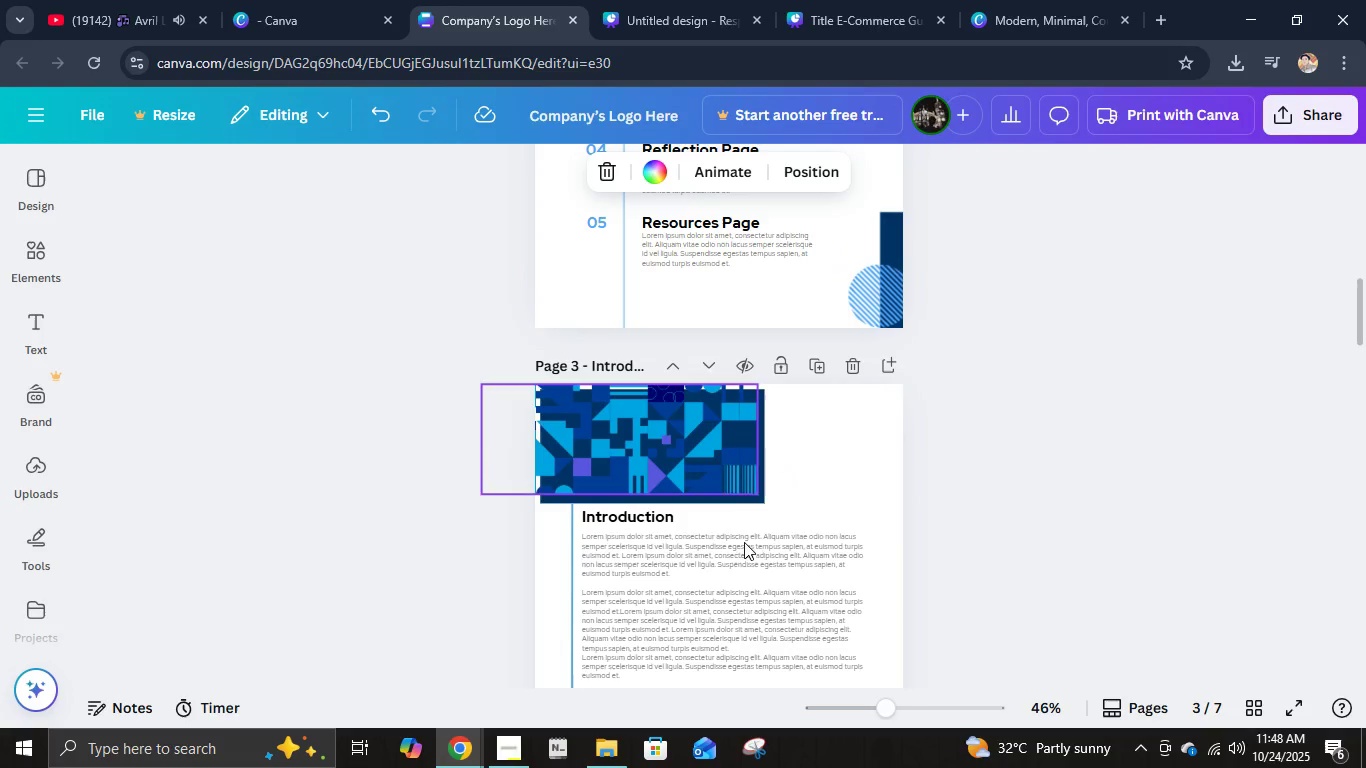 
left_click([741, 570])
 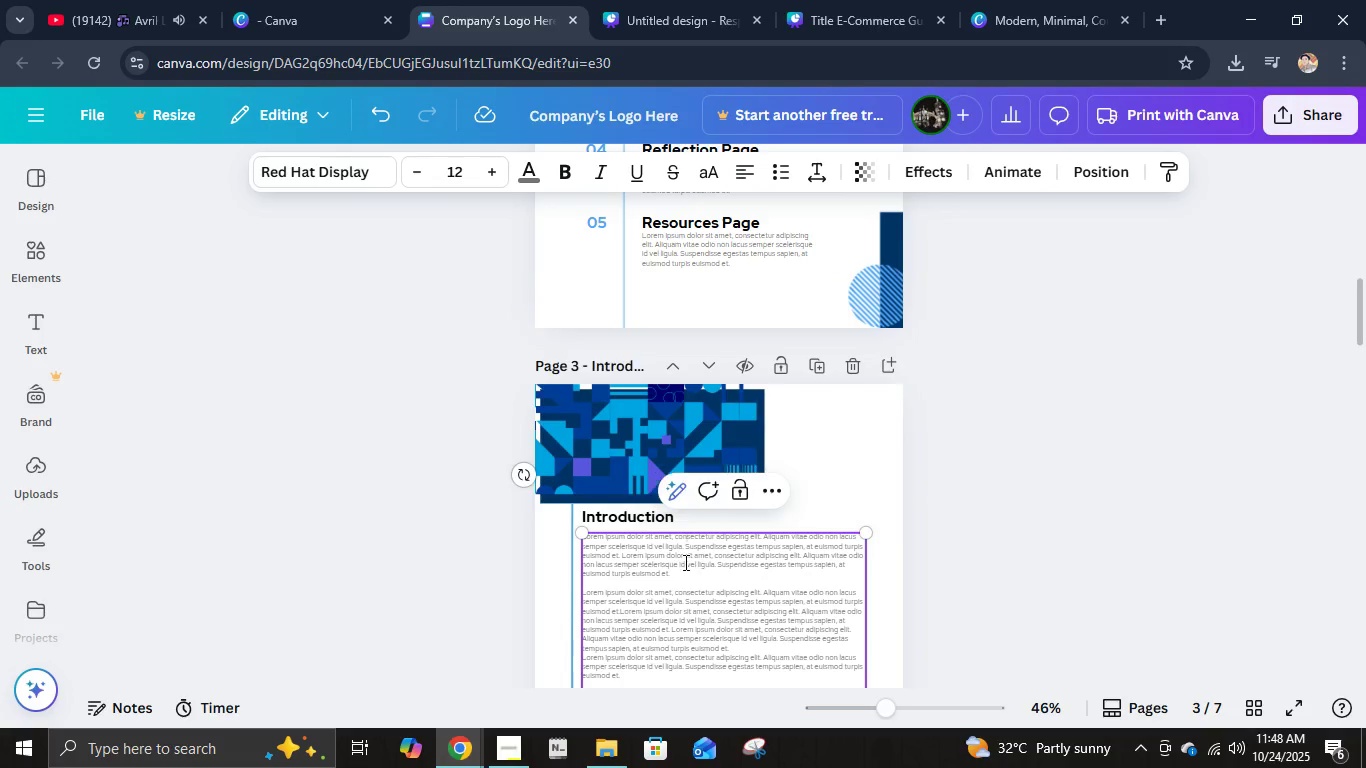 
key(Control+A)
 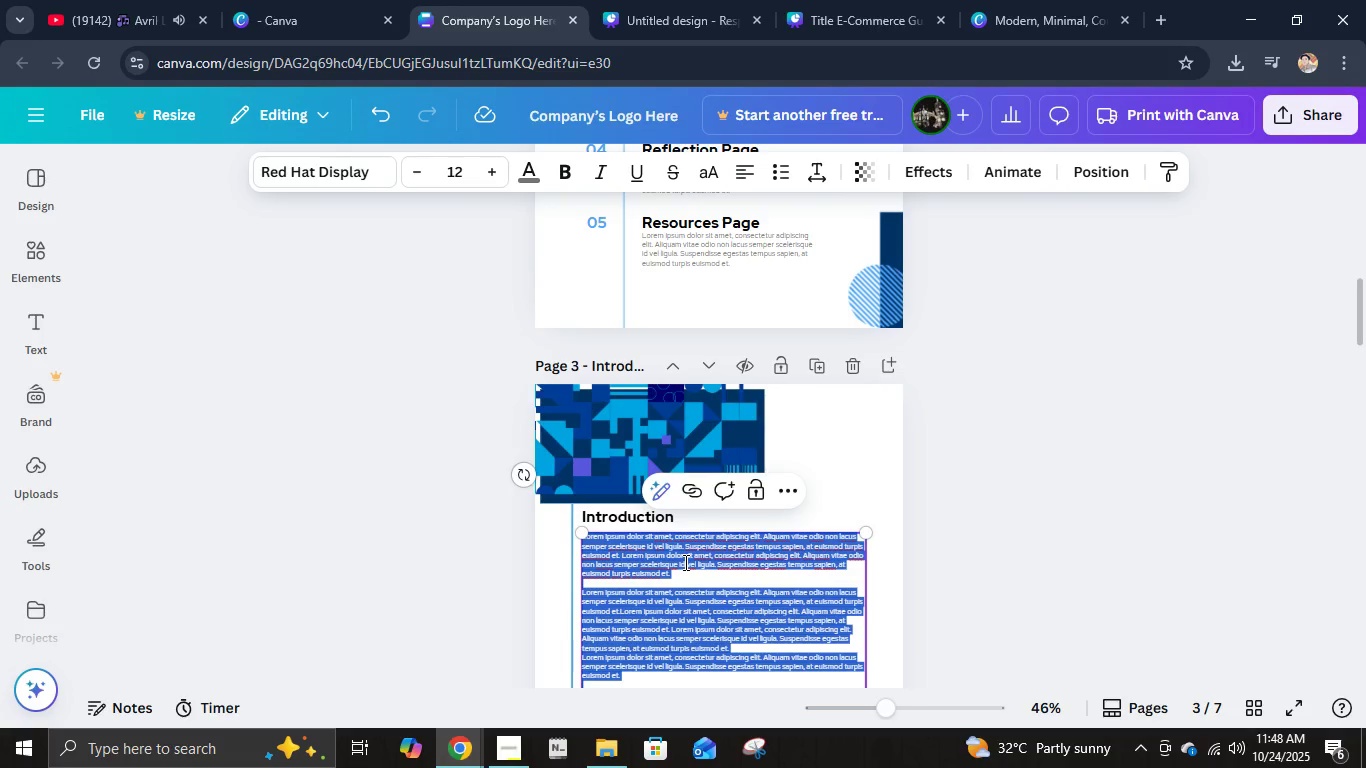 
key(Control+C)
 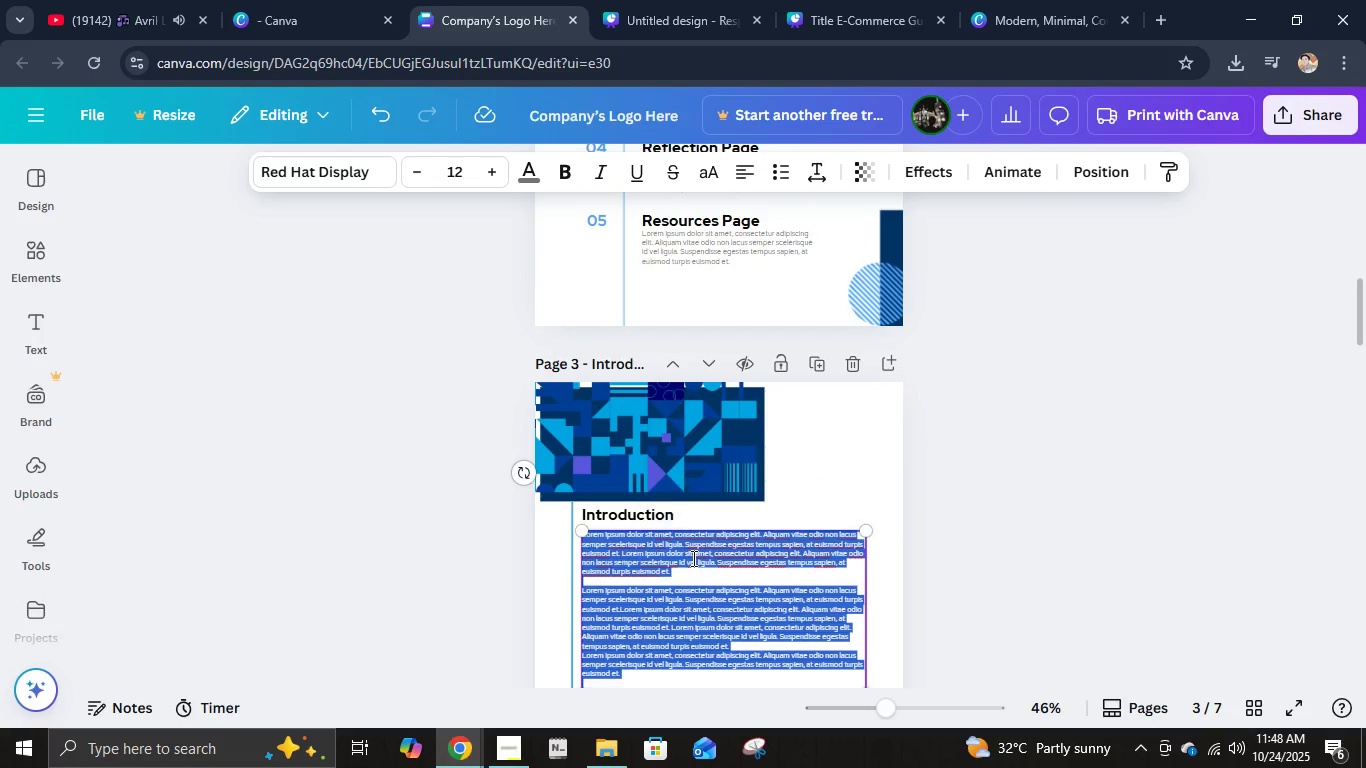 
scroll: coordinate [699, 557], scroll_direction: down, amount: 28.0
 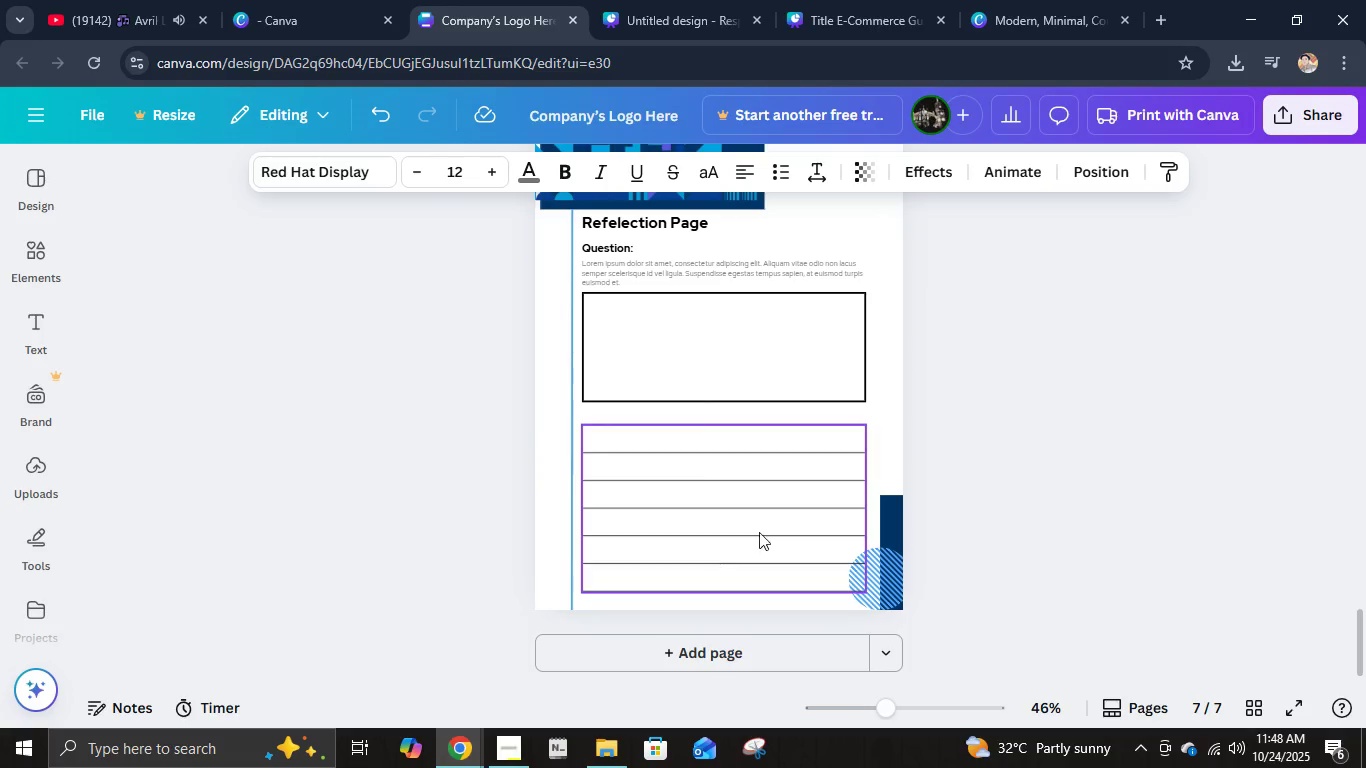 
left_click([1017, 449])
 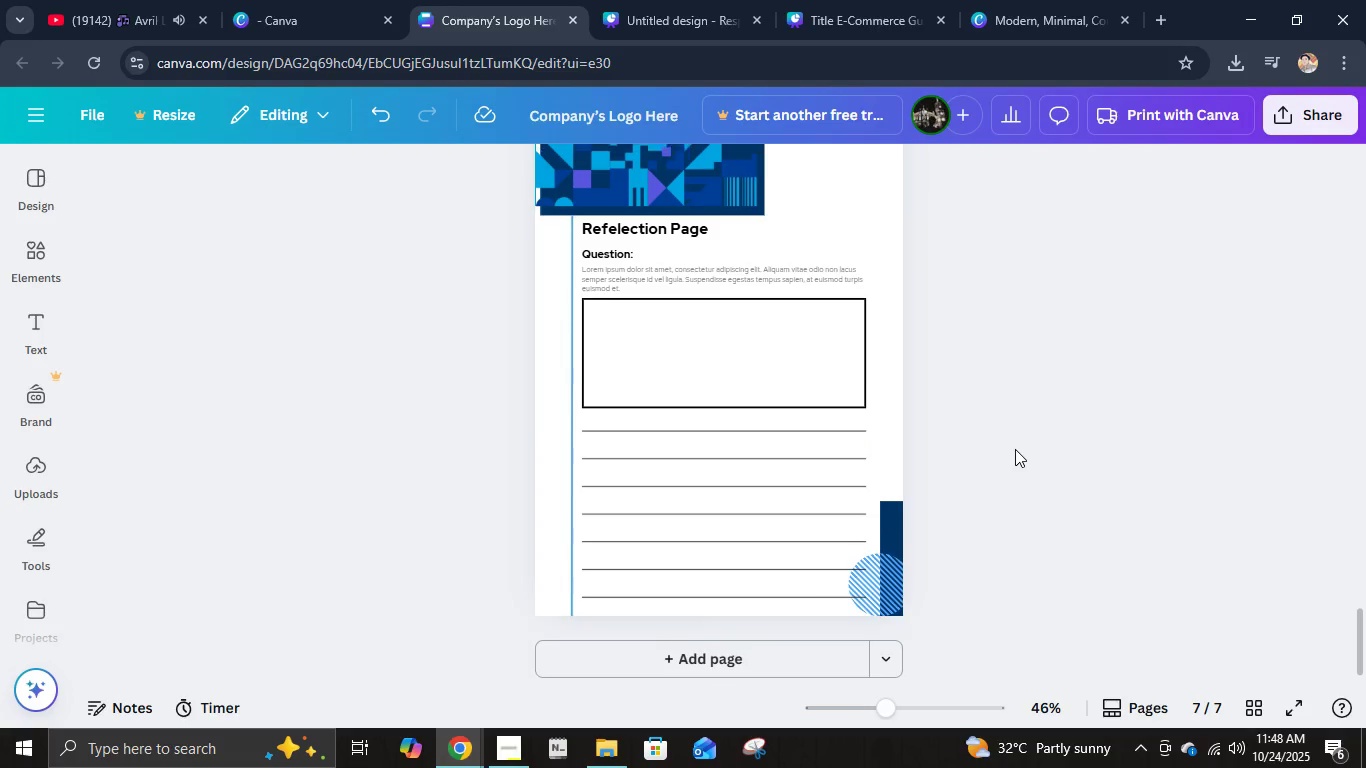 
scroll: coordinate [1010, 464], scroll_direction: down, amount: 4.0
 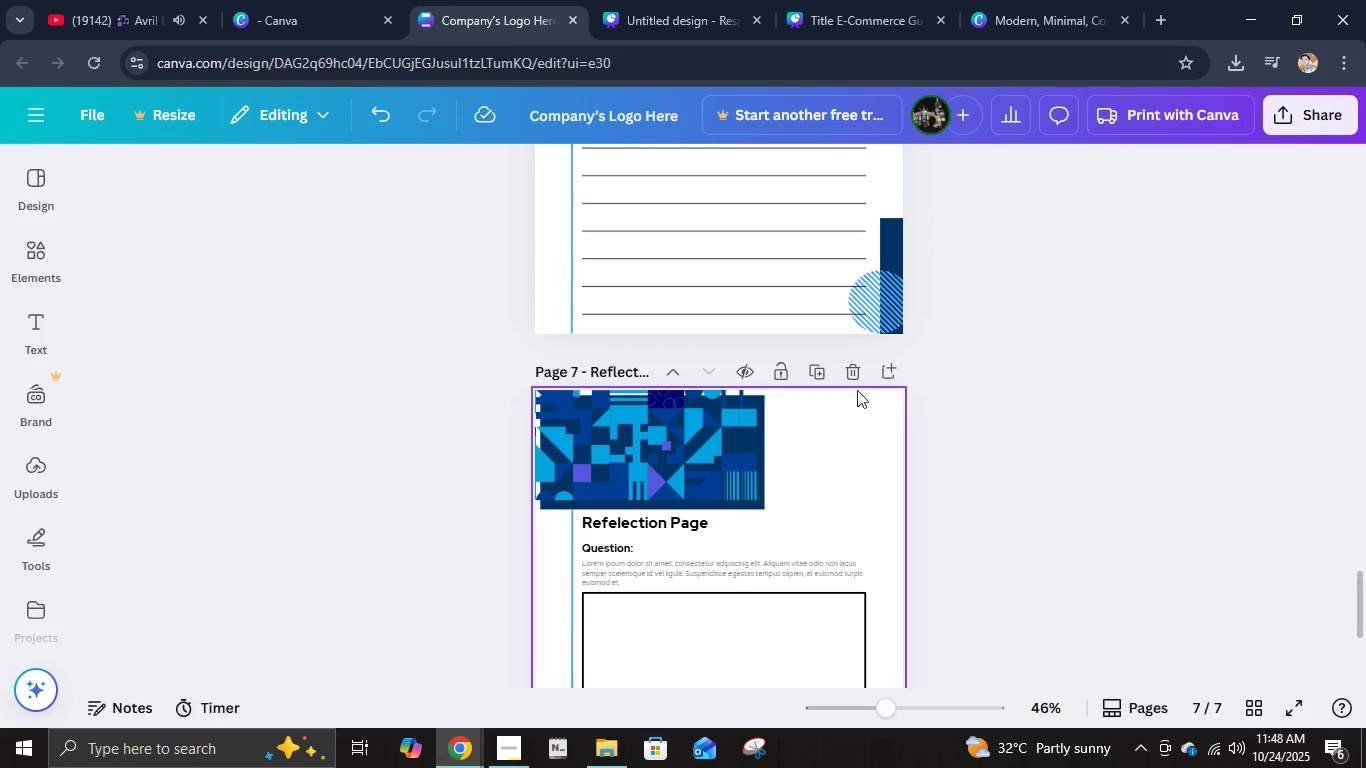 
left_click([849, 372])
 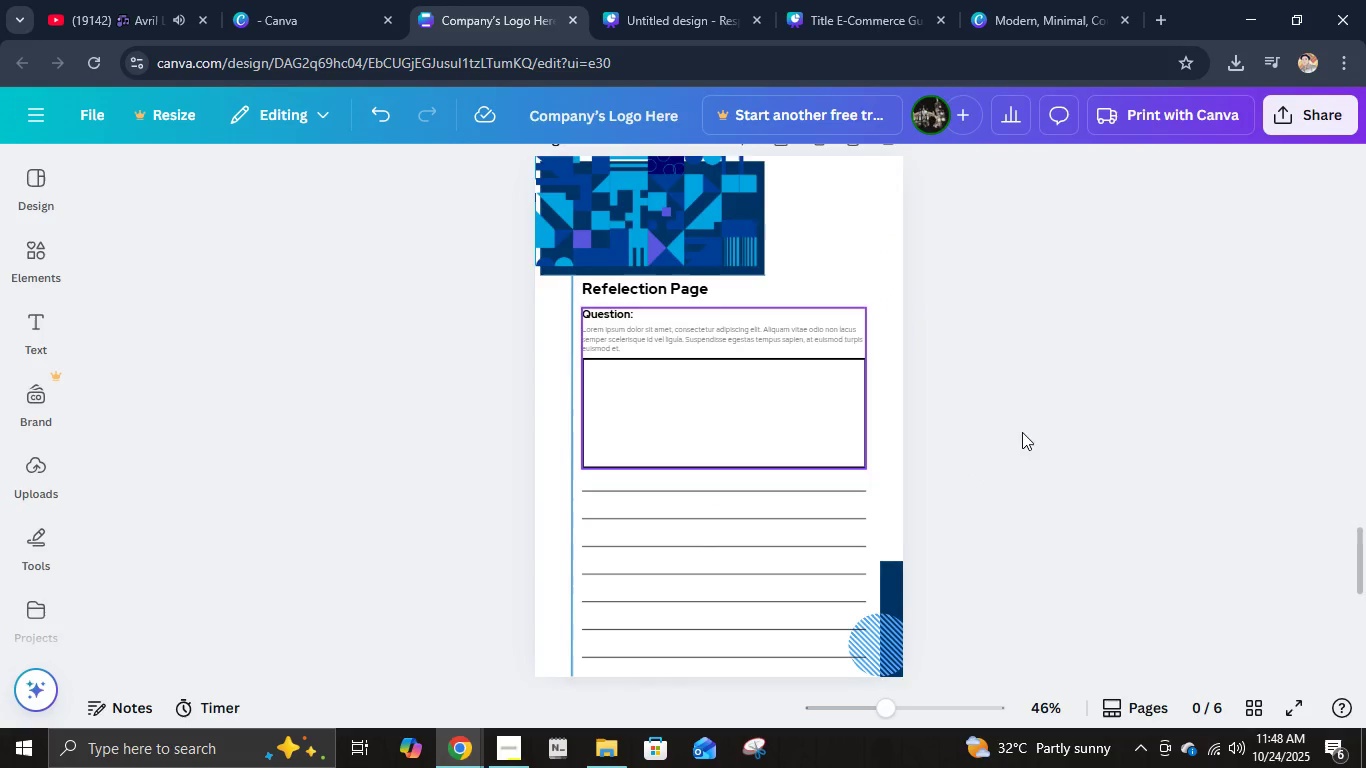 
scroll: coordinate [1029, 431], scroll_direction: up, amount: 19.0
 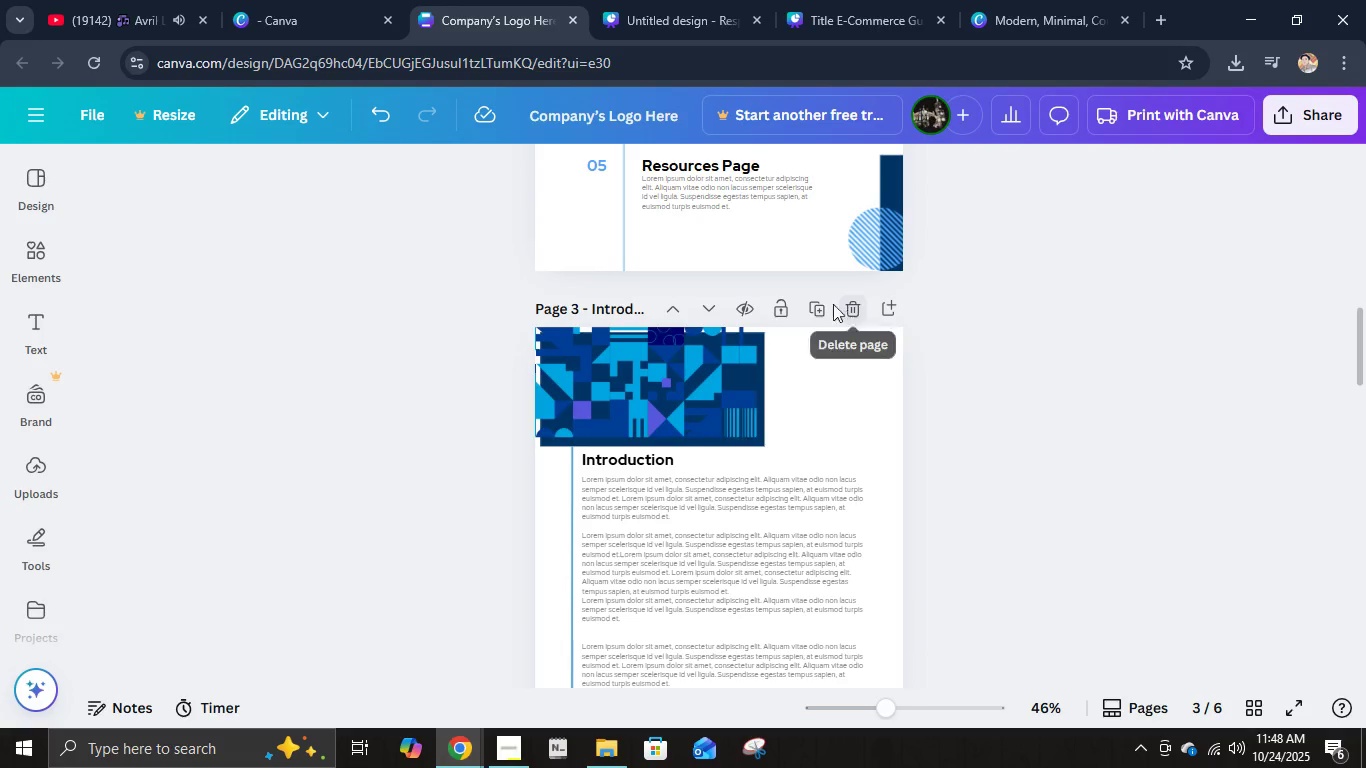 
left_click([821, 299])
 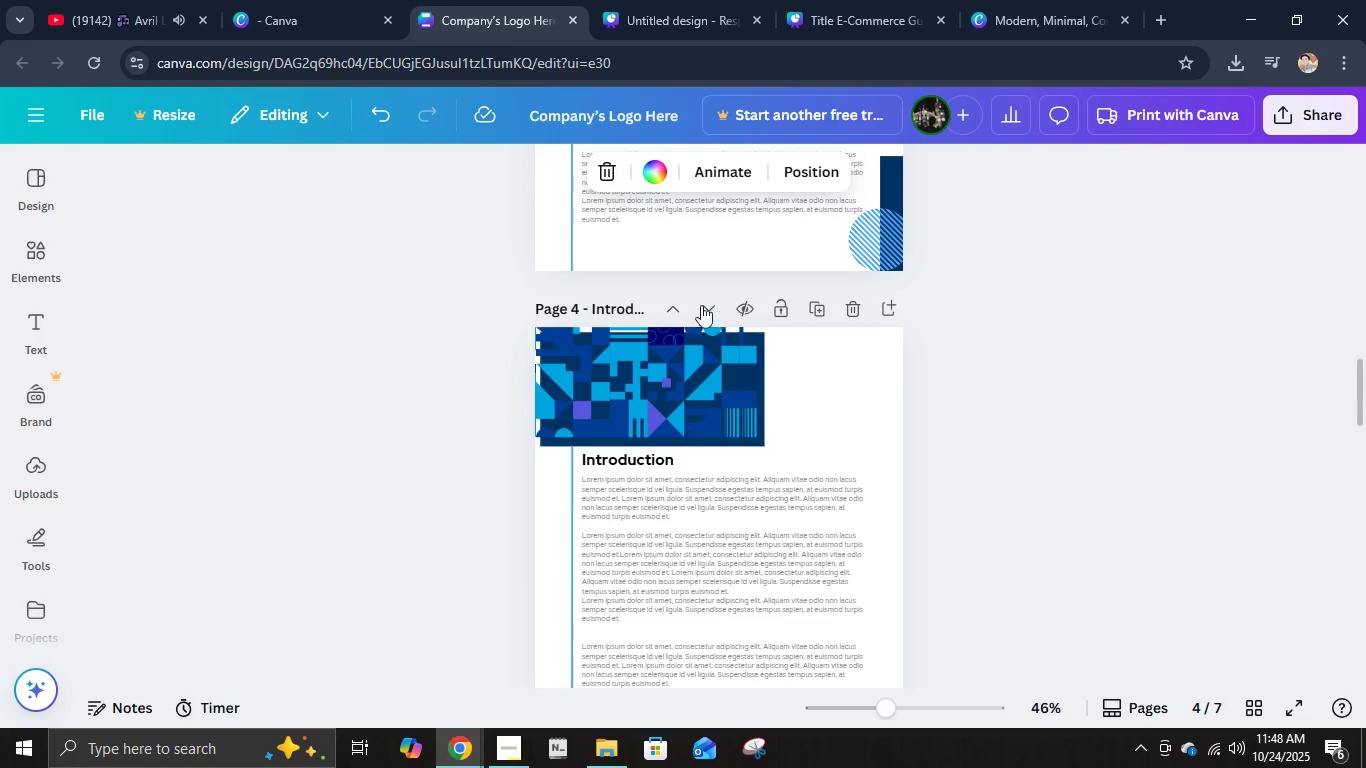 
left_click([675, 302])
 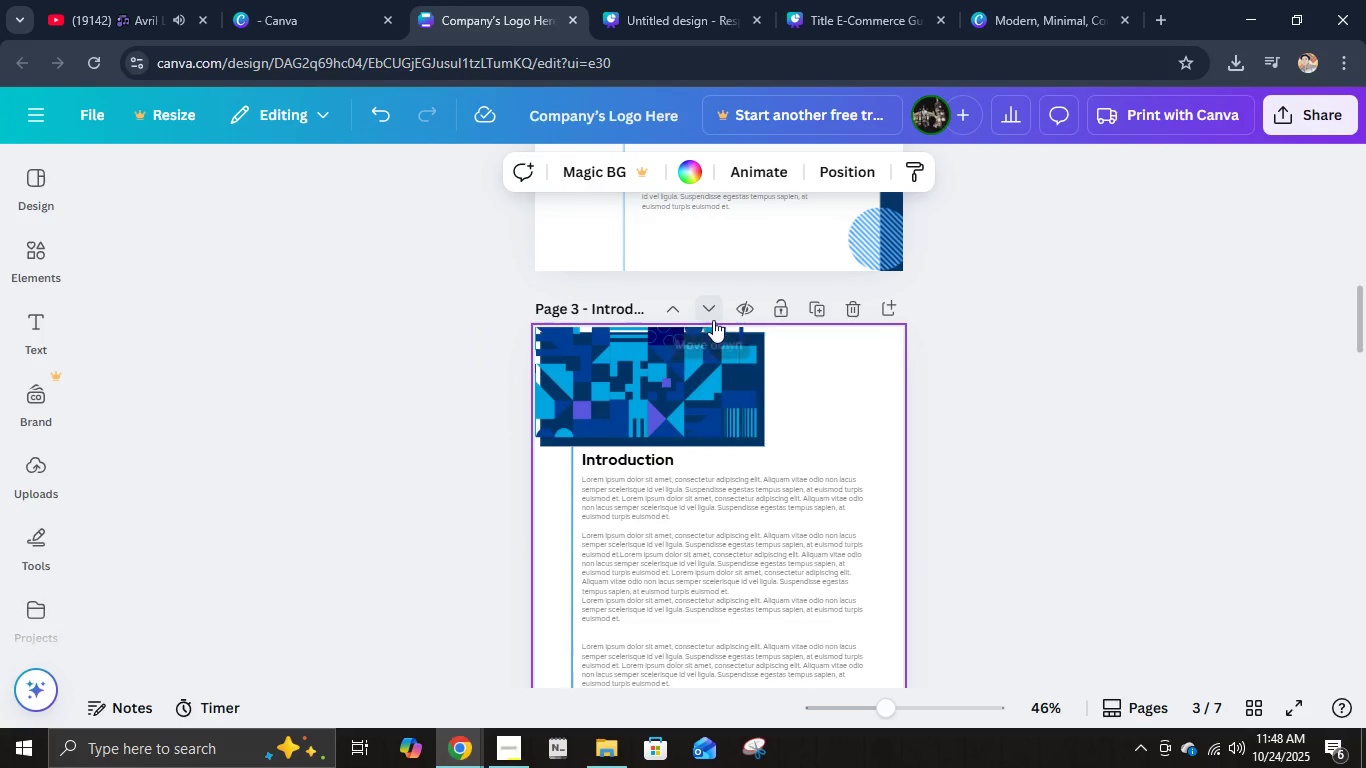 
left_click([713, 308])
 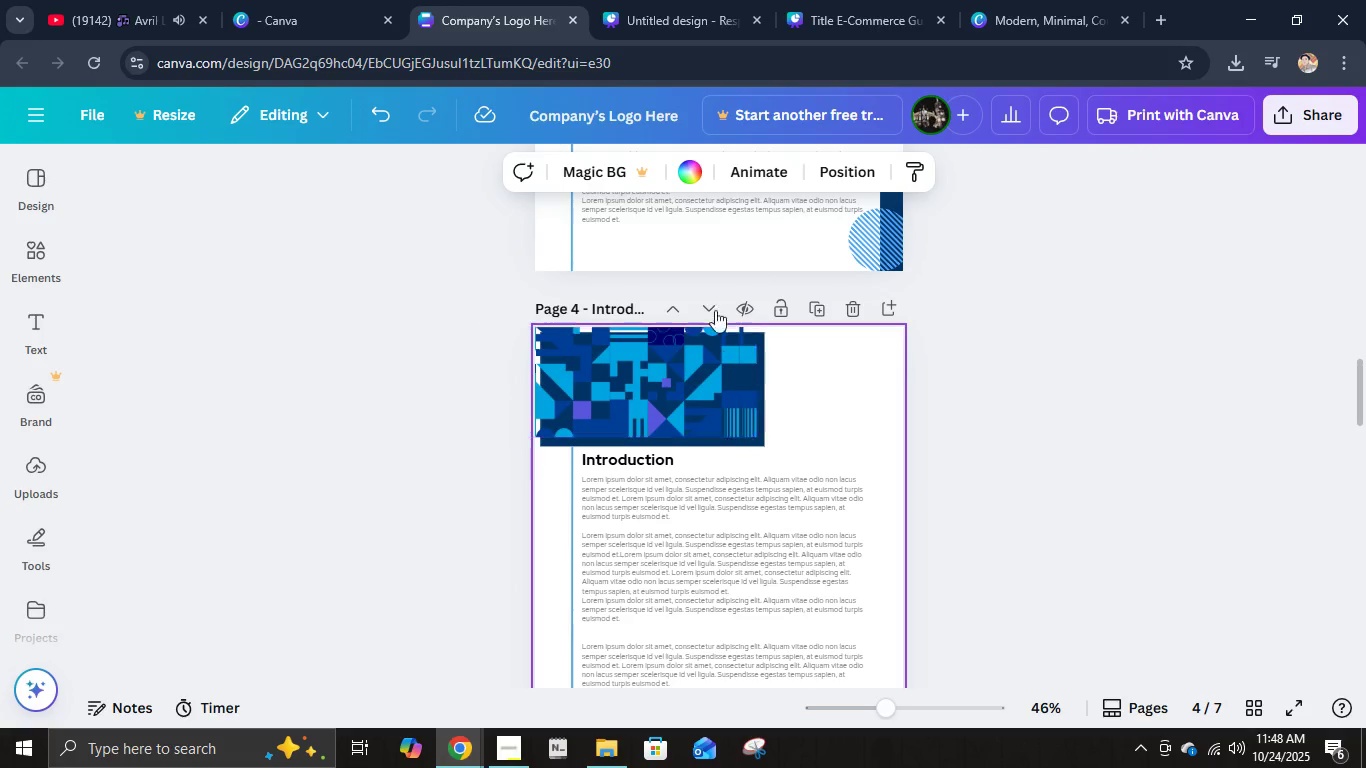 
left_click([711, 300])
 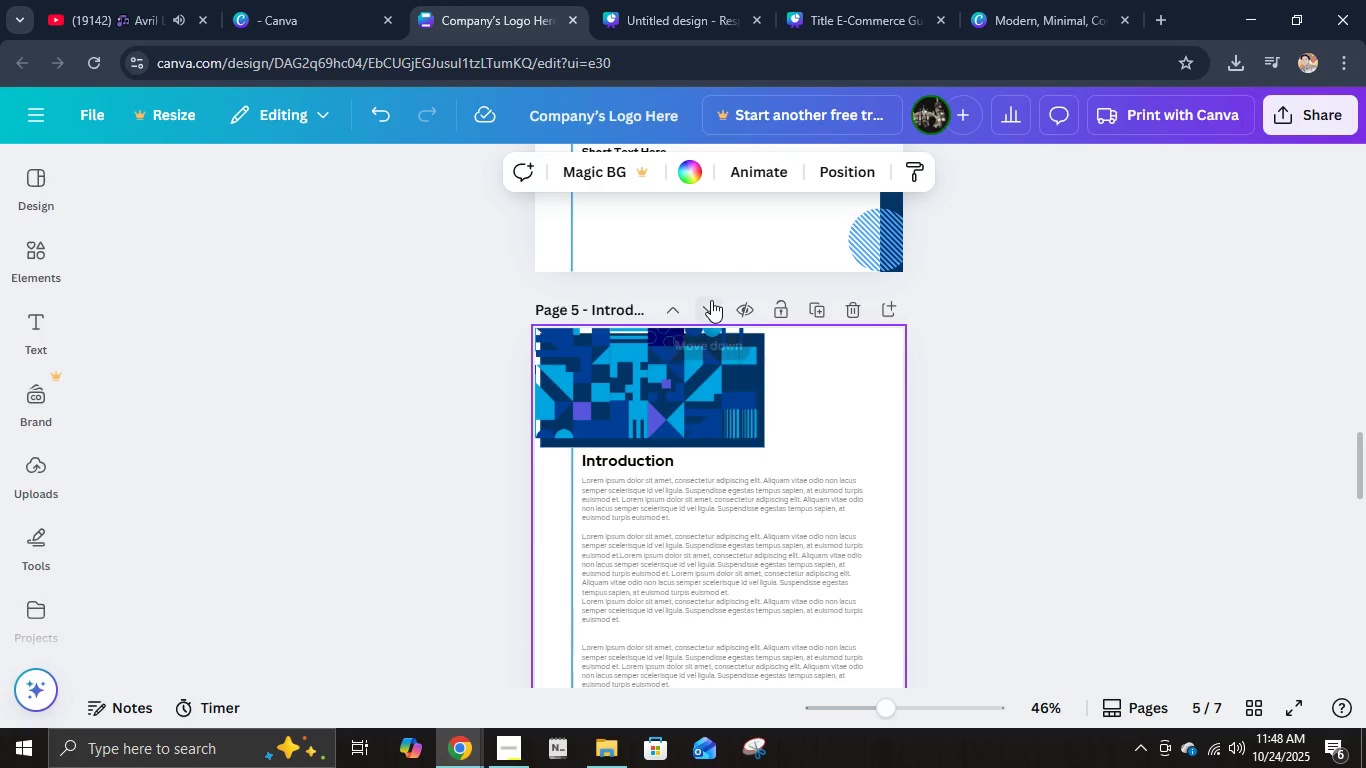 
left_click([711, 300])
 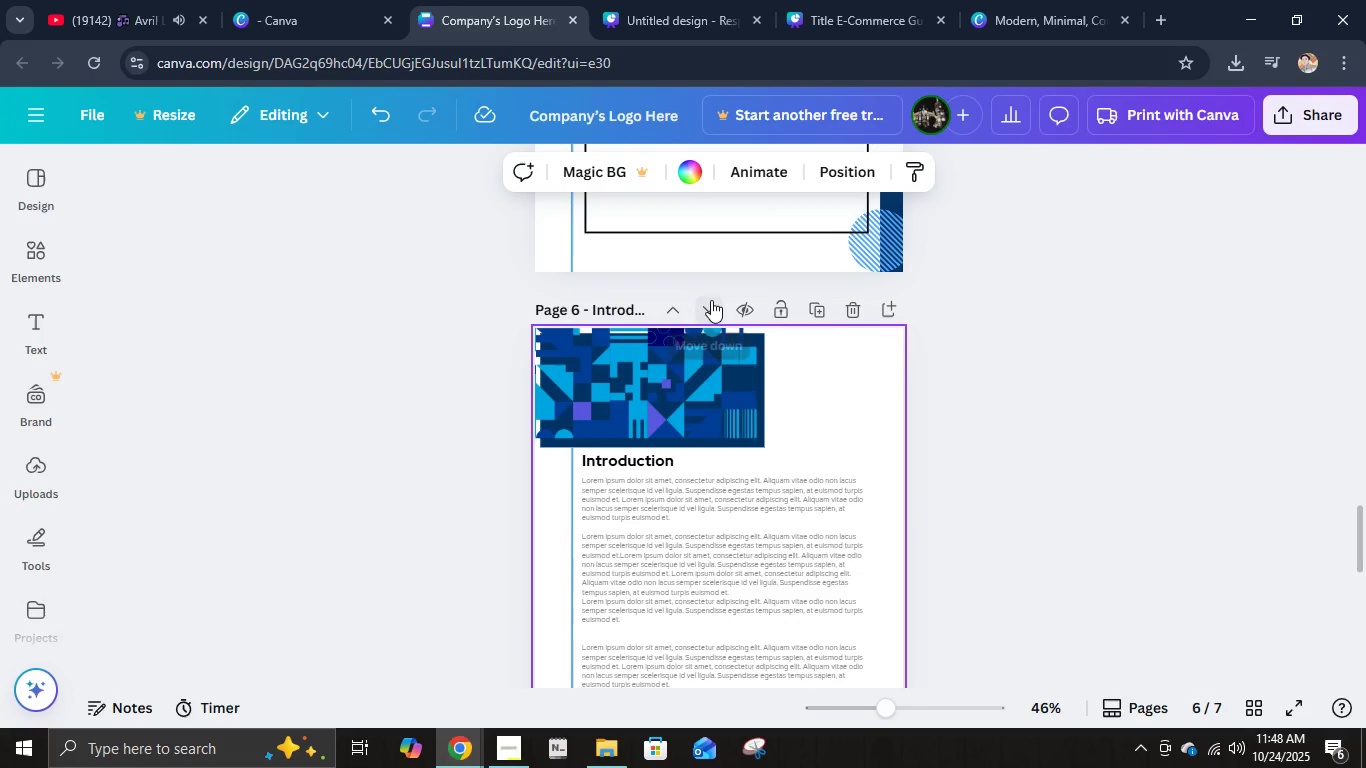 
left_click([711, 300])
 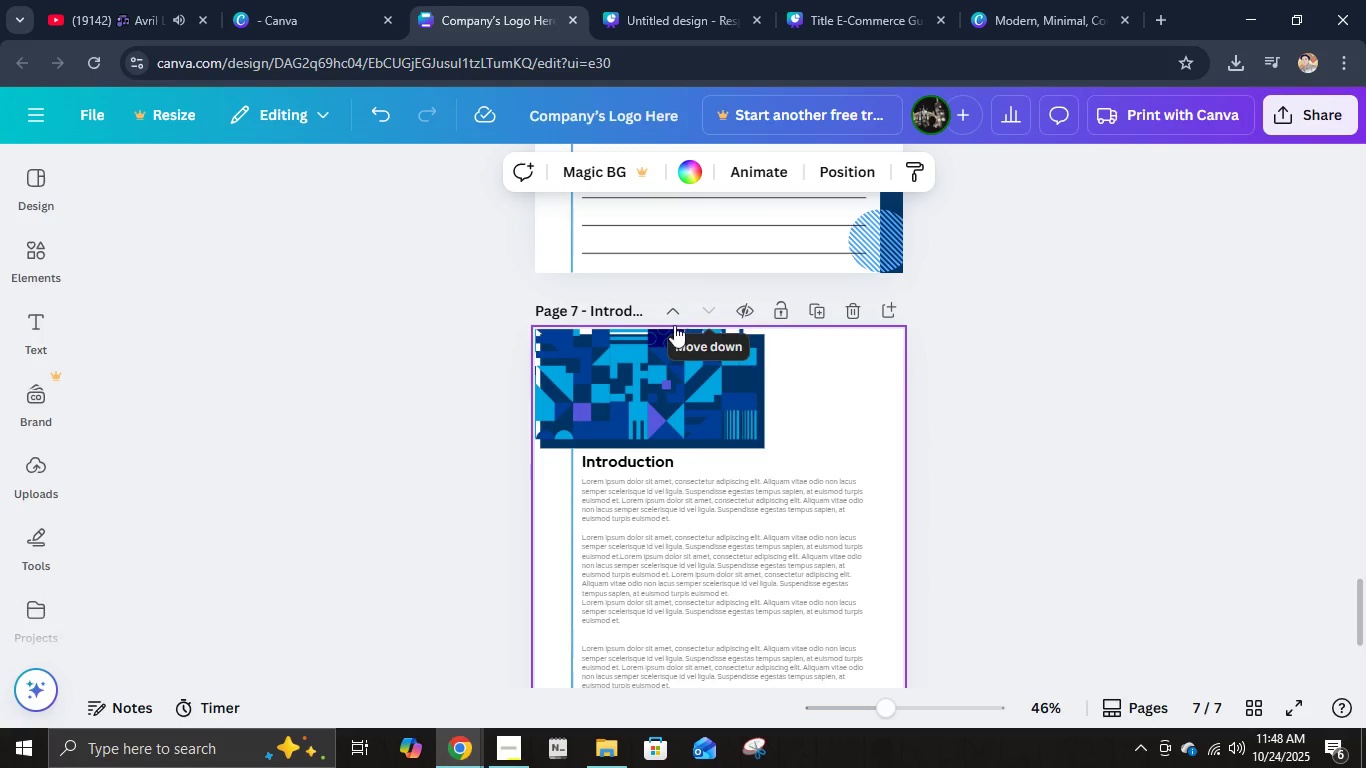 
left_click([628, 310])
 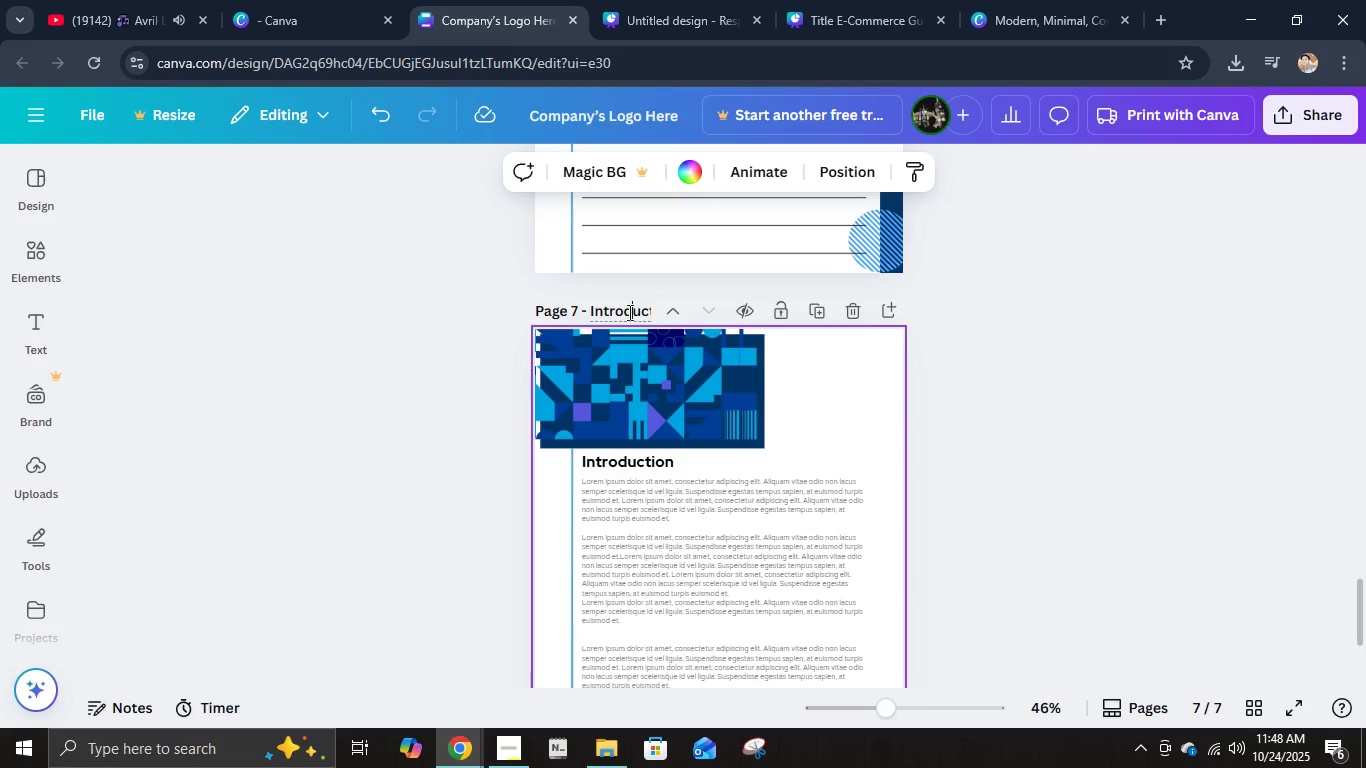 
key(Control+A)
 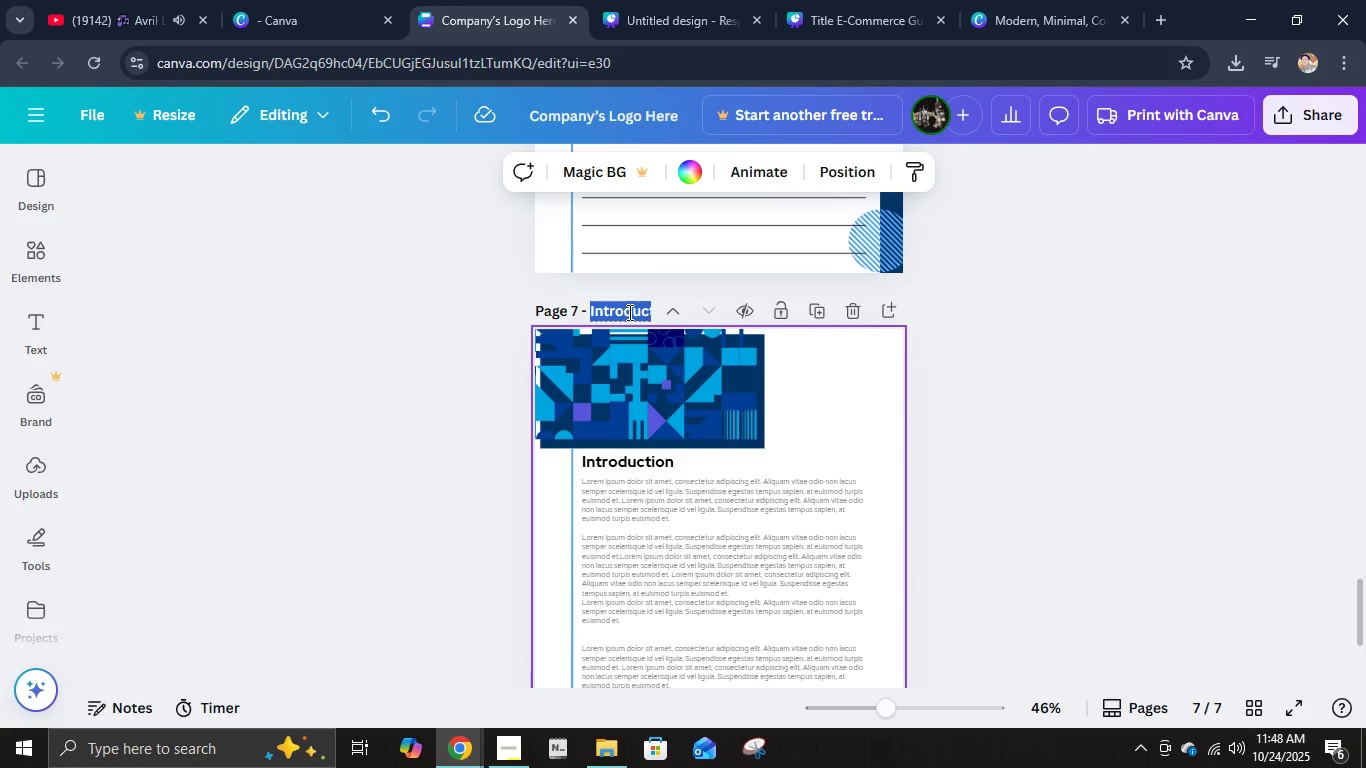 
type(Resource Pa)
key(Backspace)
key(Backspace)
key(Backspace)
type( )
key(Backspace)
type(s Page)
 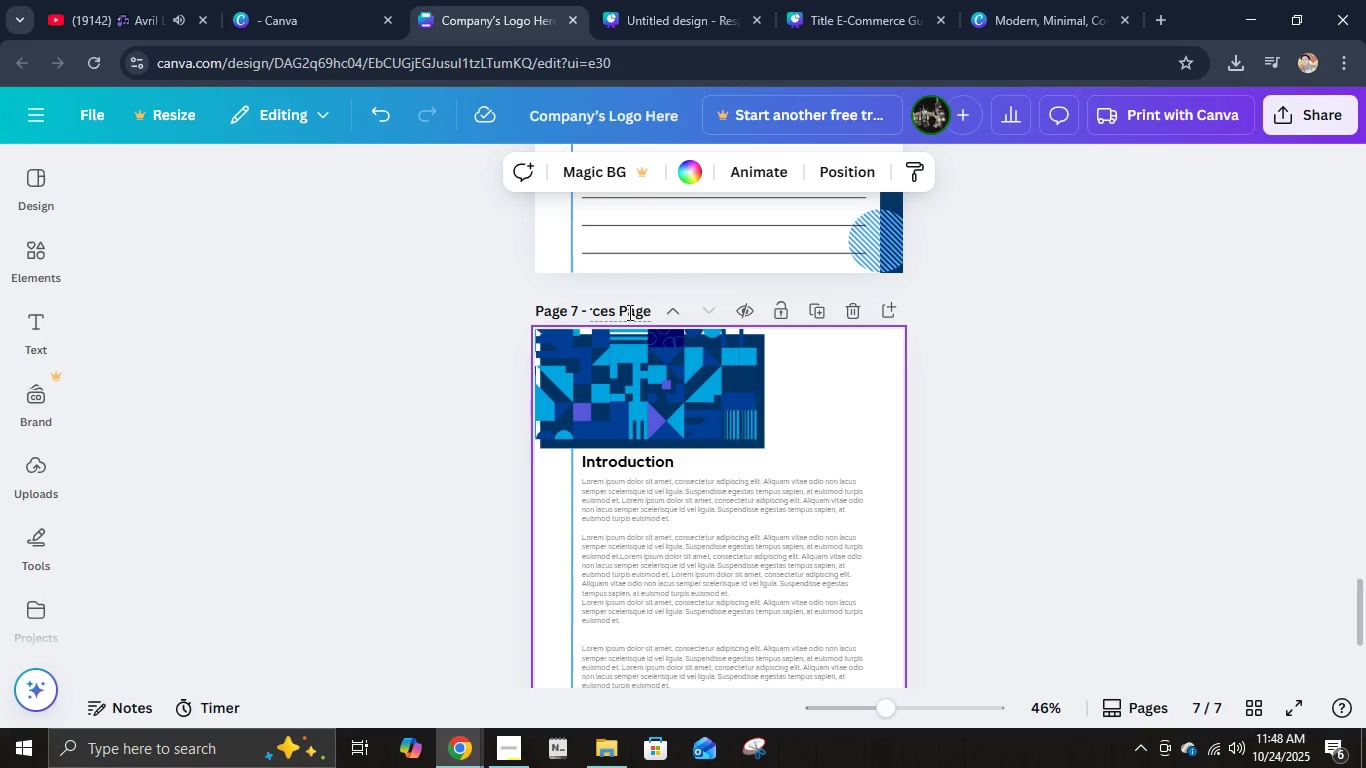 
double_click([656, 460])
 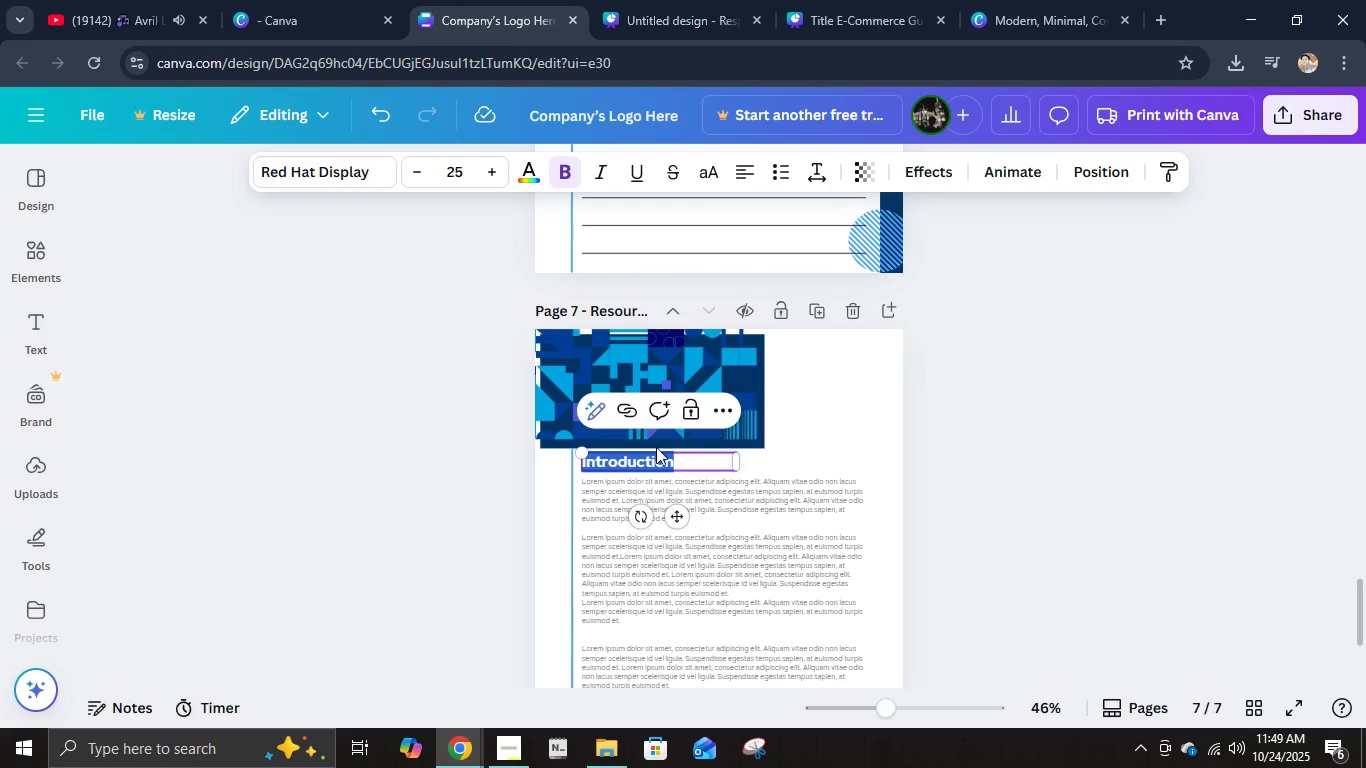 
type(Resources Page)
 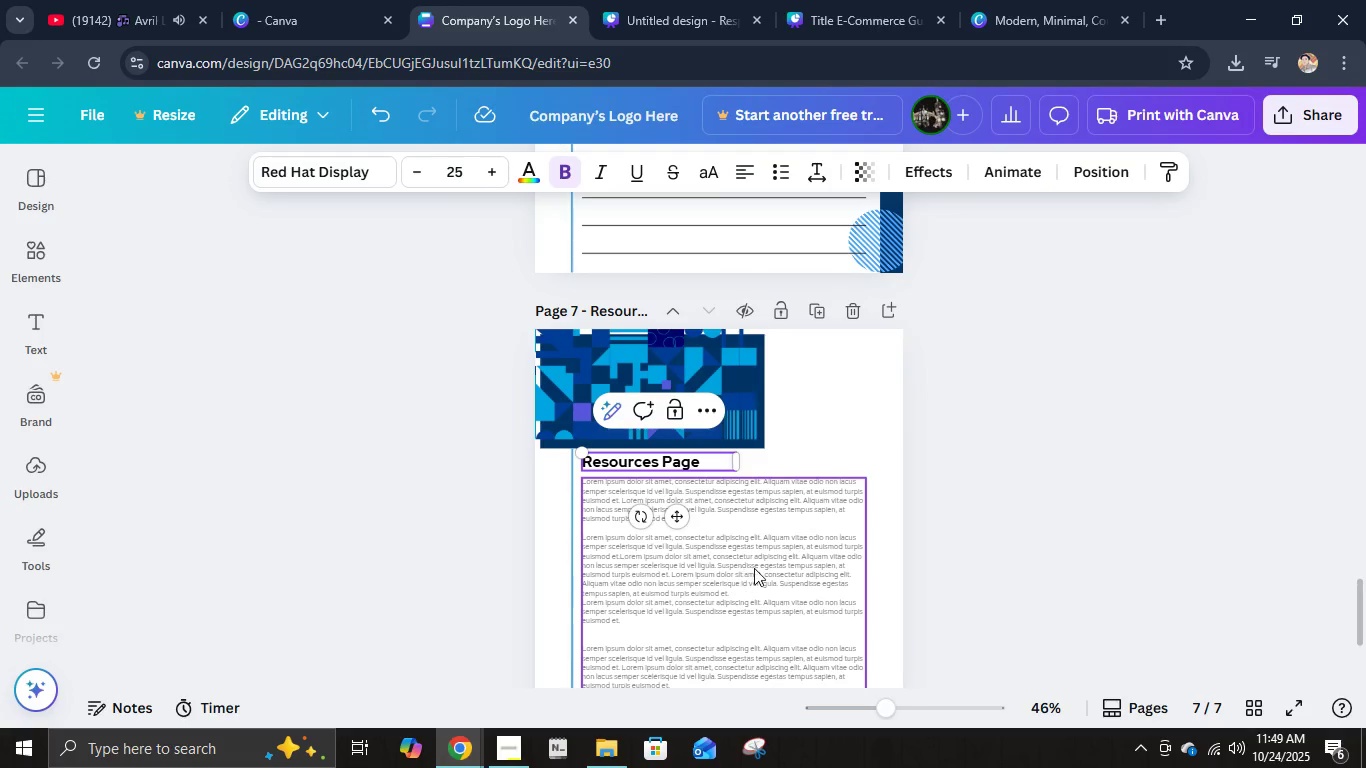 
double_click([755, 568])
 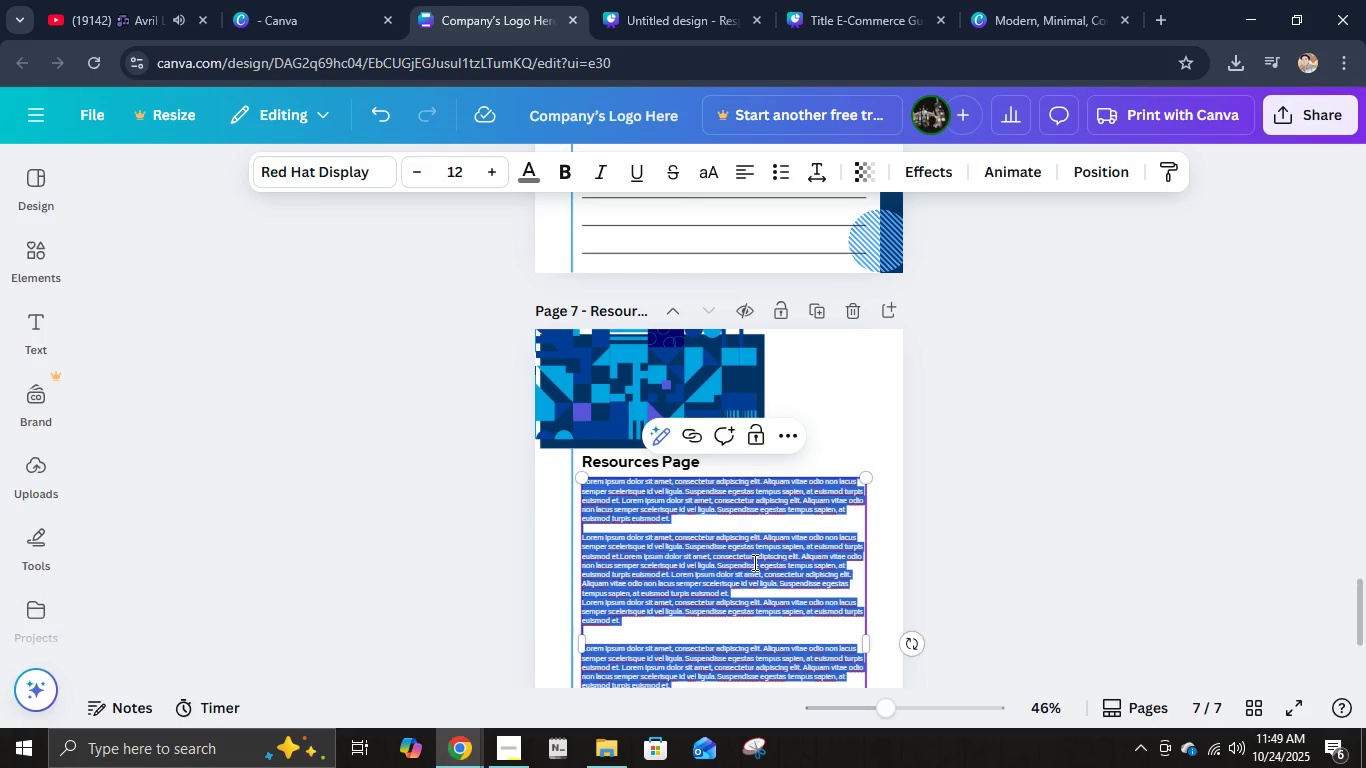 
wait(6.02)
 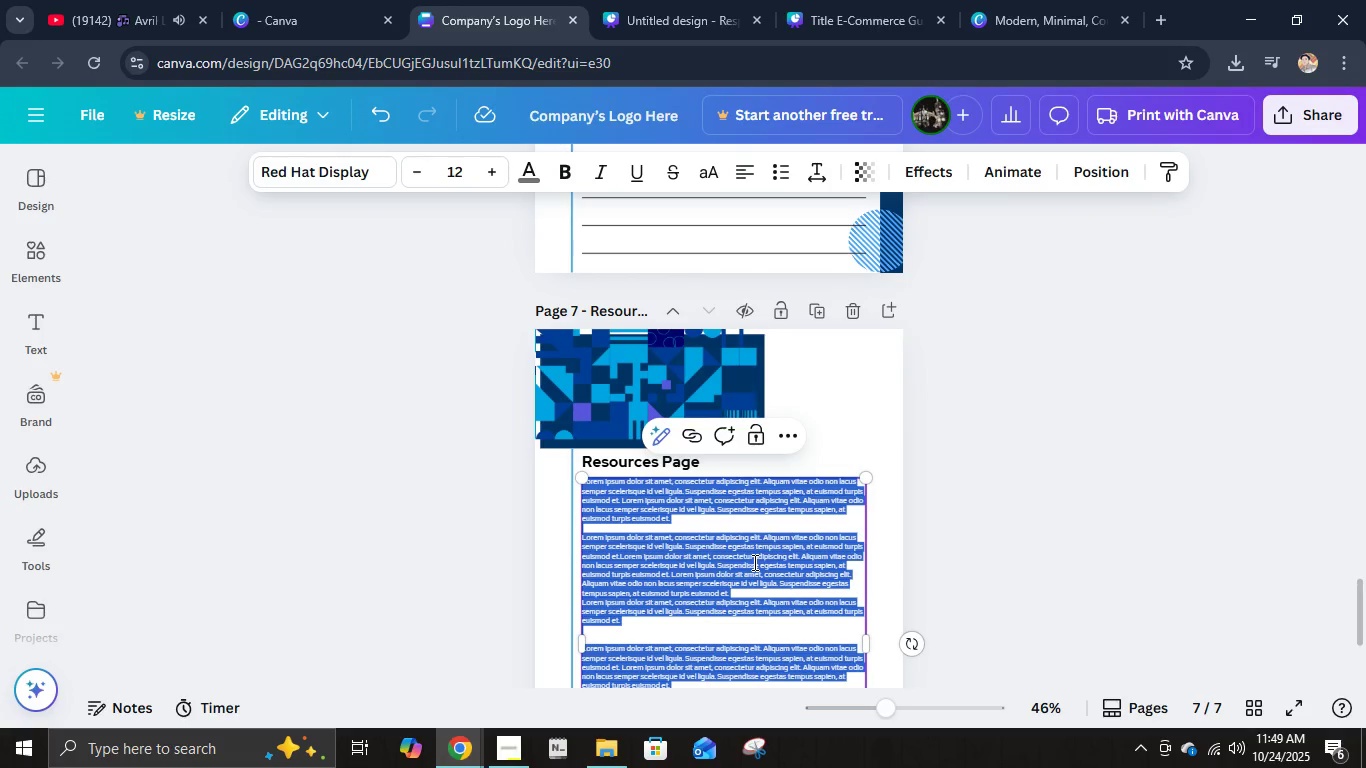 
left_click([698, 495])
 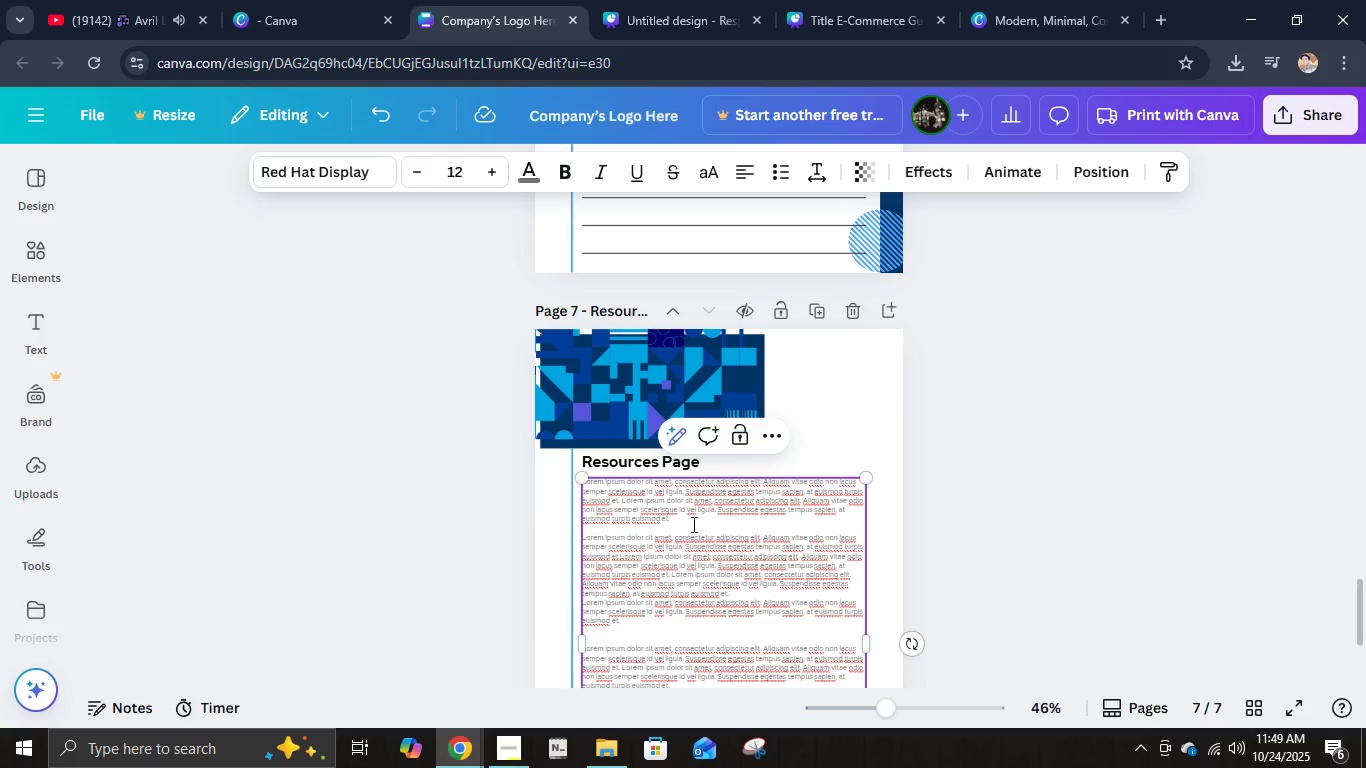 
scroll: coordinate [715, 526], scroll_direction: down, amount: 1.0
 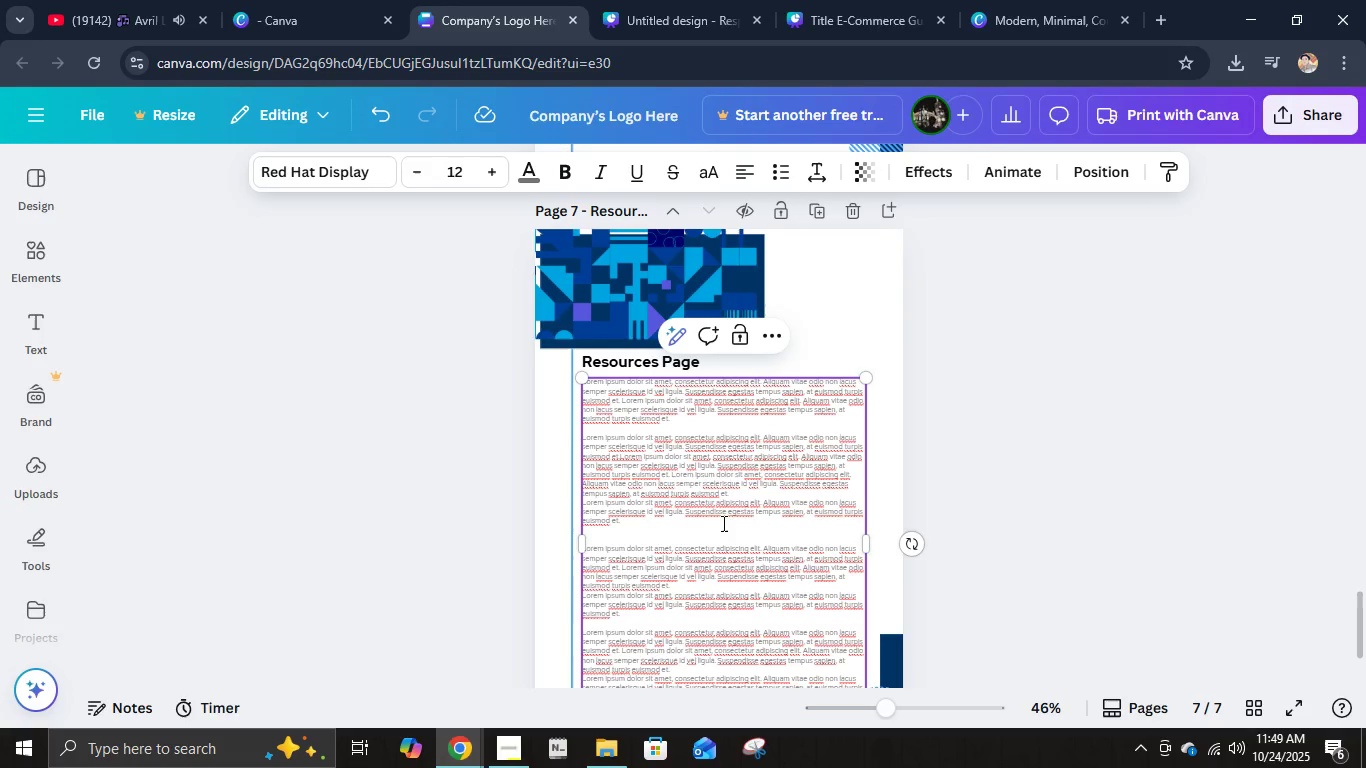 
hold_key(key=ControlLeft, duration=0.67)
scroll: coordinate [743, 494], scroll_direction: up, amount: 4.0
 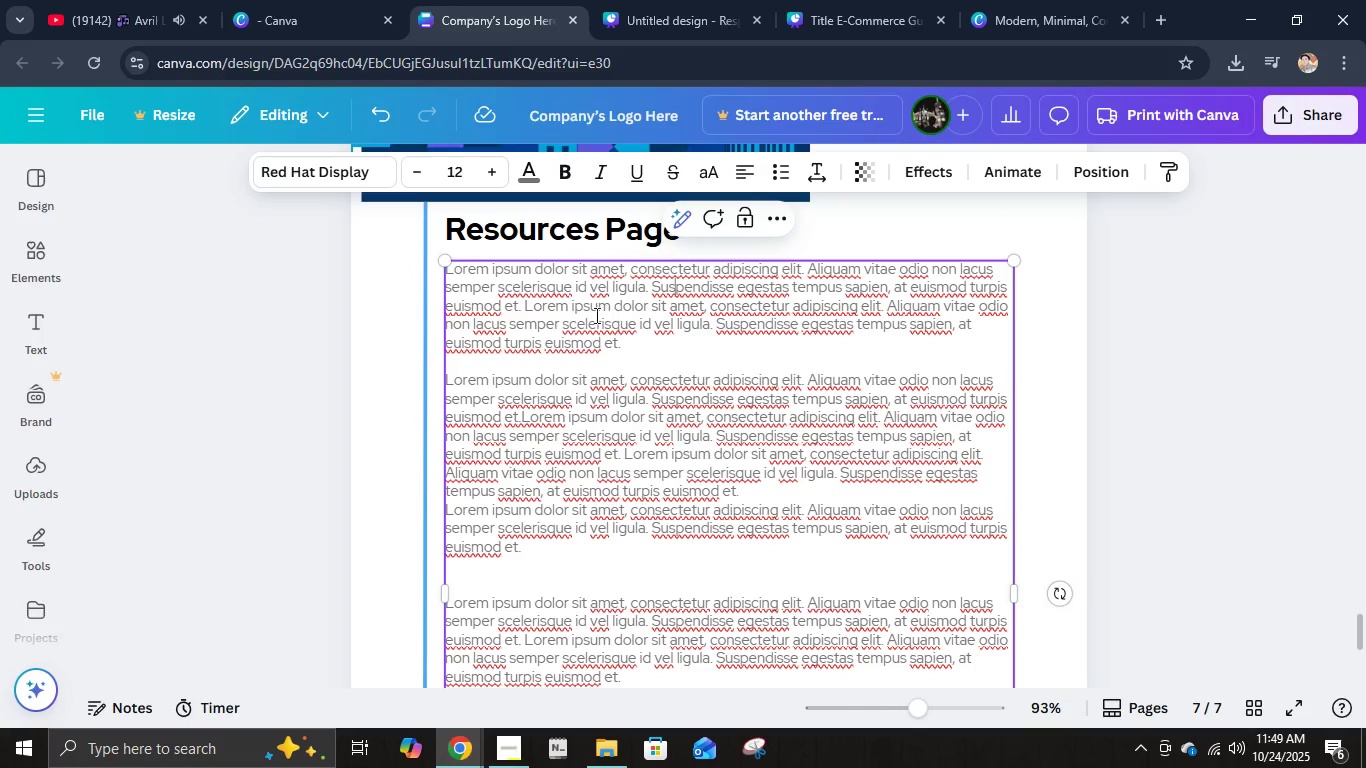 
left_click_drag(start_coordinate=[525, 309], to_coordinate=[632, 346])
 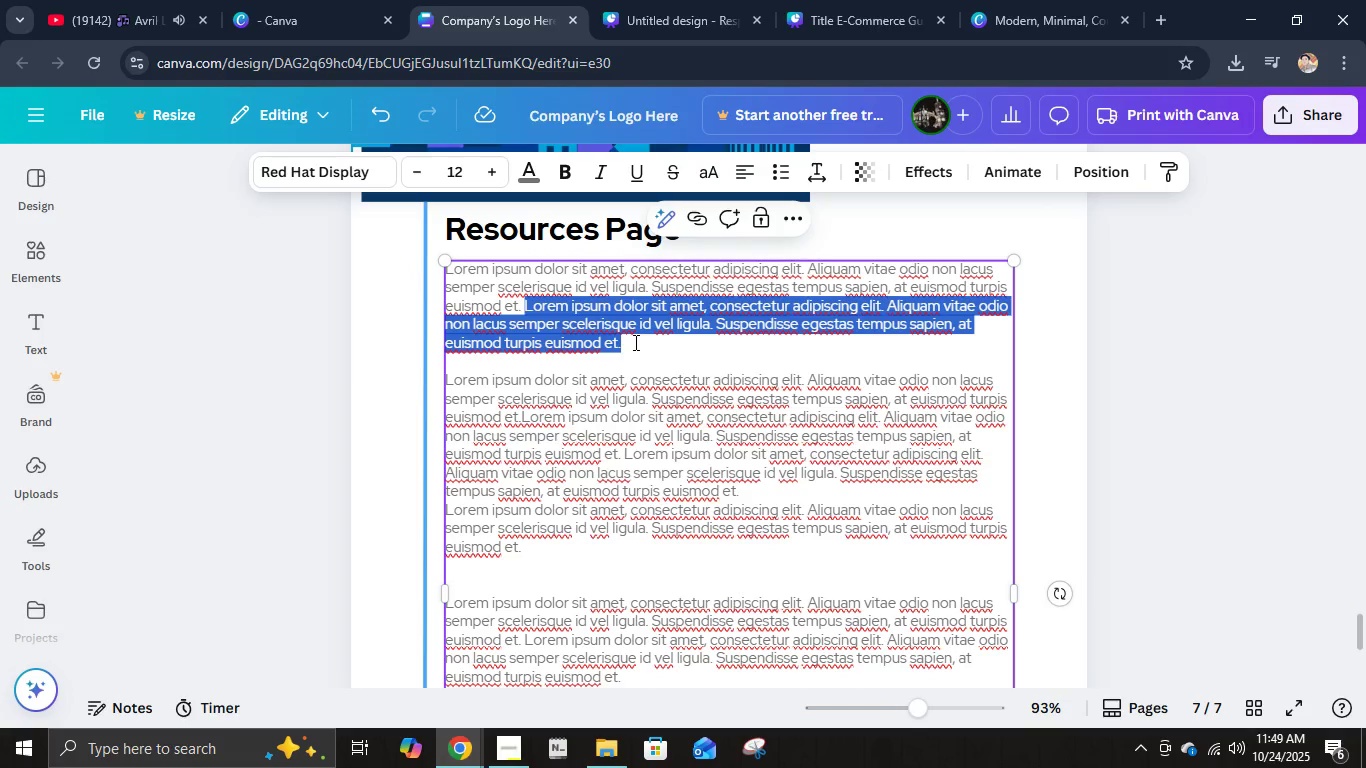 
key(Backspace)
 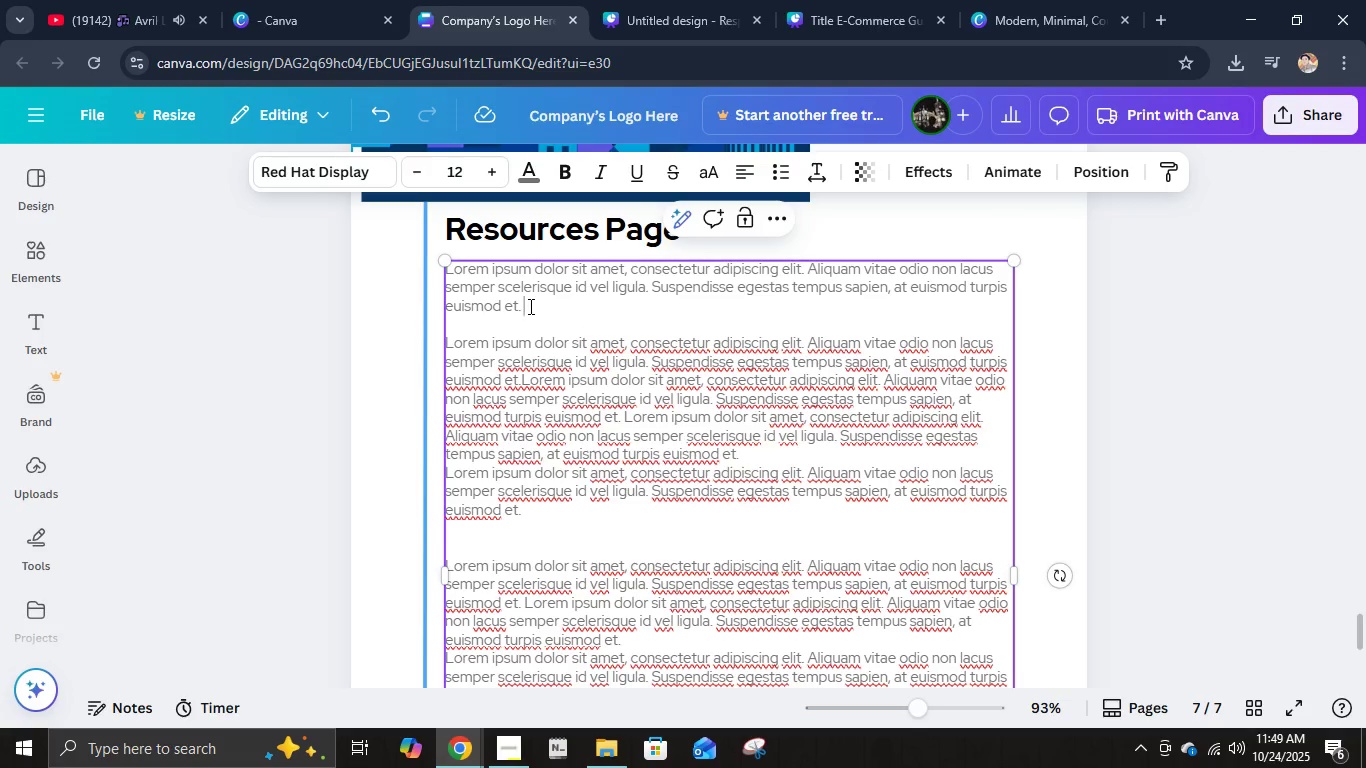 
left_click([529, 306])
 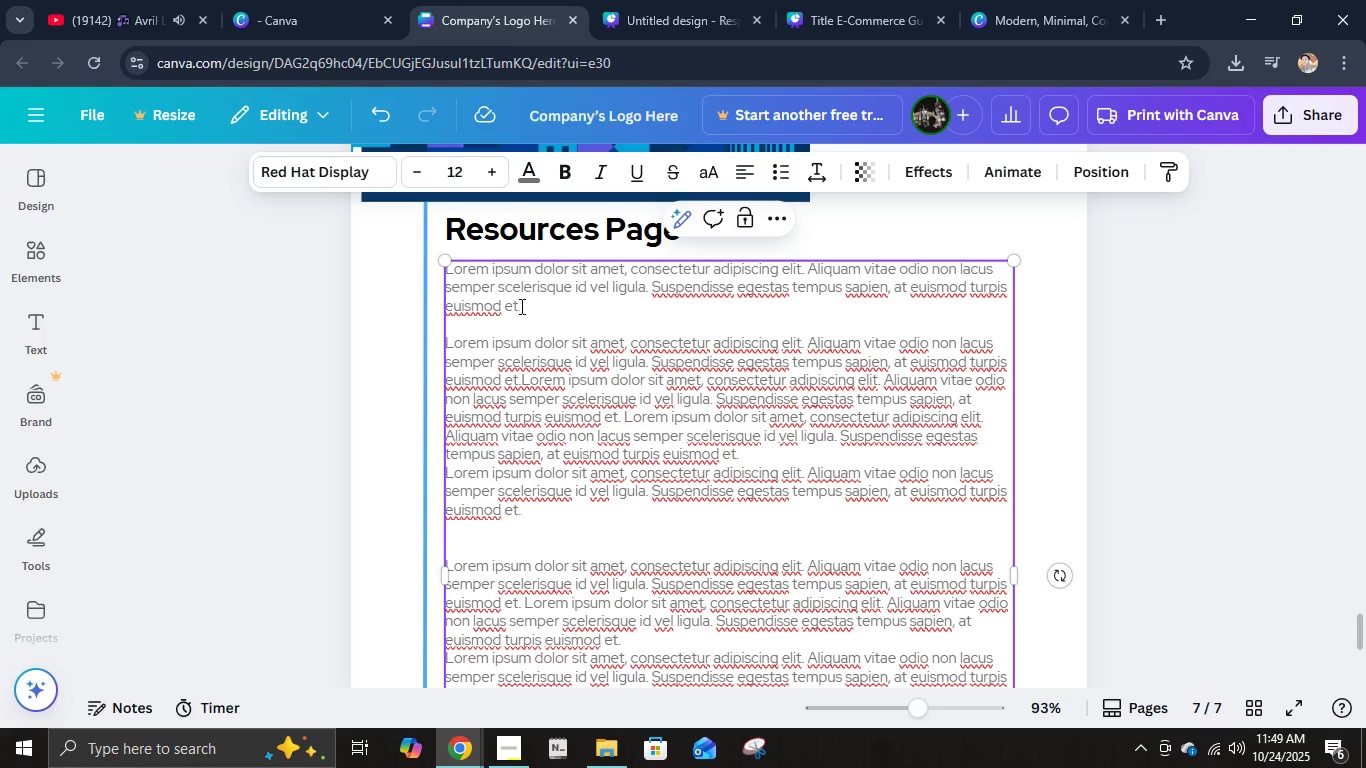 
left_click_drag(start_coordinate=[522, 306], to_coordinate=[583, 579])
 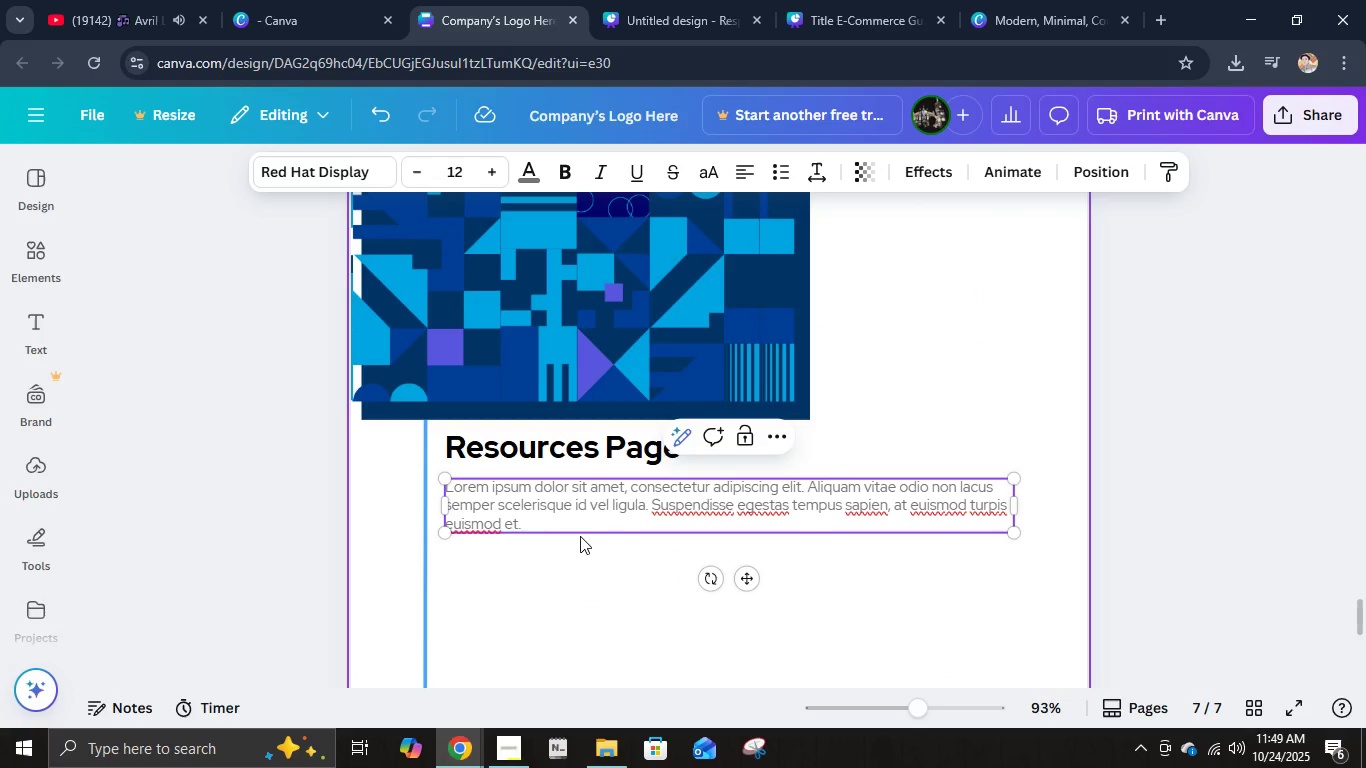 
scroll: coordinate [583, 579], scroll_direction: down, amount: 9.0
 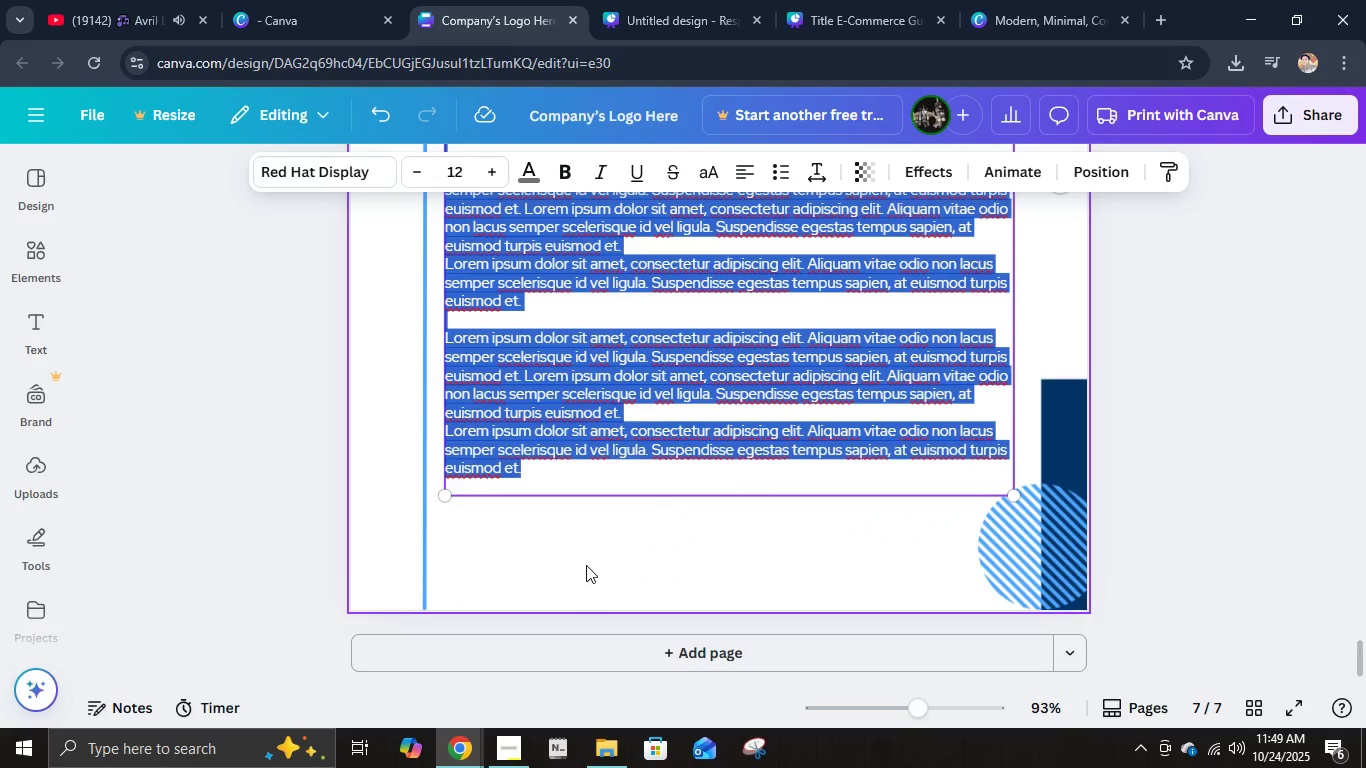 
key(Backspace)
 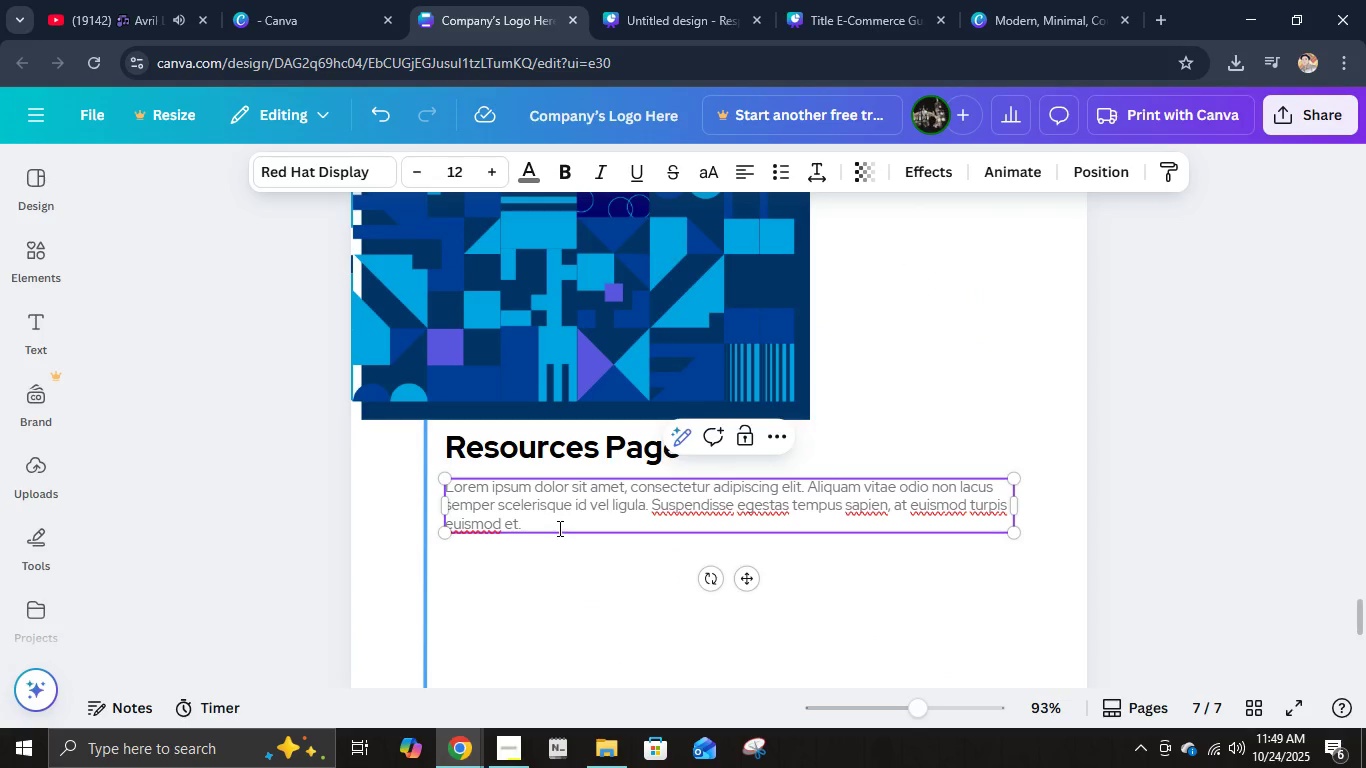 
left_click_drag(start_coordinate=[544, 524], to_coordinate=[431, 497])
 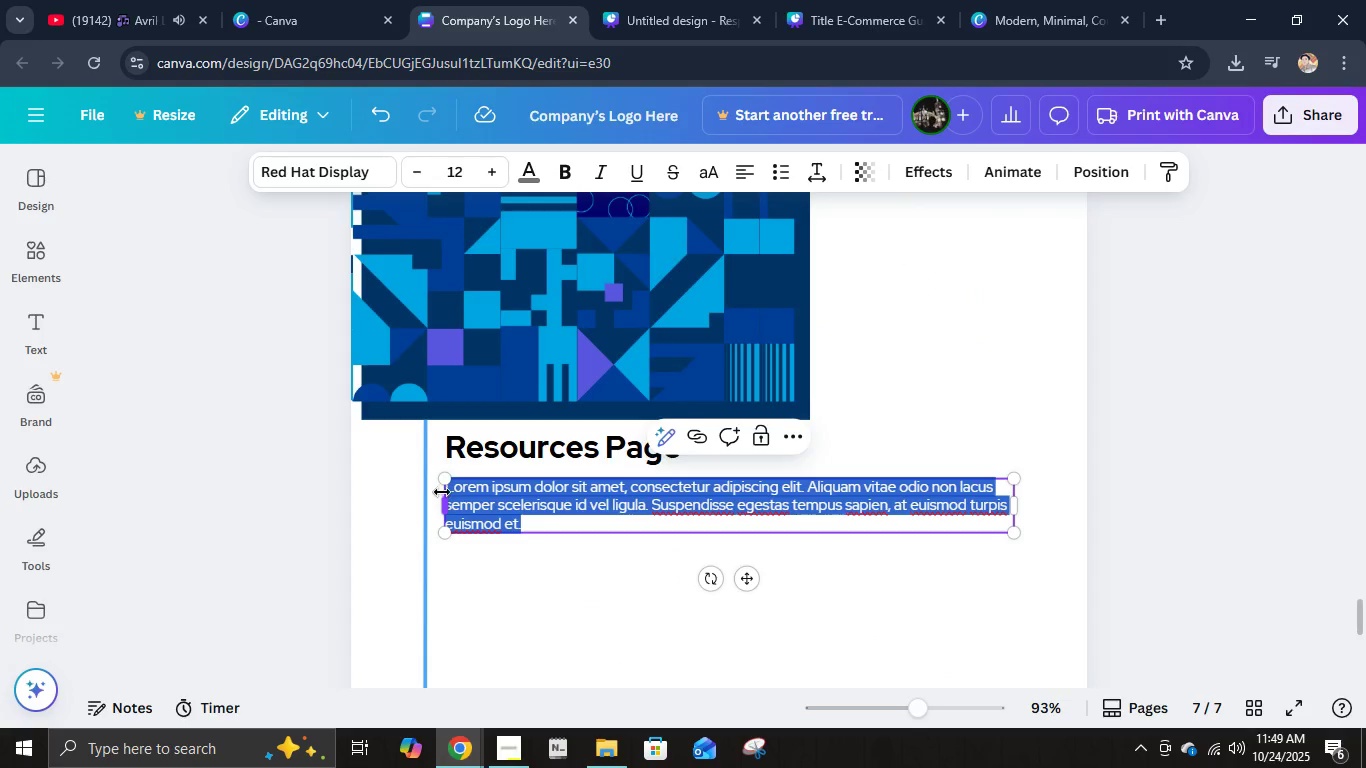 
key(Control+ControlLeft)
 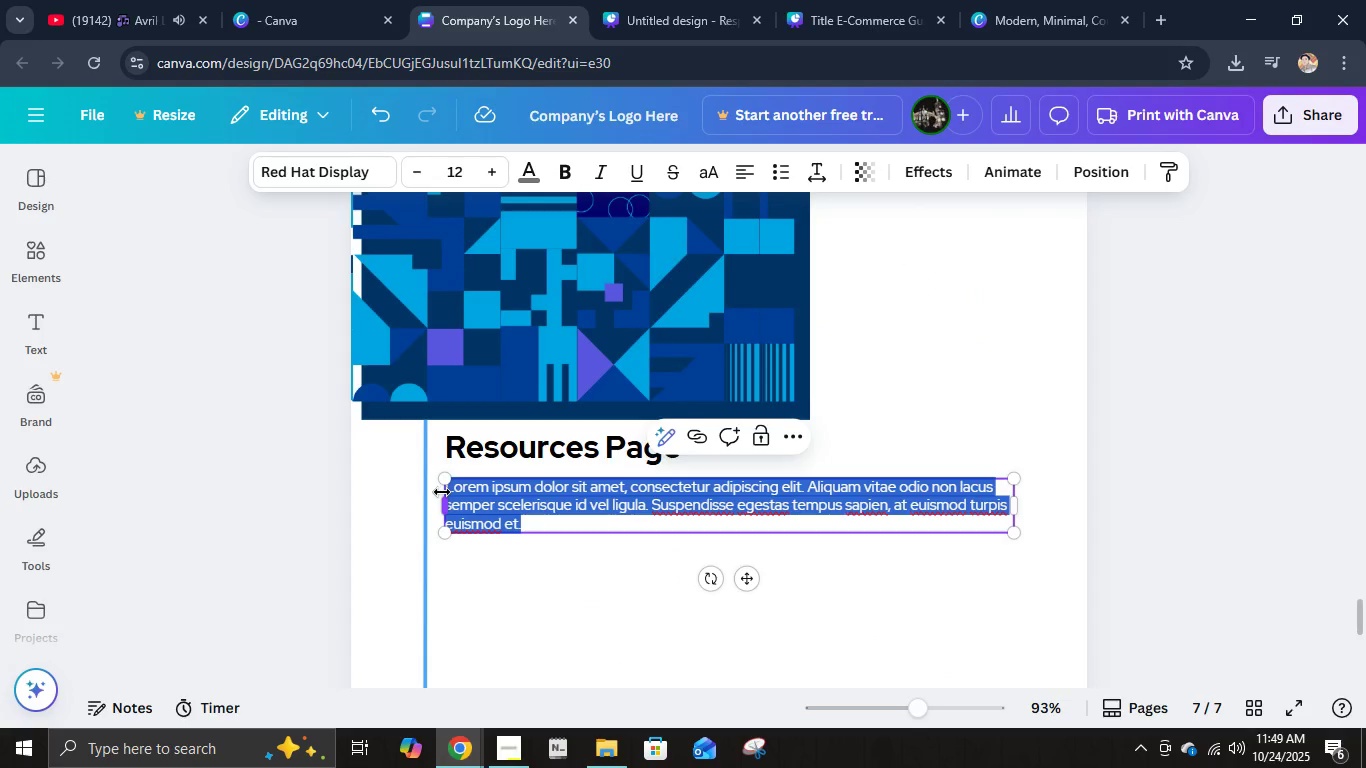 
key(Control+C)
 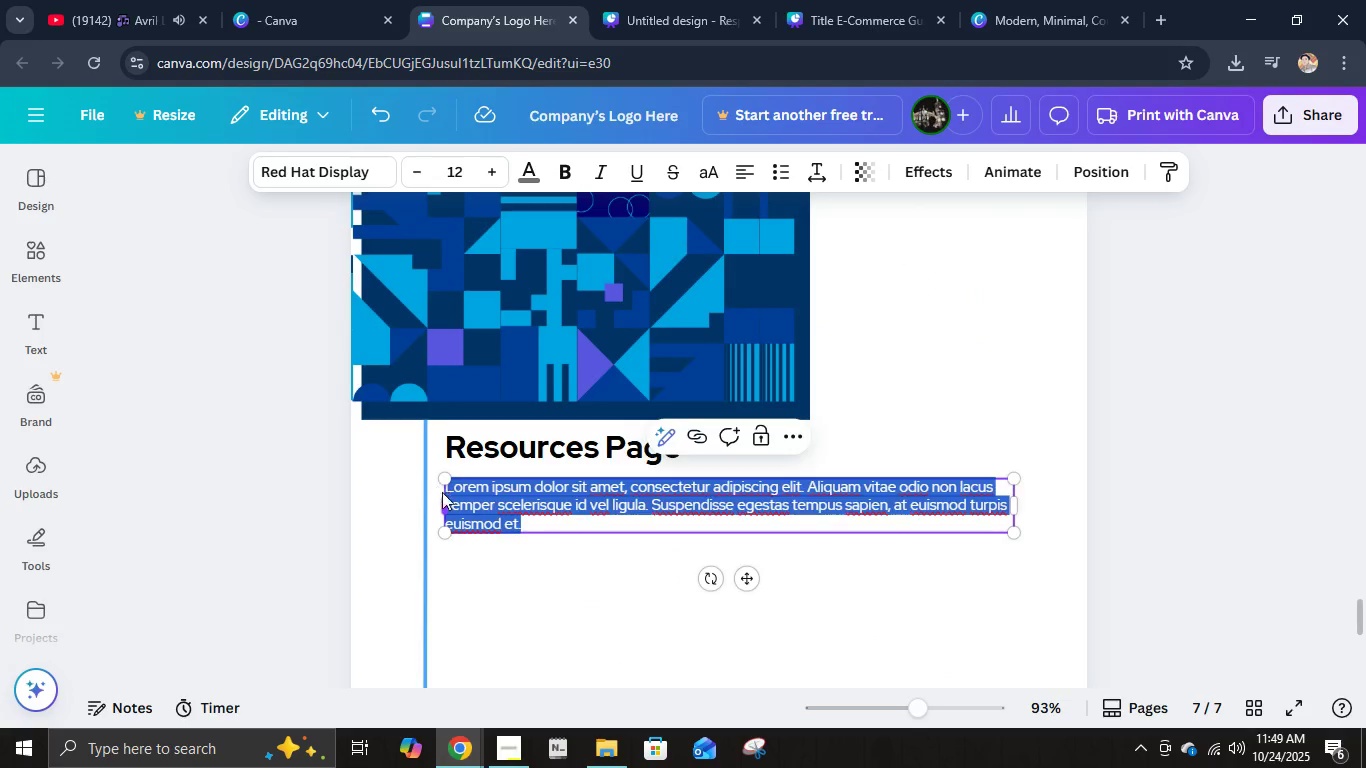 
key(Enter)
 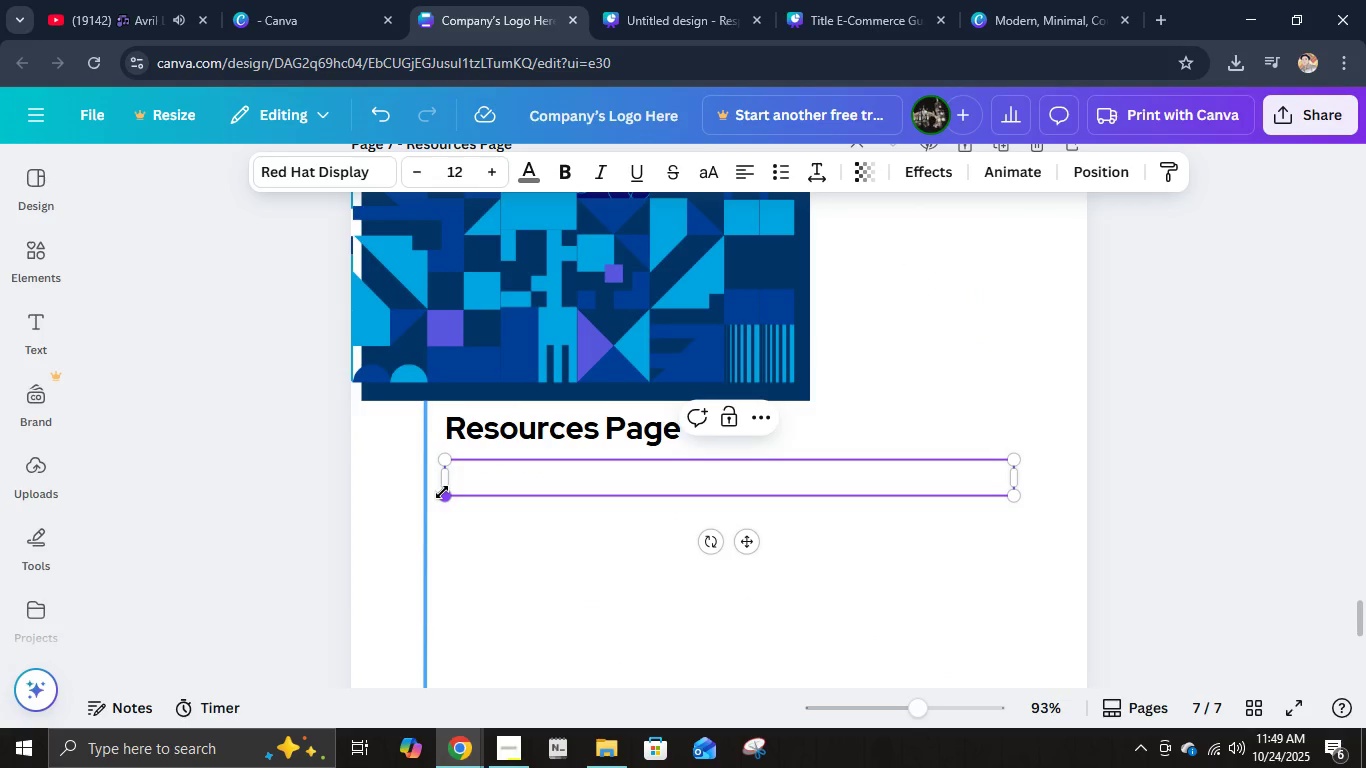 
key(Control+Z)
 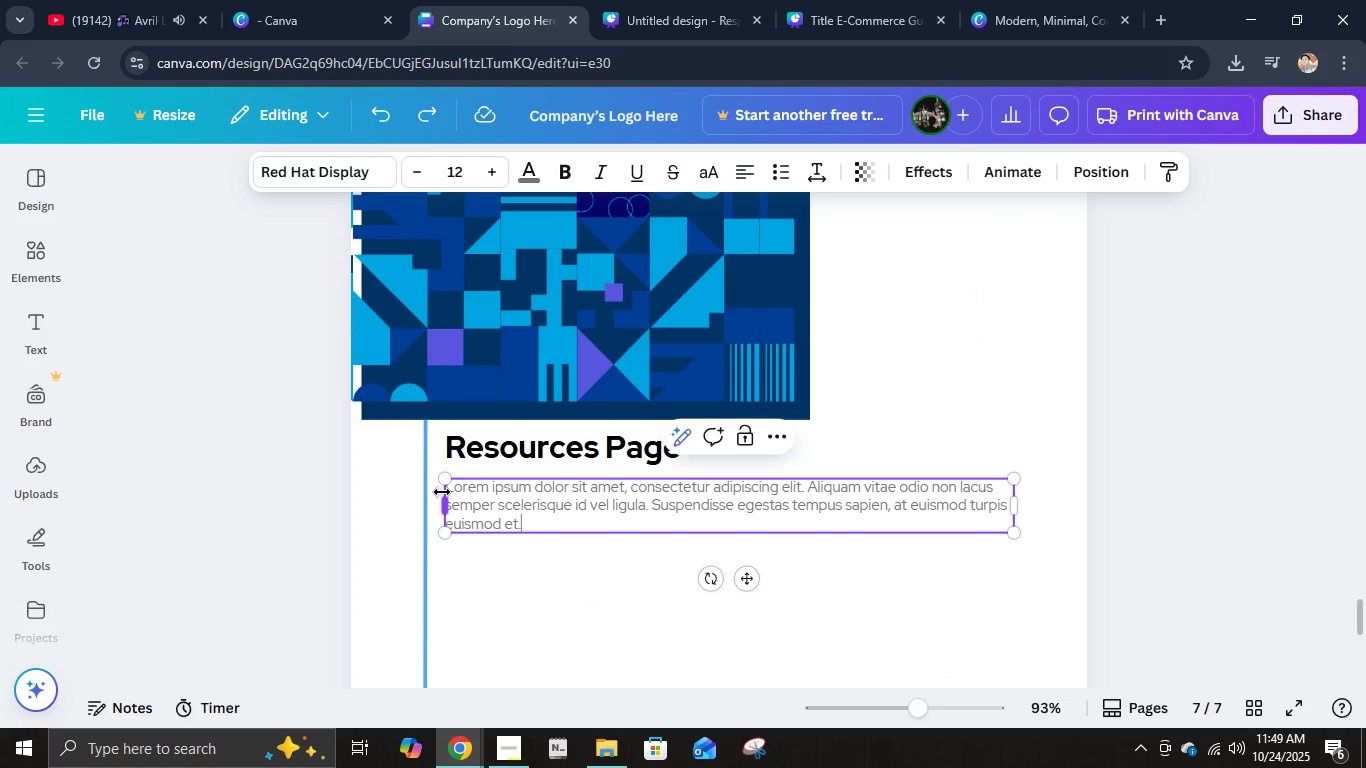 
key(ArrowDown)
 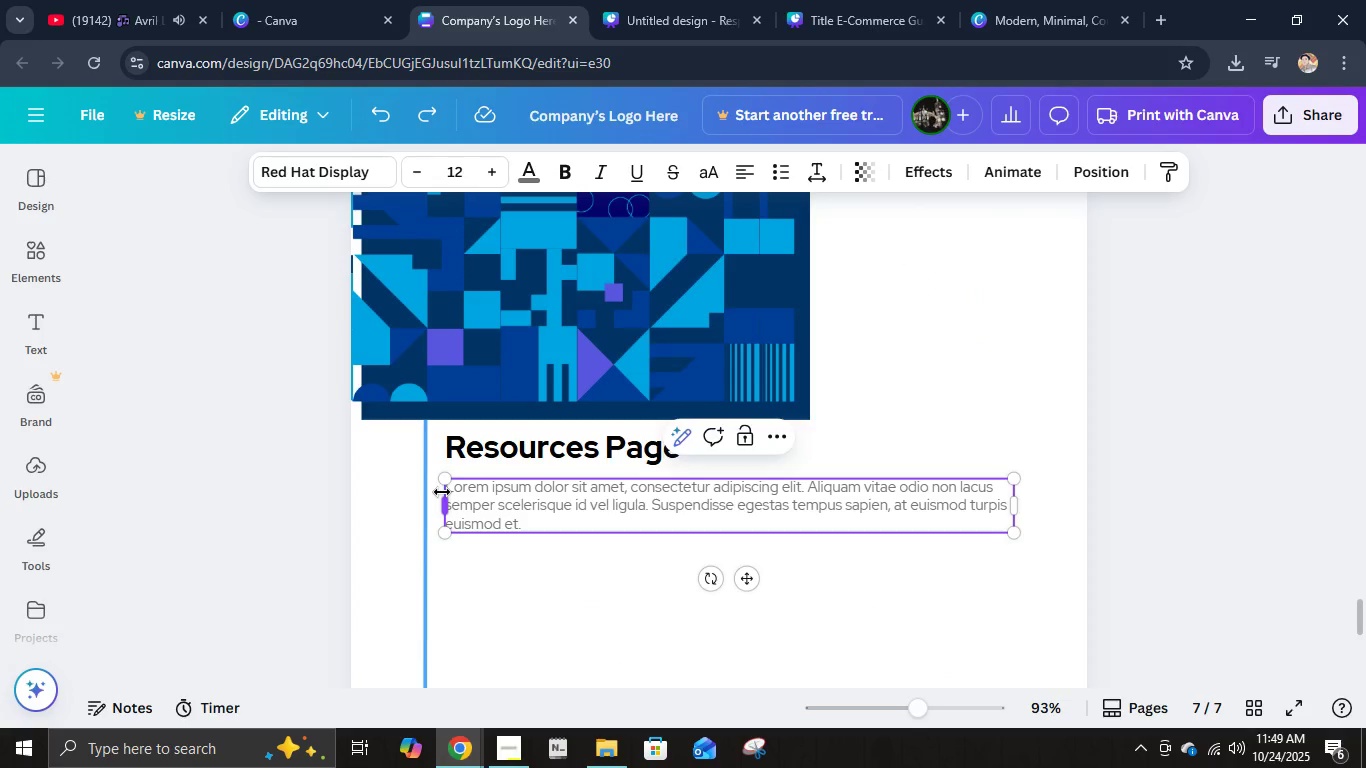 
key(Enter)
 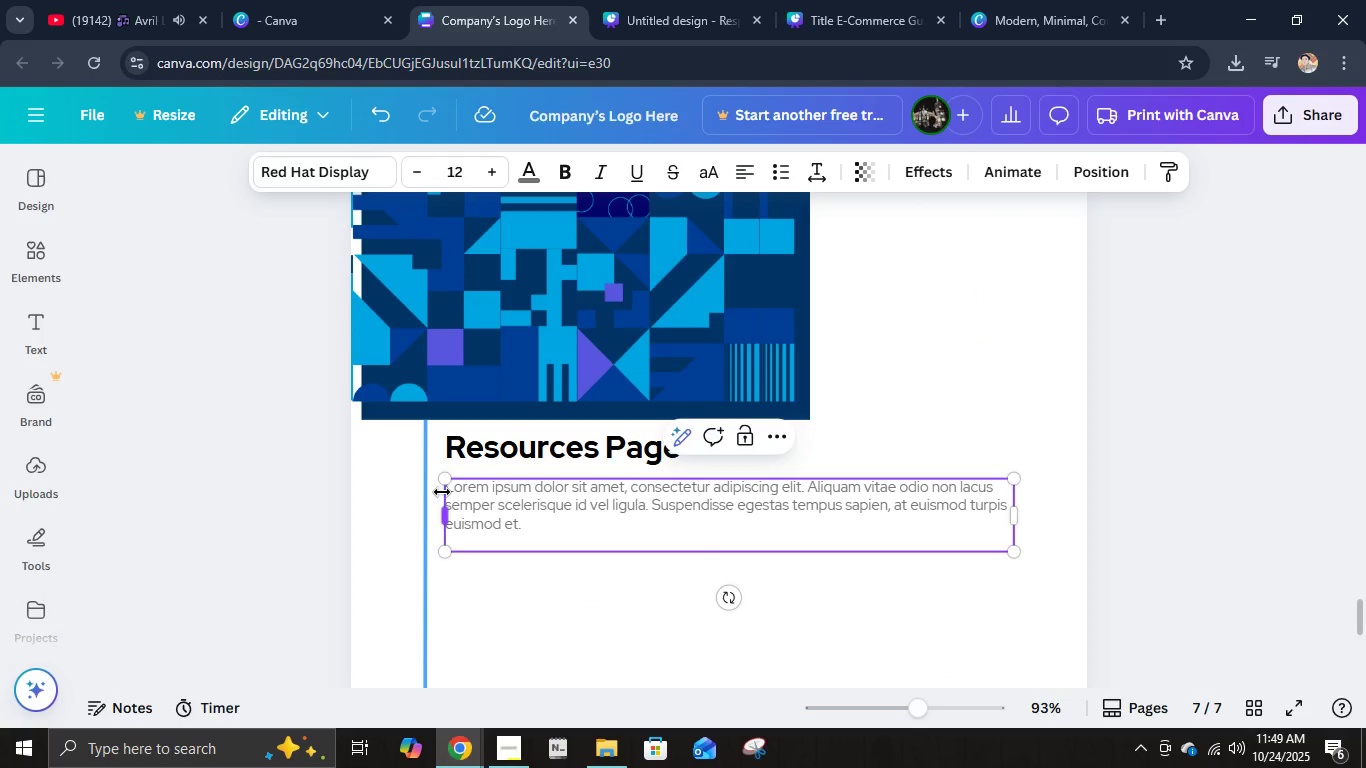 
hold_key(key=ControlLeft, duration=0.3)
 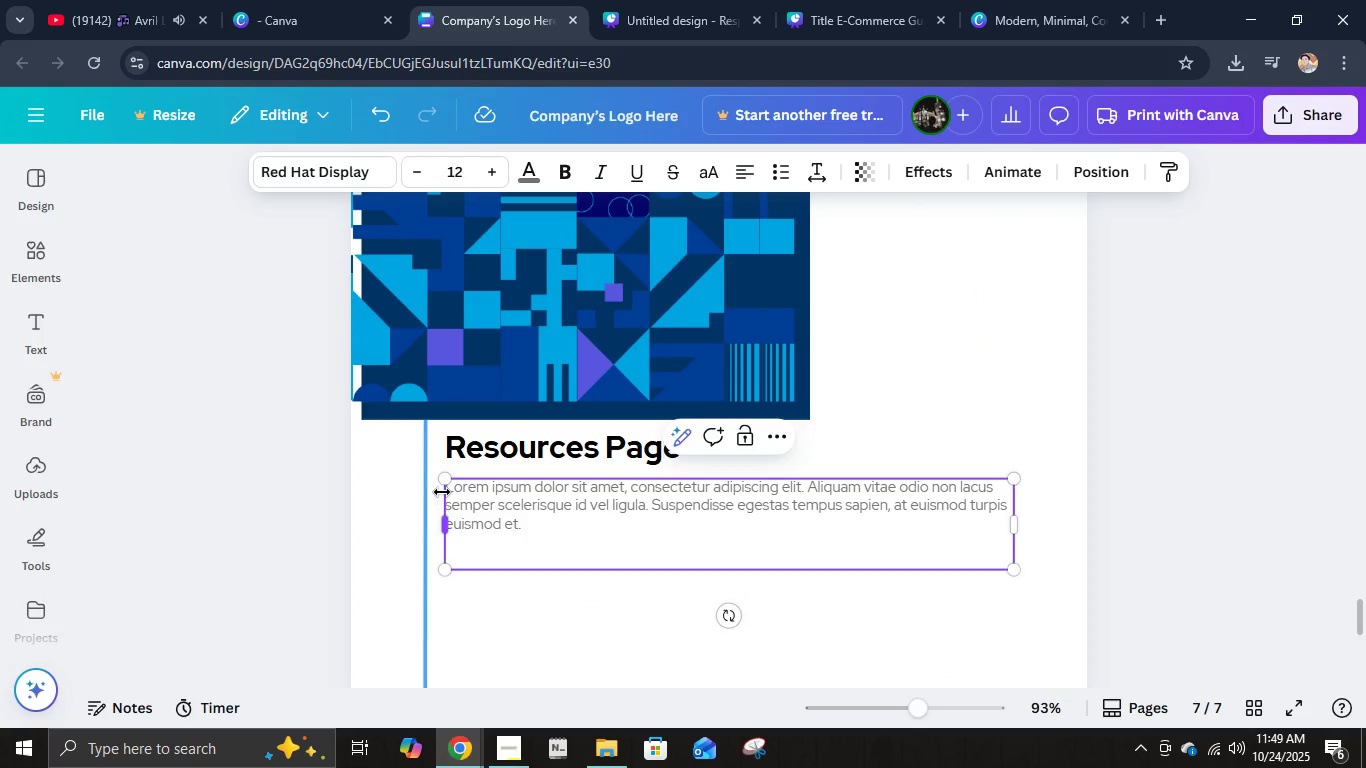 
key(Enter)
 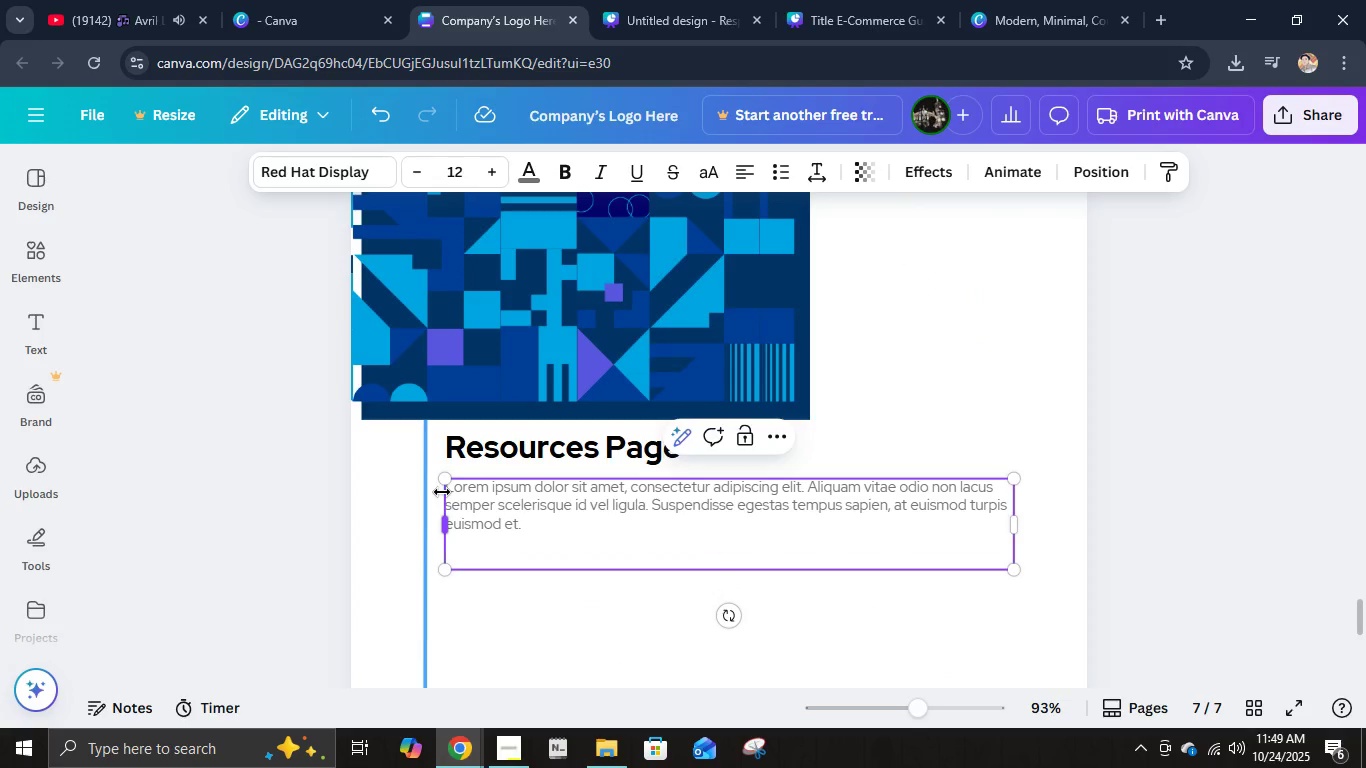 
key(Control+V)
 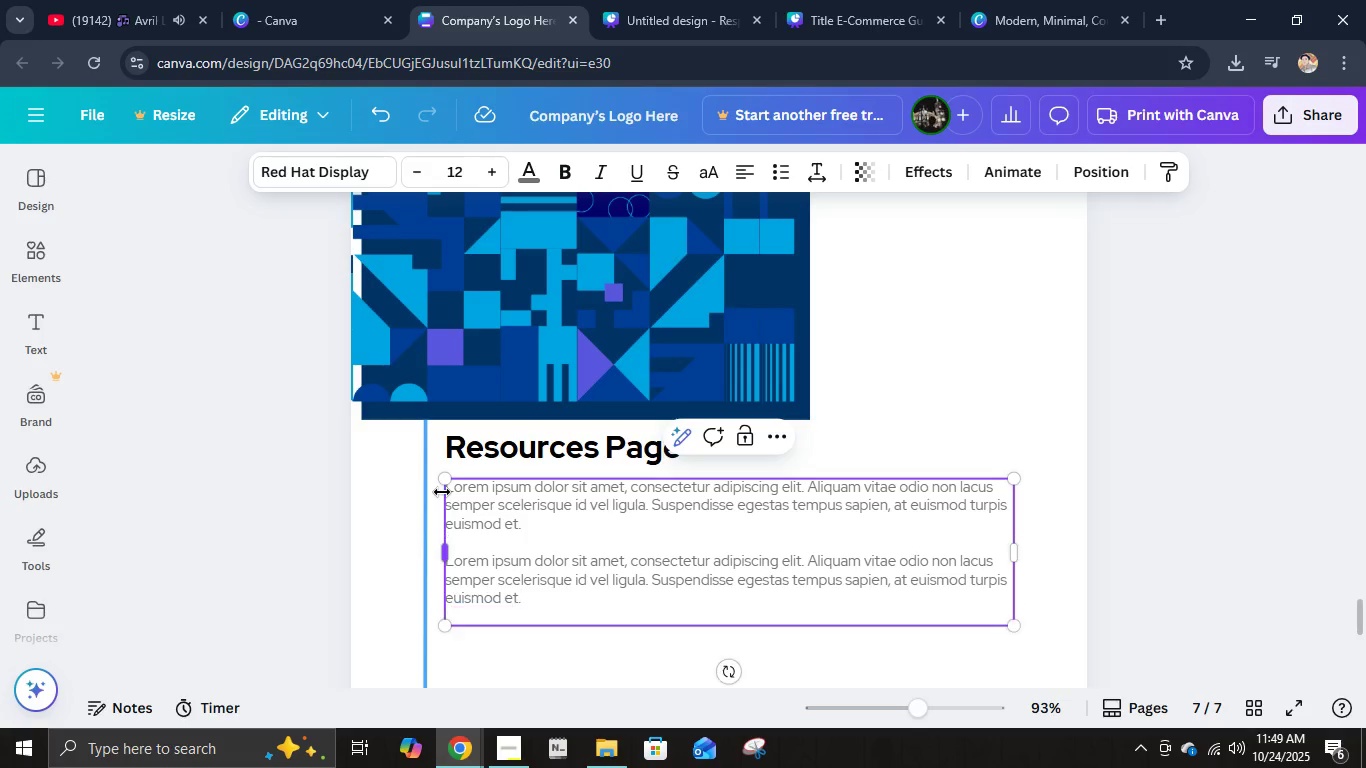 
key(Enter)
 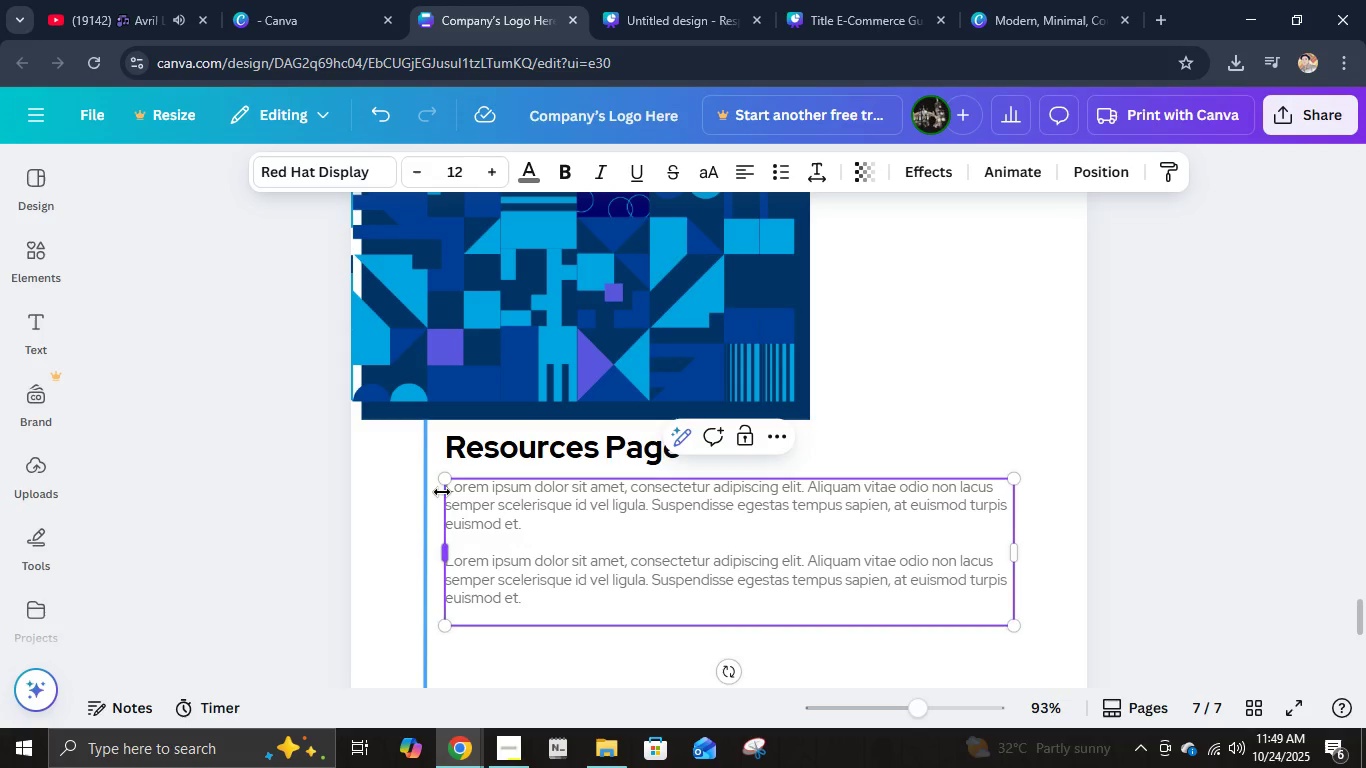 
key(Enter)
 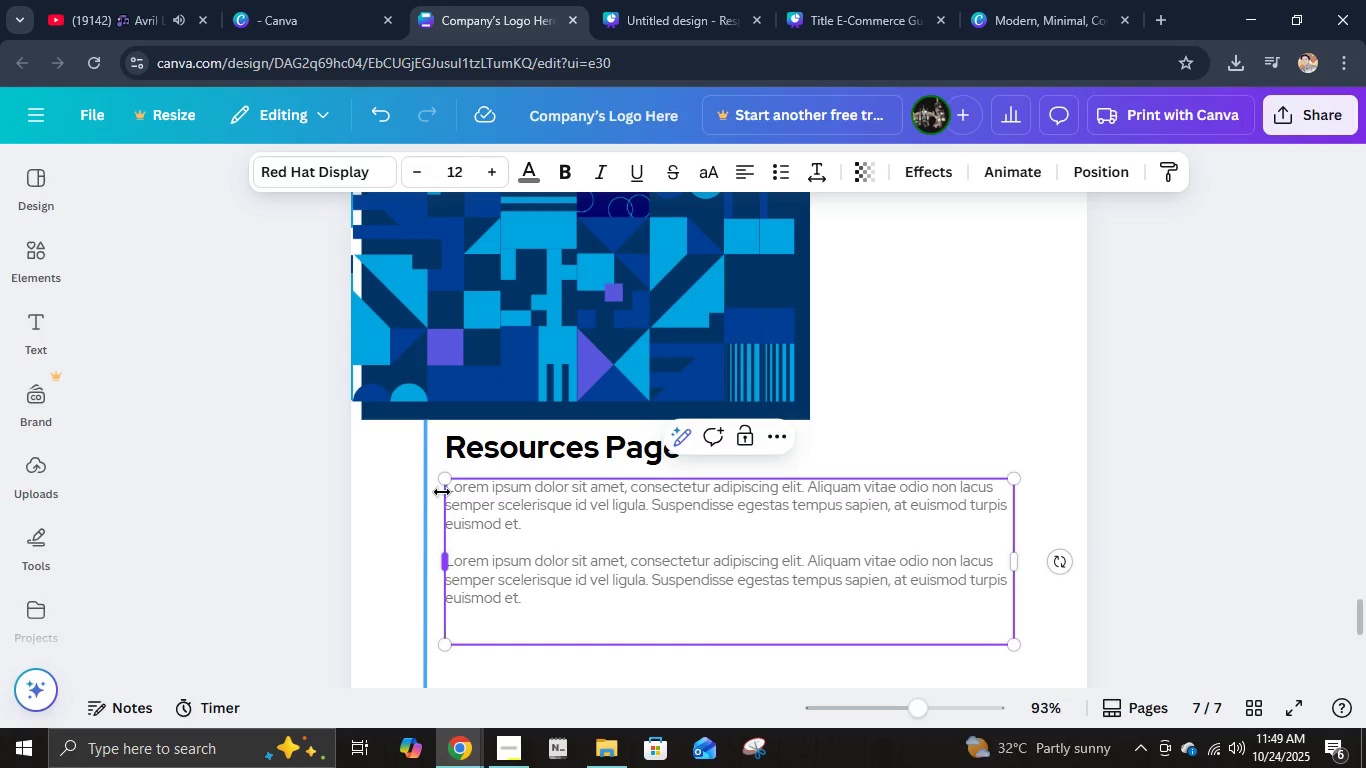 
key(Control+ControlLeft)
 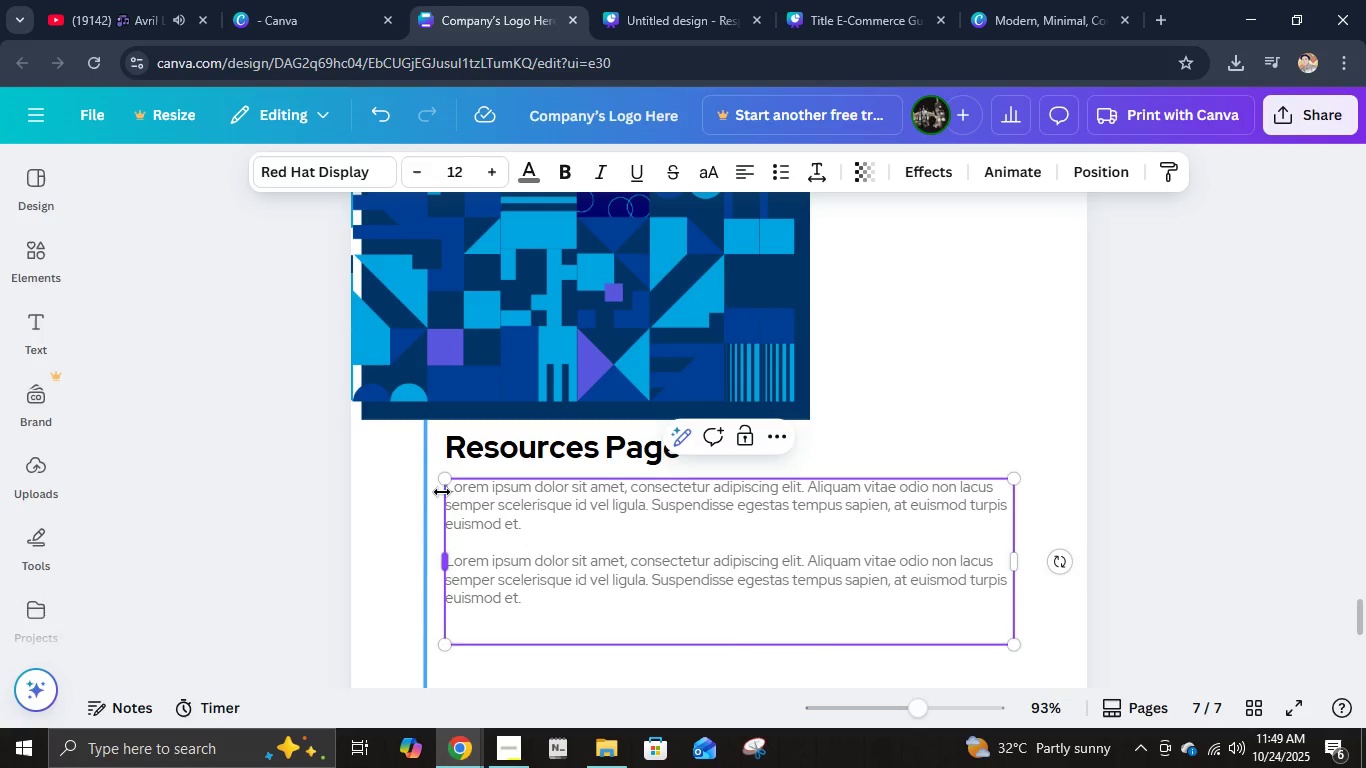 
key(Control+V)
 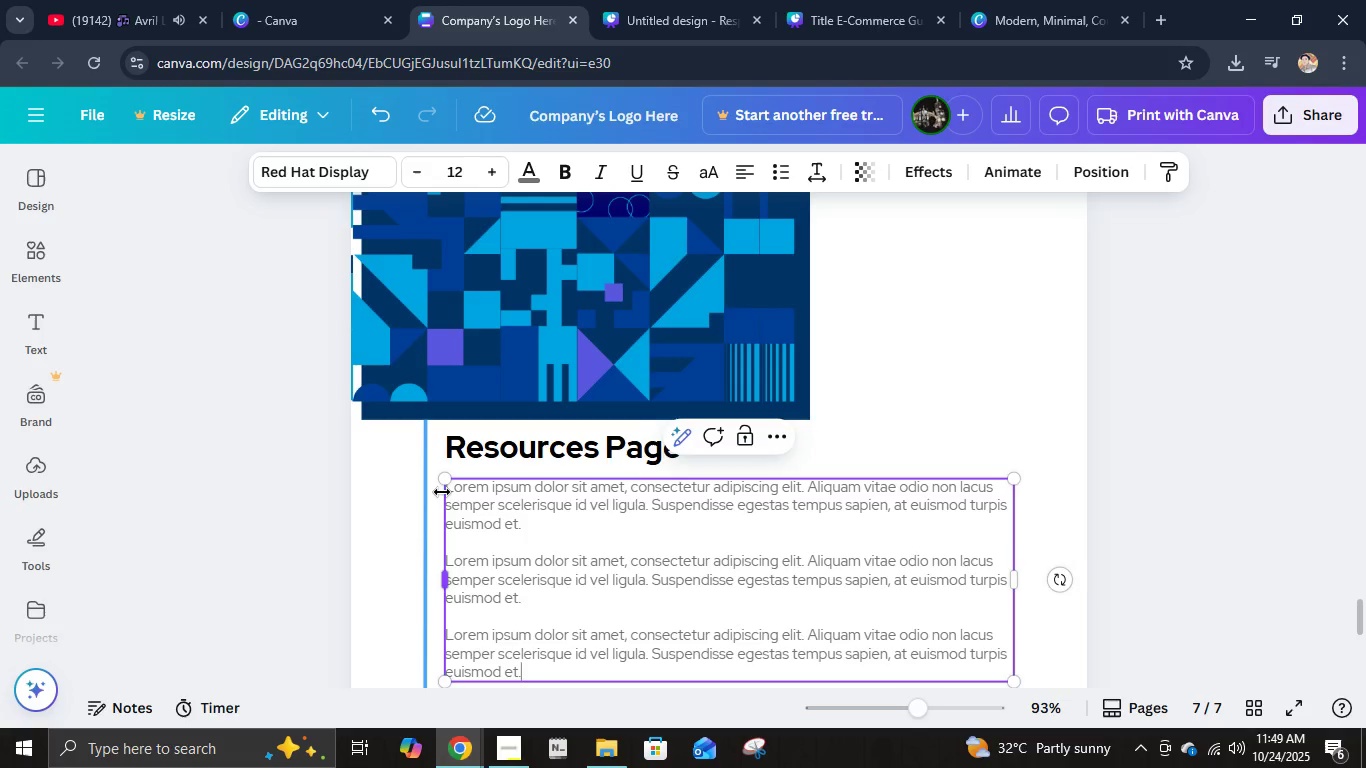 
key(Enter)
 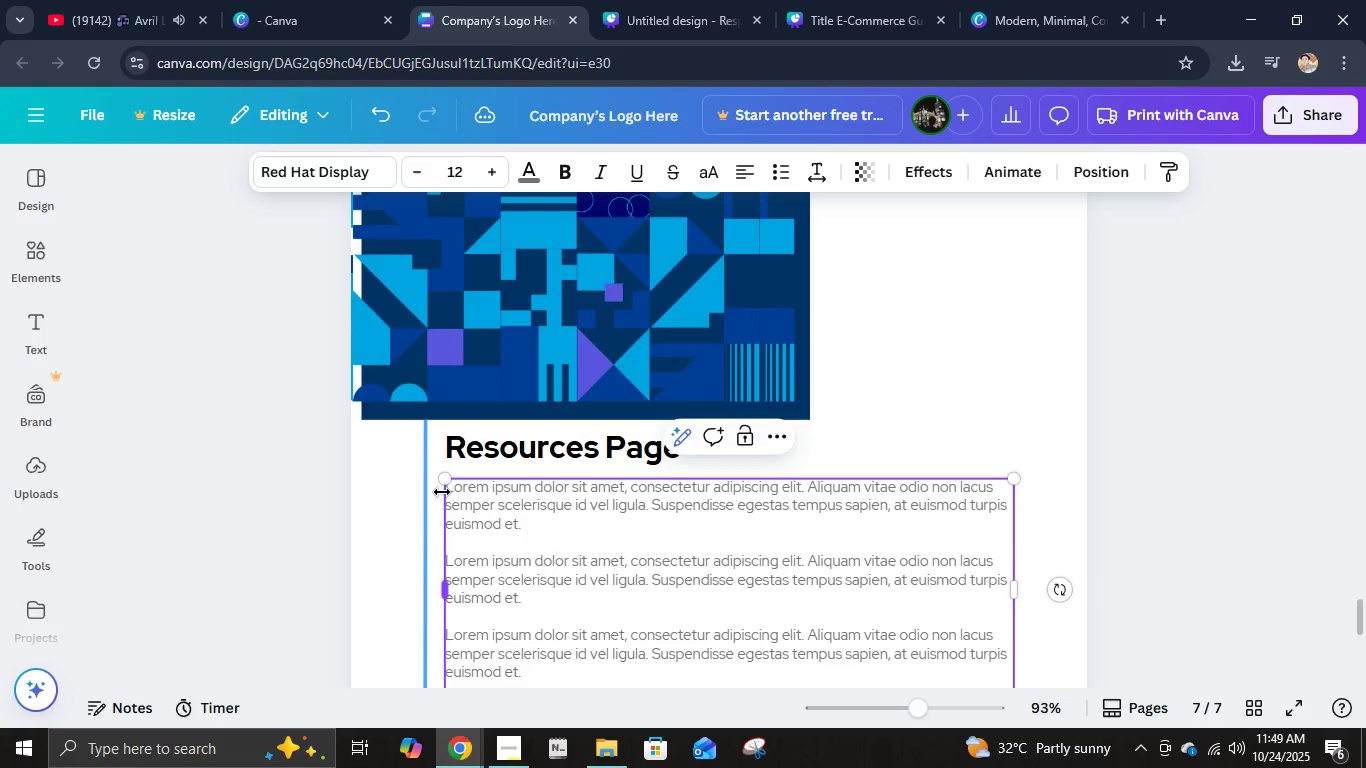 
key(Enter)
 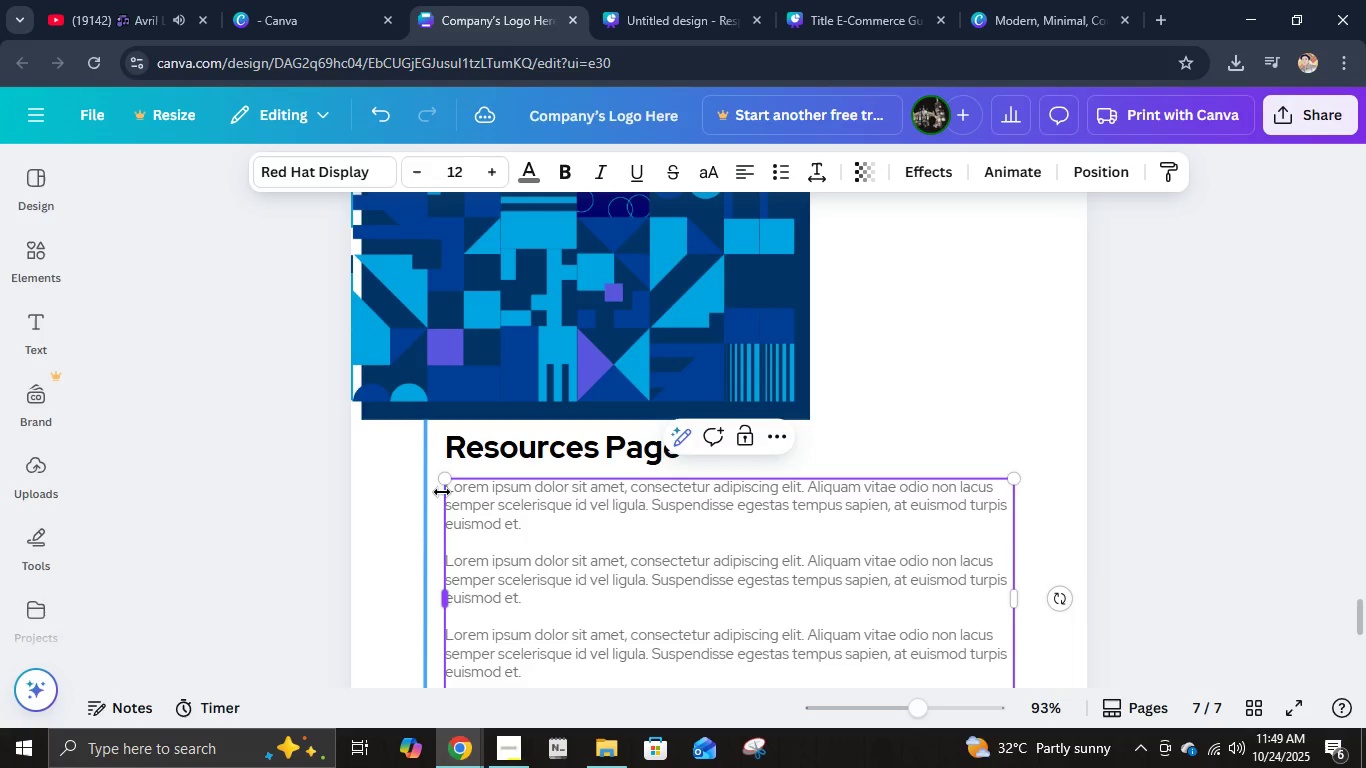 
key(Control+ControlLeft)
 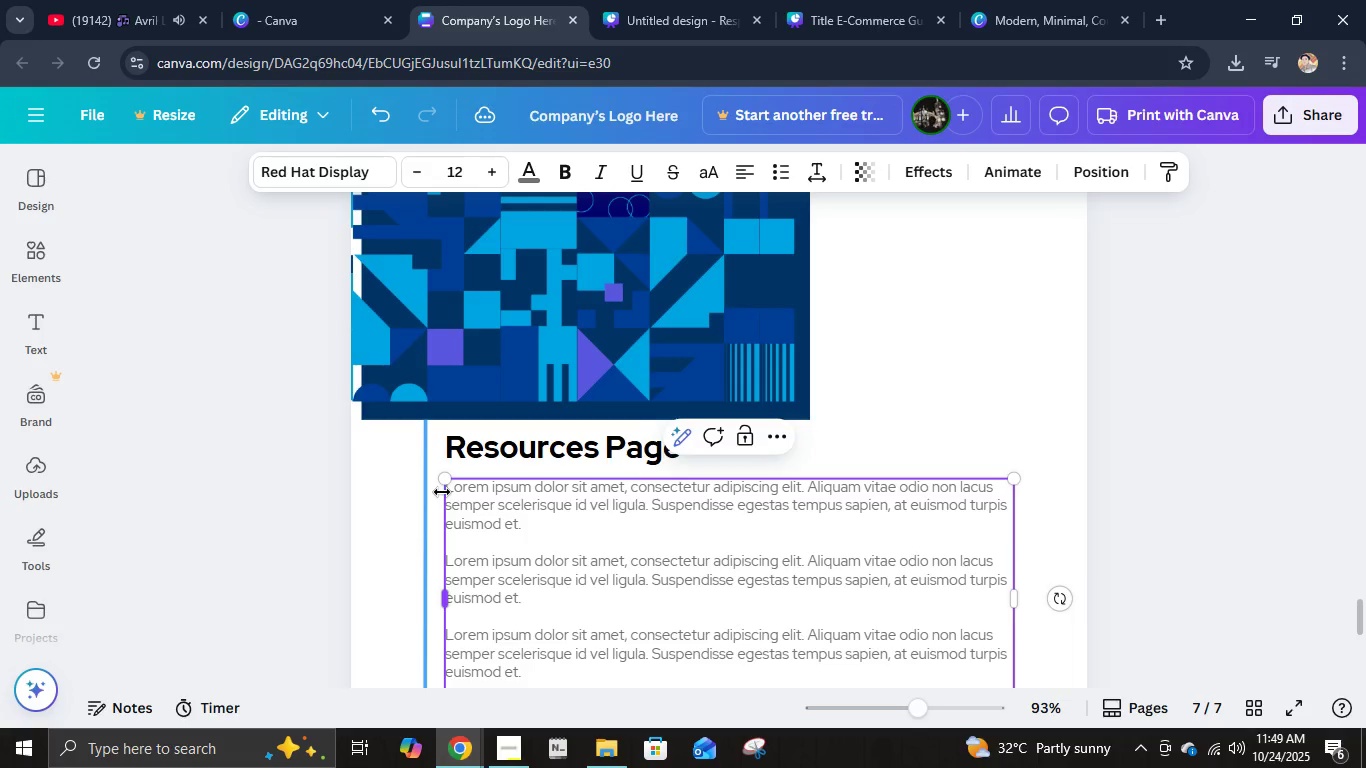 
key(Control+V)
 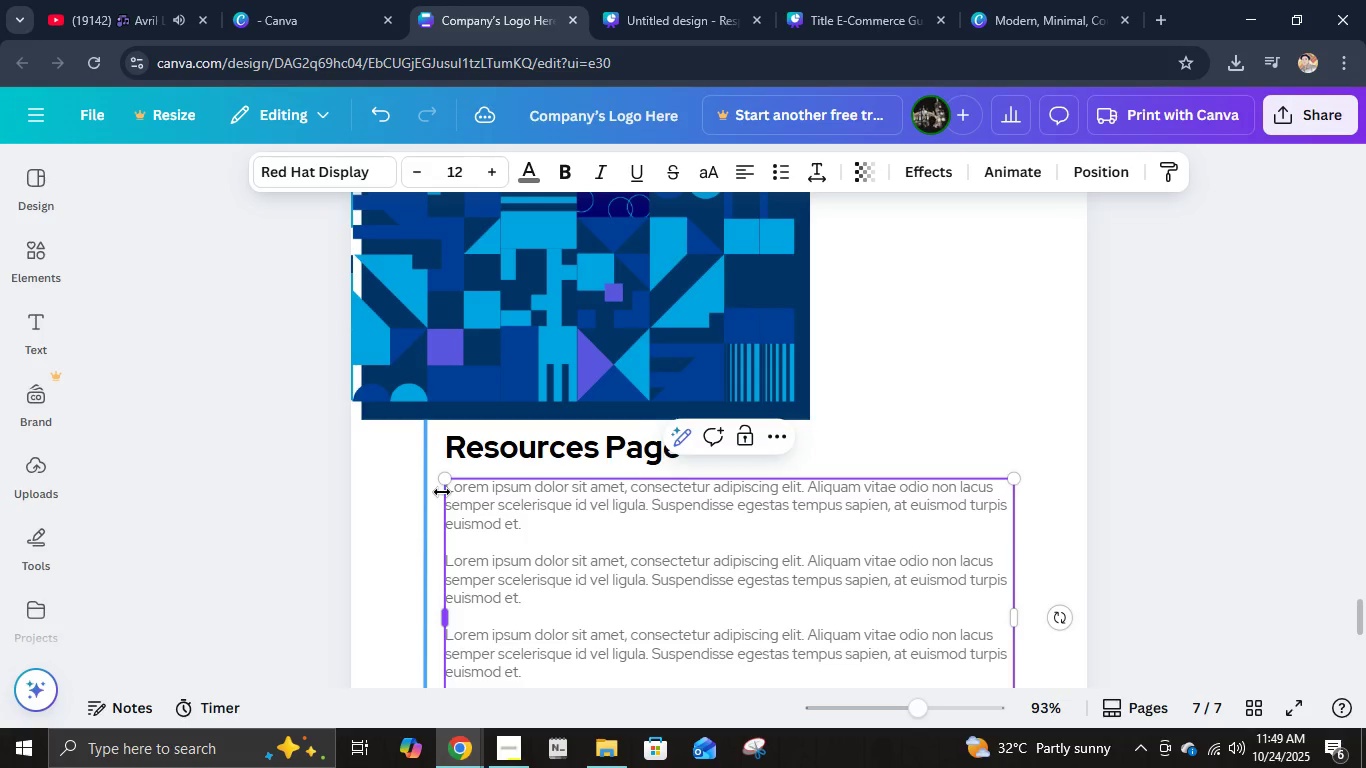 
key(Enter)
 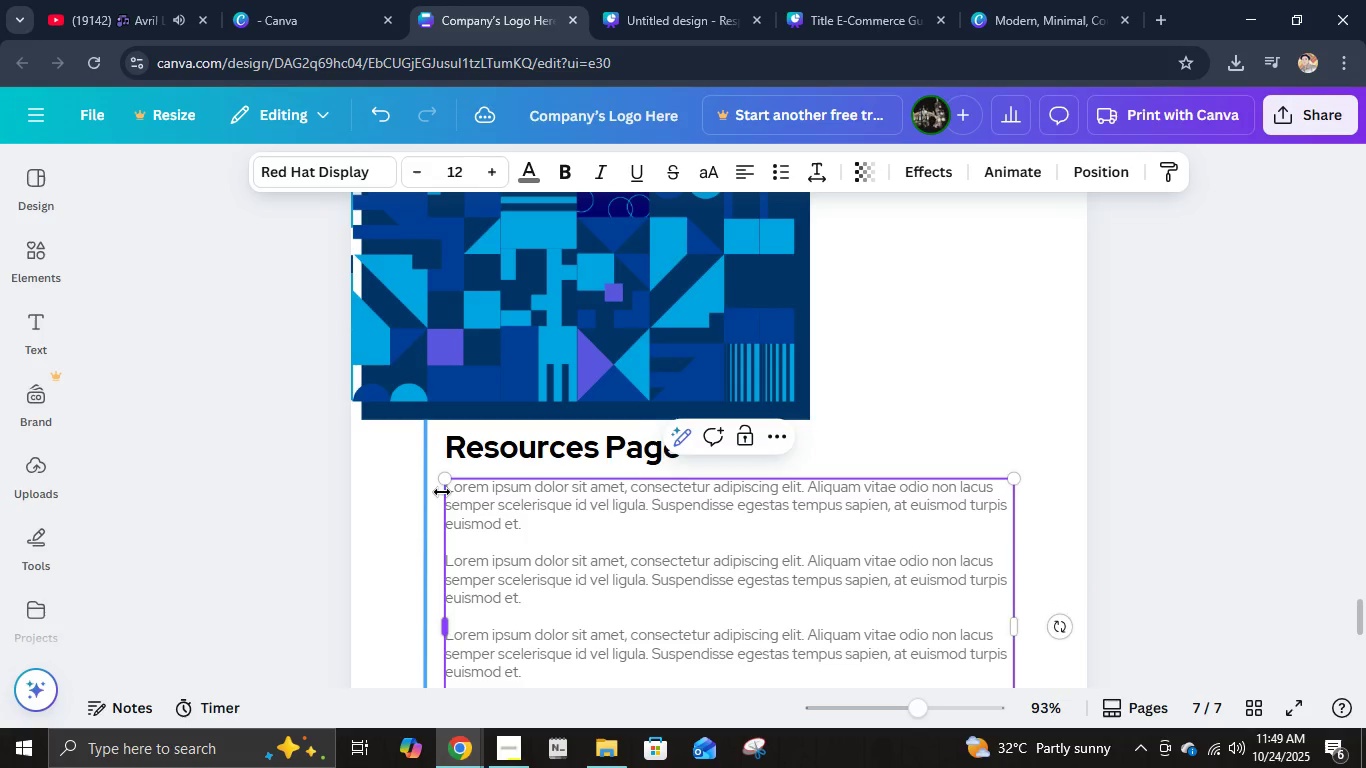 
key(Enter)
 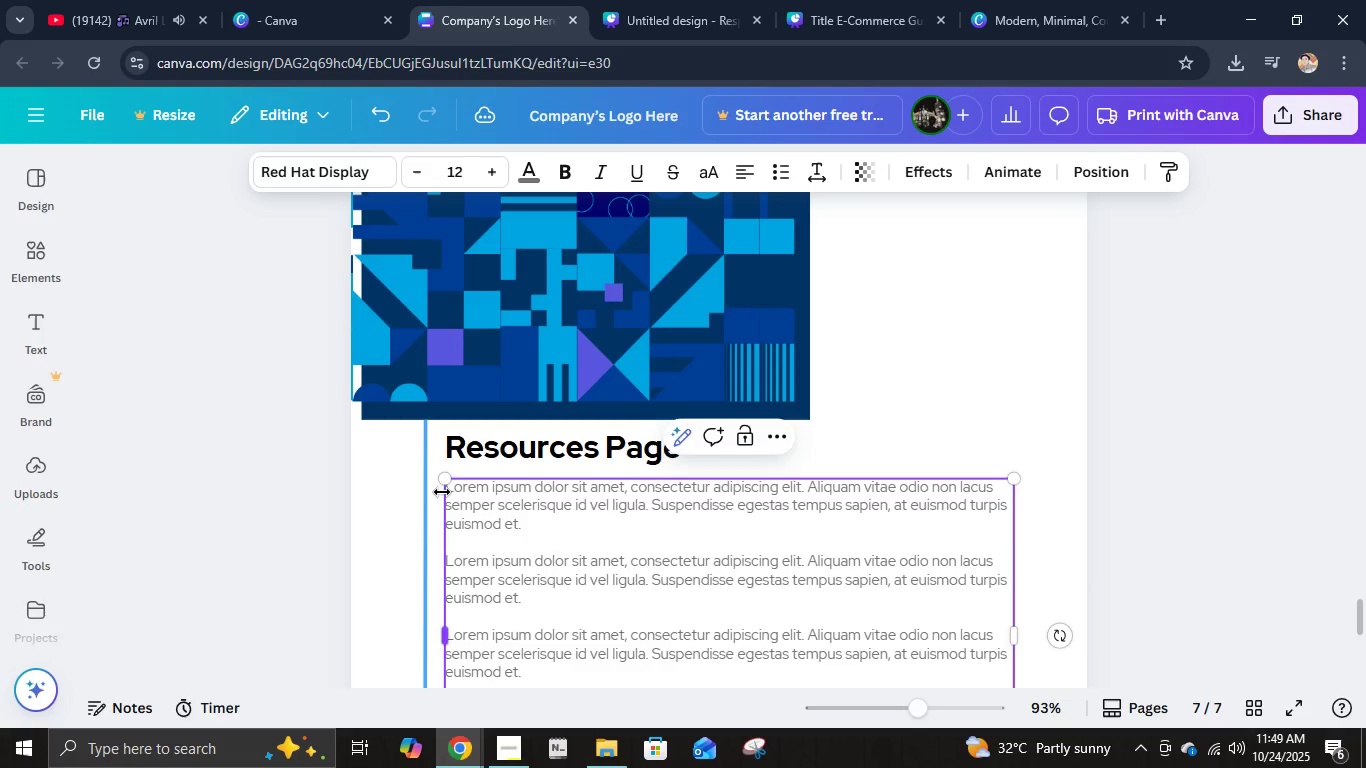 
key(Control+ControlLeft)
 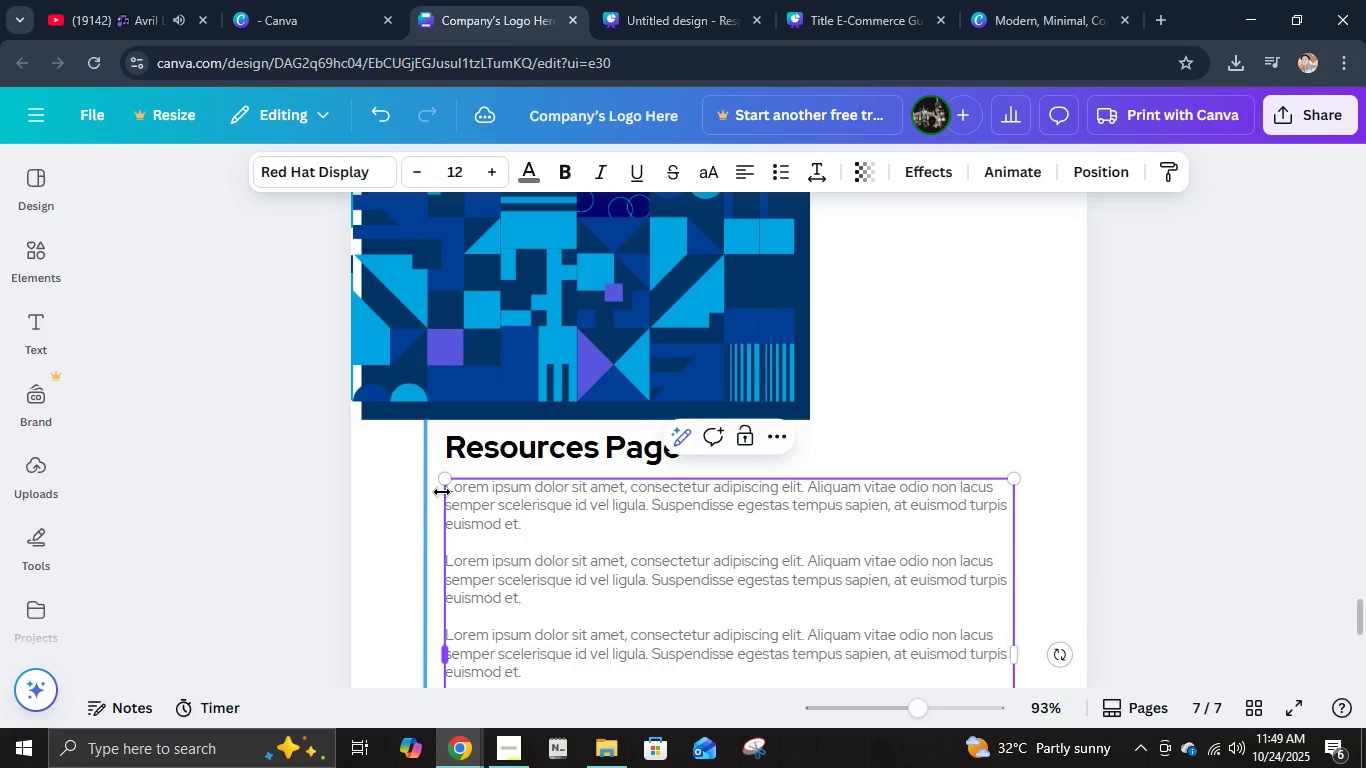 
key(Control+V)
 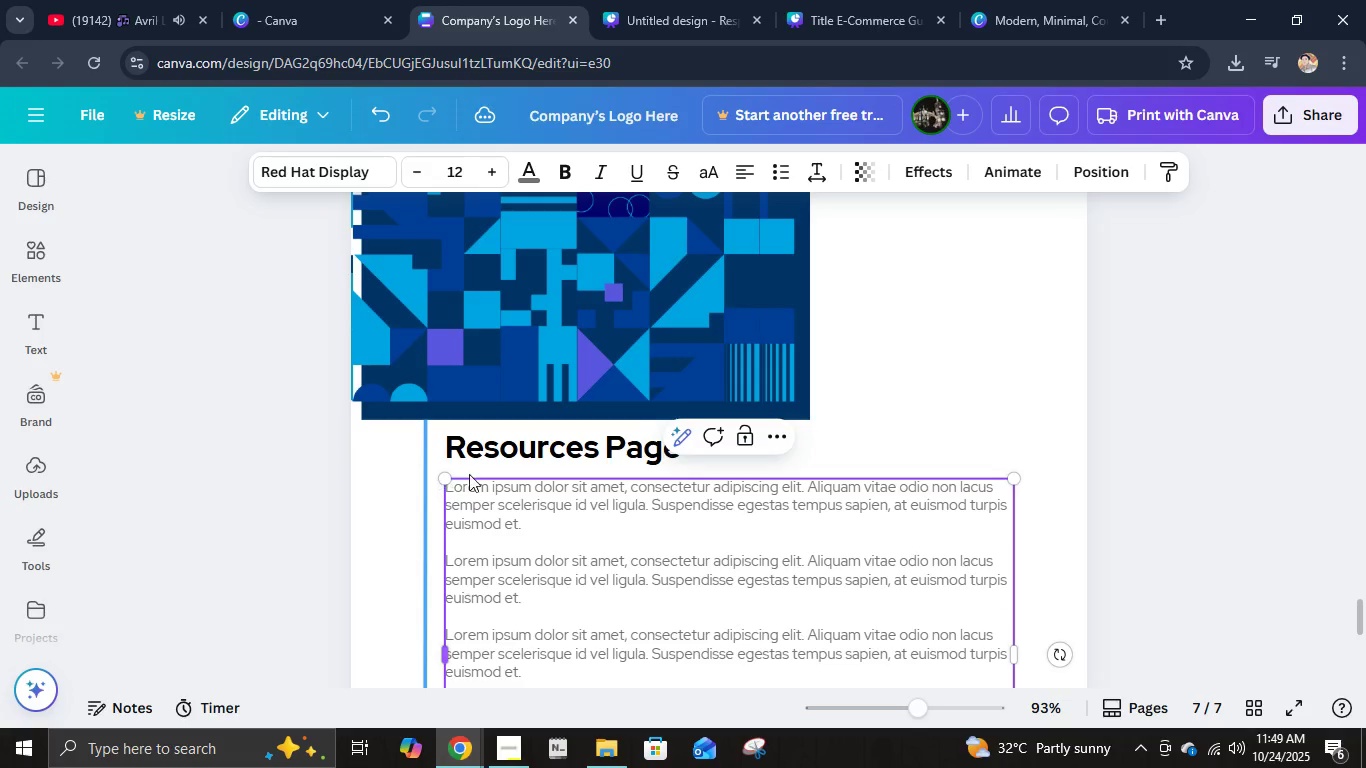 
scroll: coordinate [476, 469], scroll_direction: down, amount: 4.0
 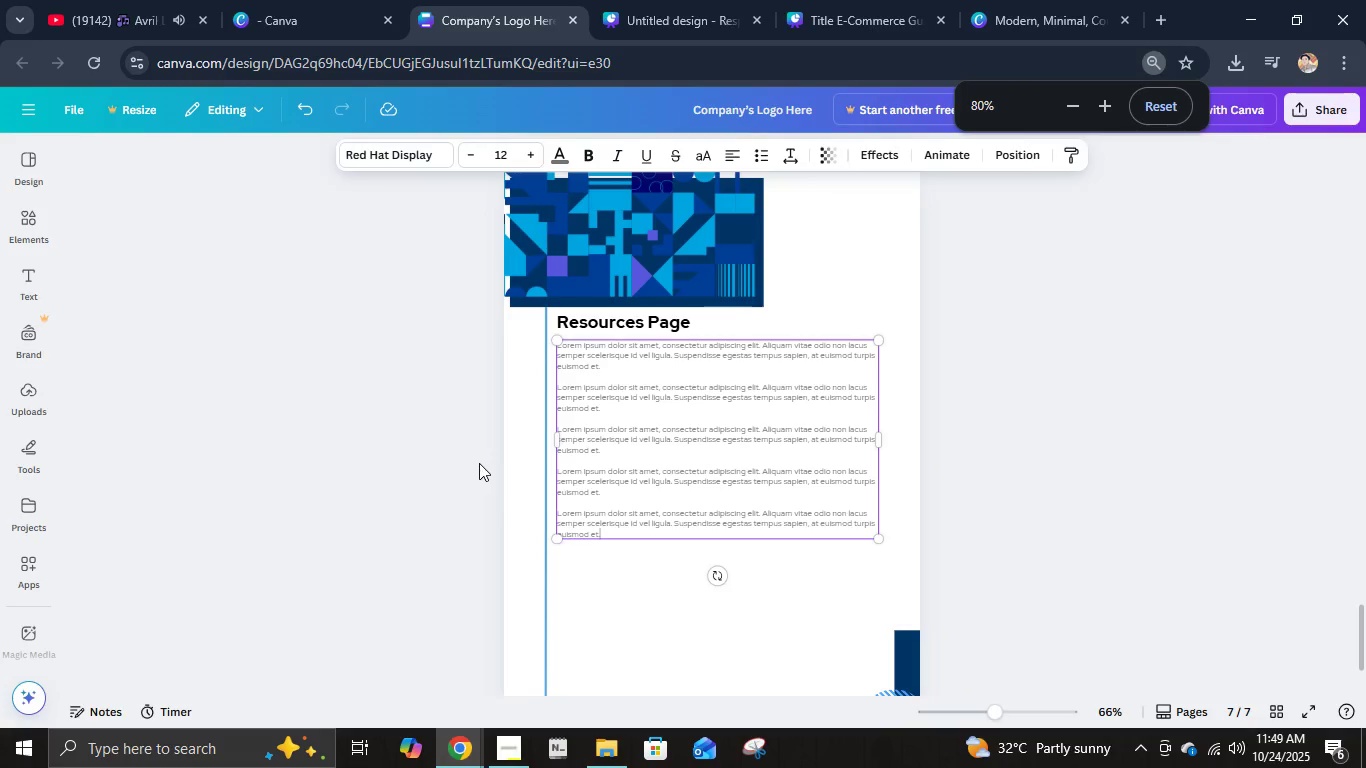 
hold_key(key=ControlLeft, duration=0.72)
 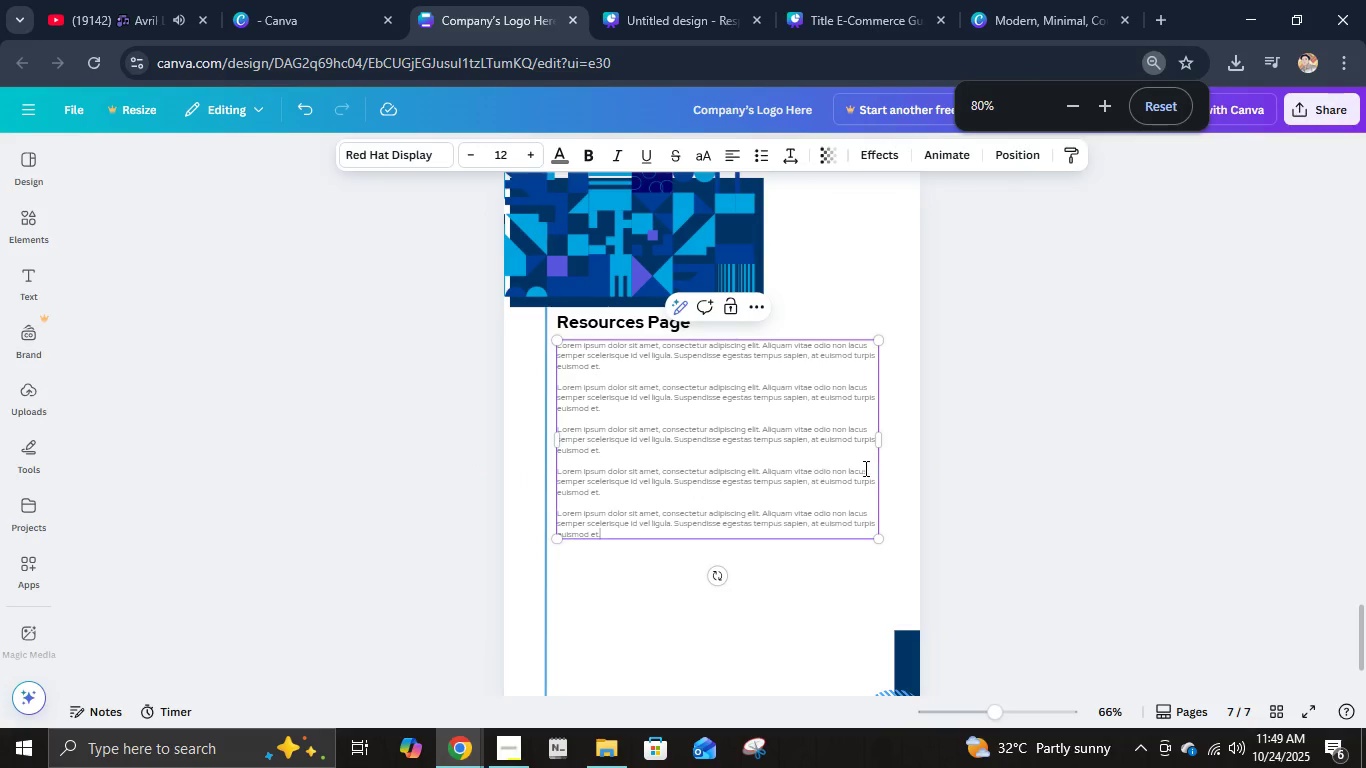 
scroll: coordinate [864, 468], scroll_direction: down, amount: 1.0
 